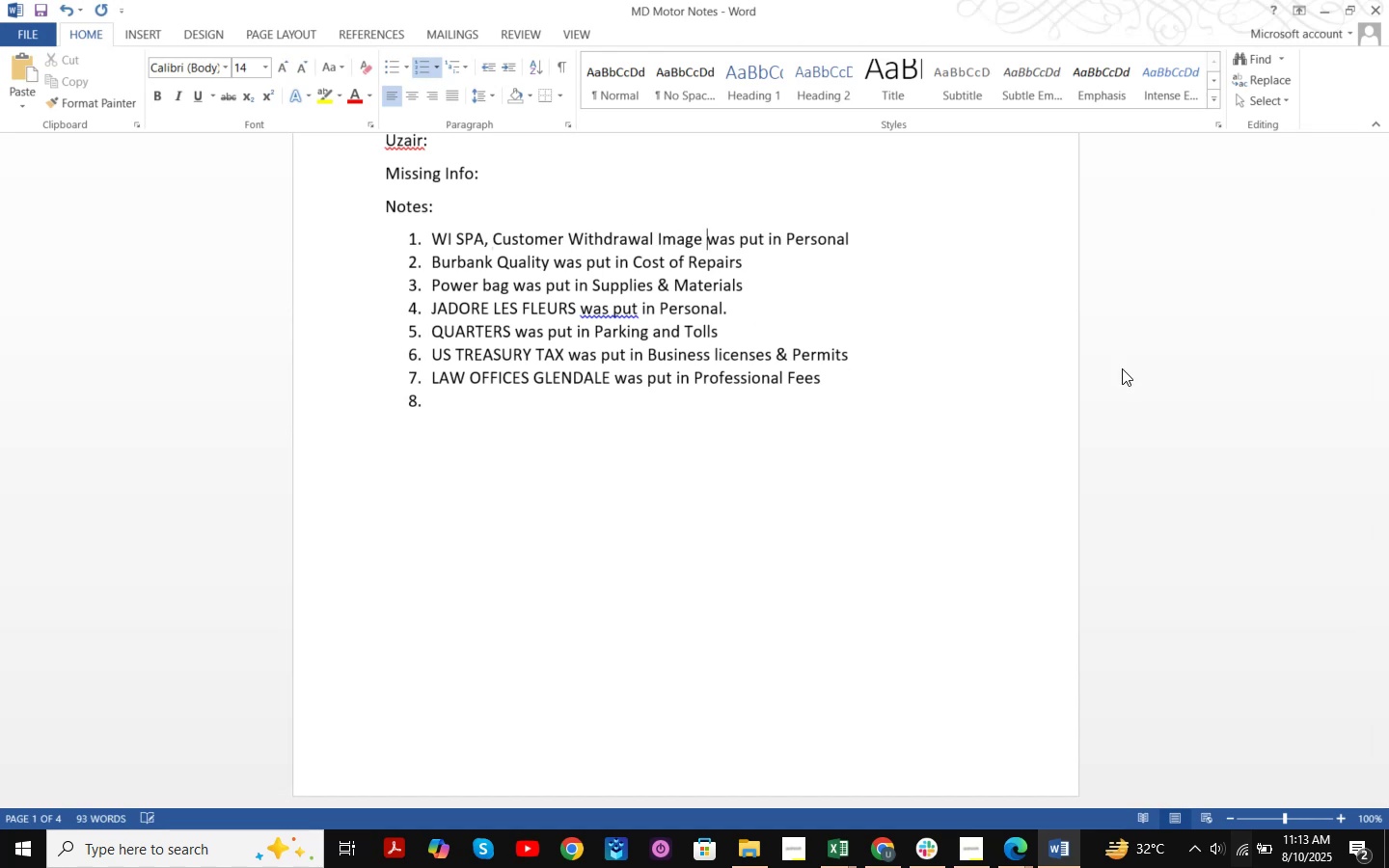 
hold_key(key=ArrowRight, duration=0.96)
 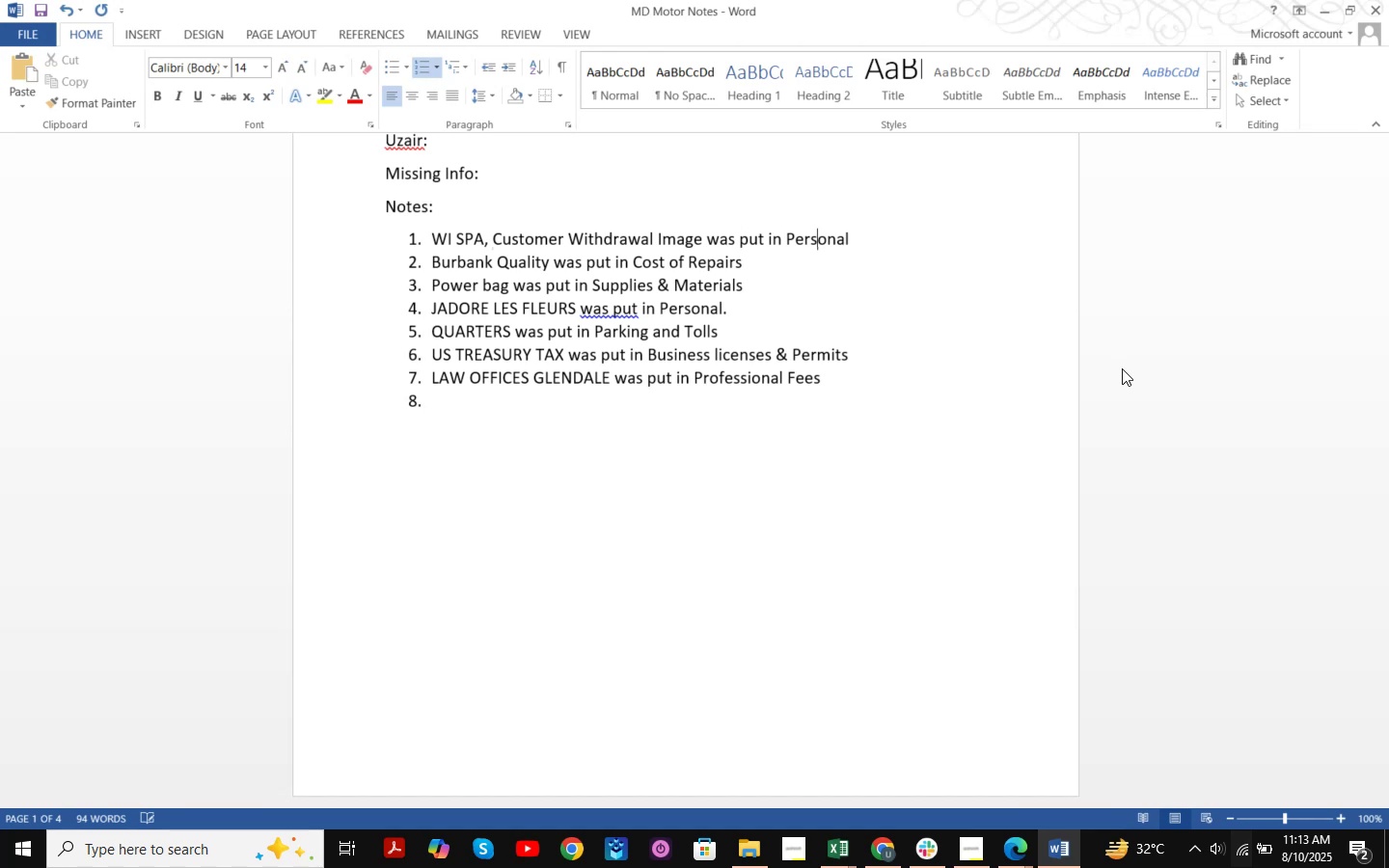 
key(ArrowRight)
 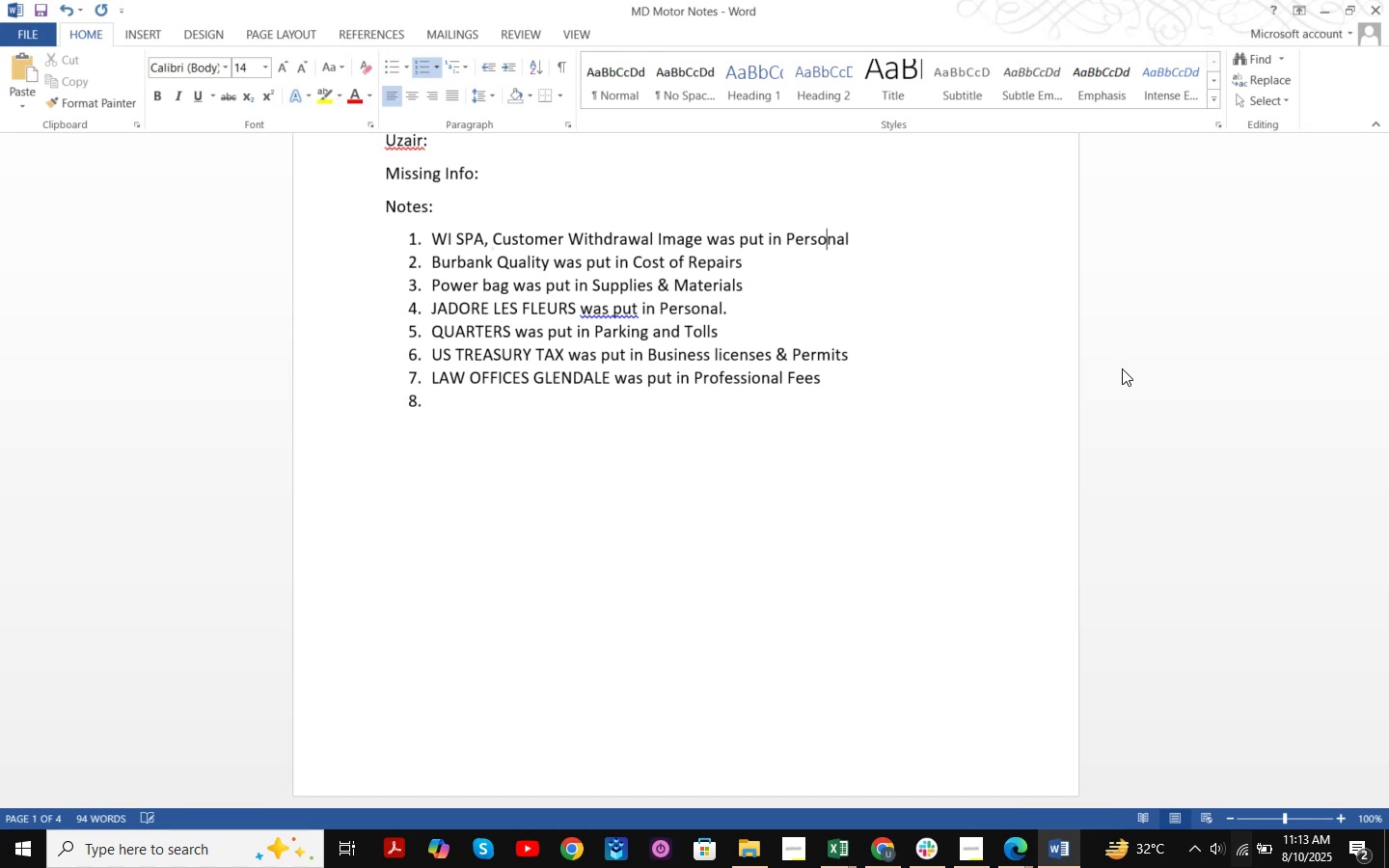 
key(ArrowRight)
 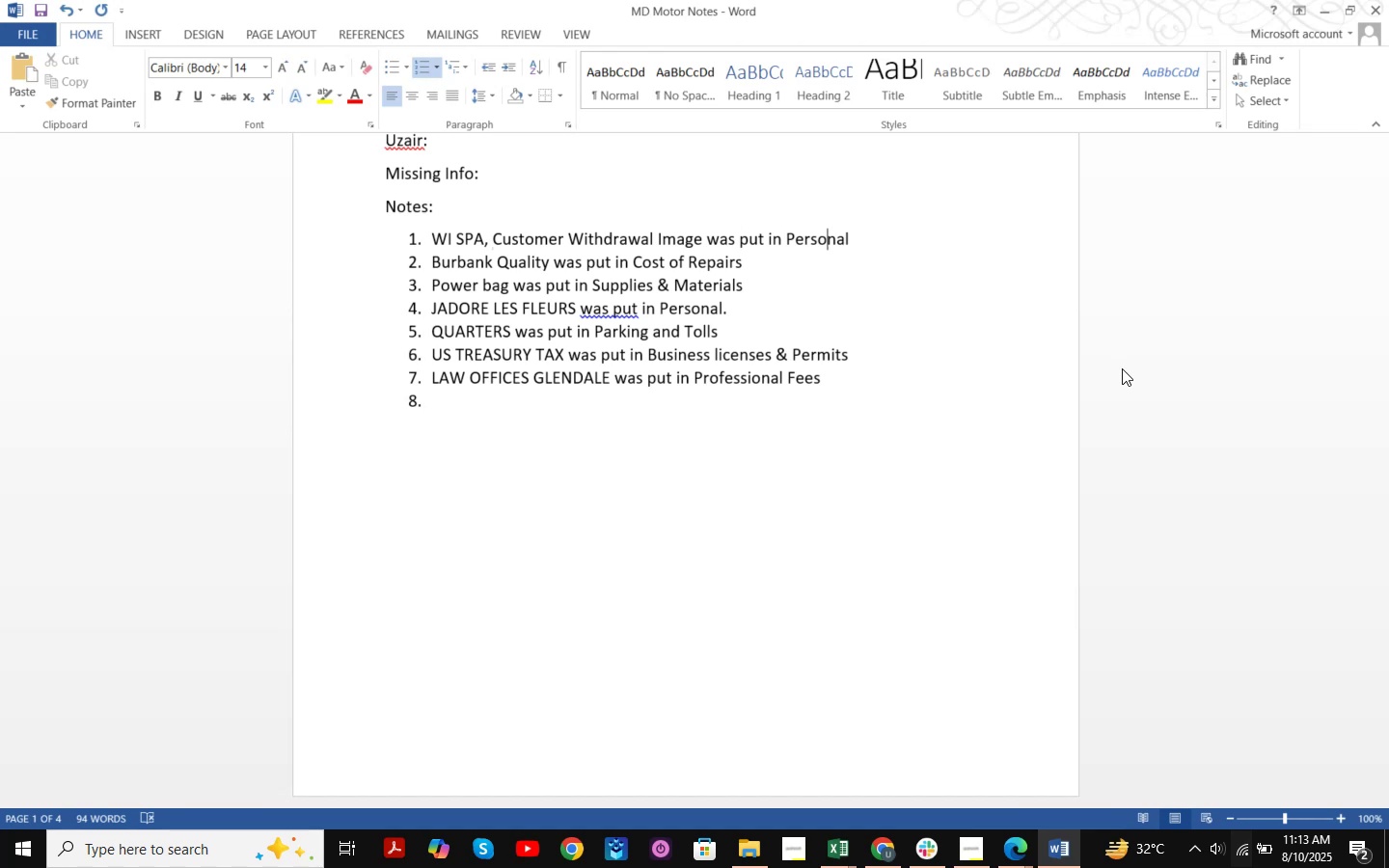 
key(ArrowRight)
 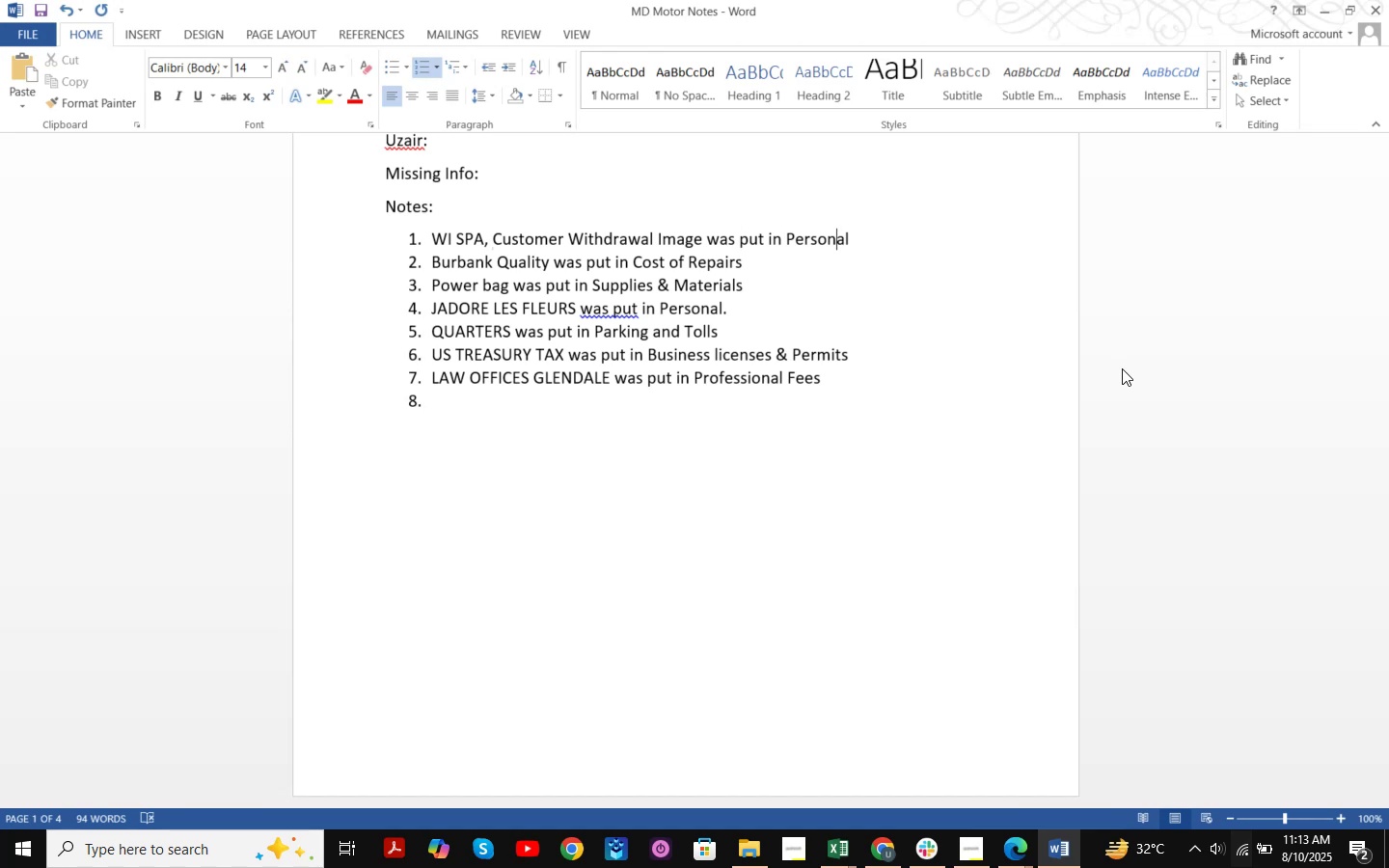 
key(ArrowRight)
 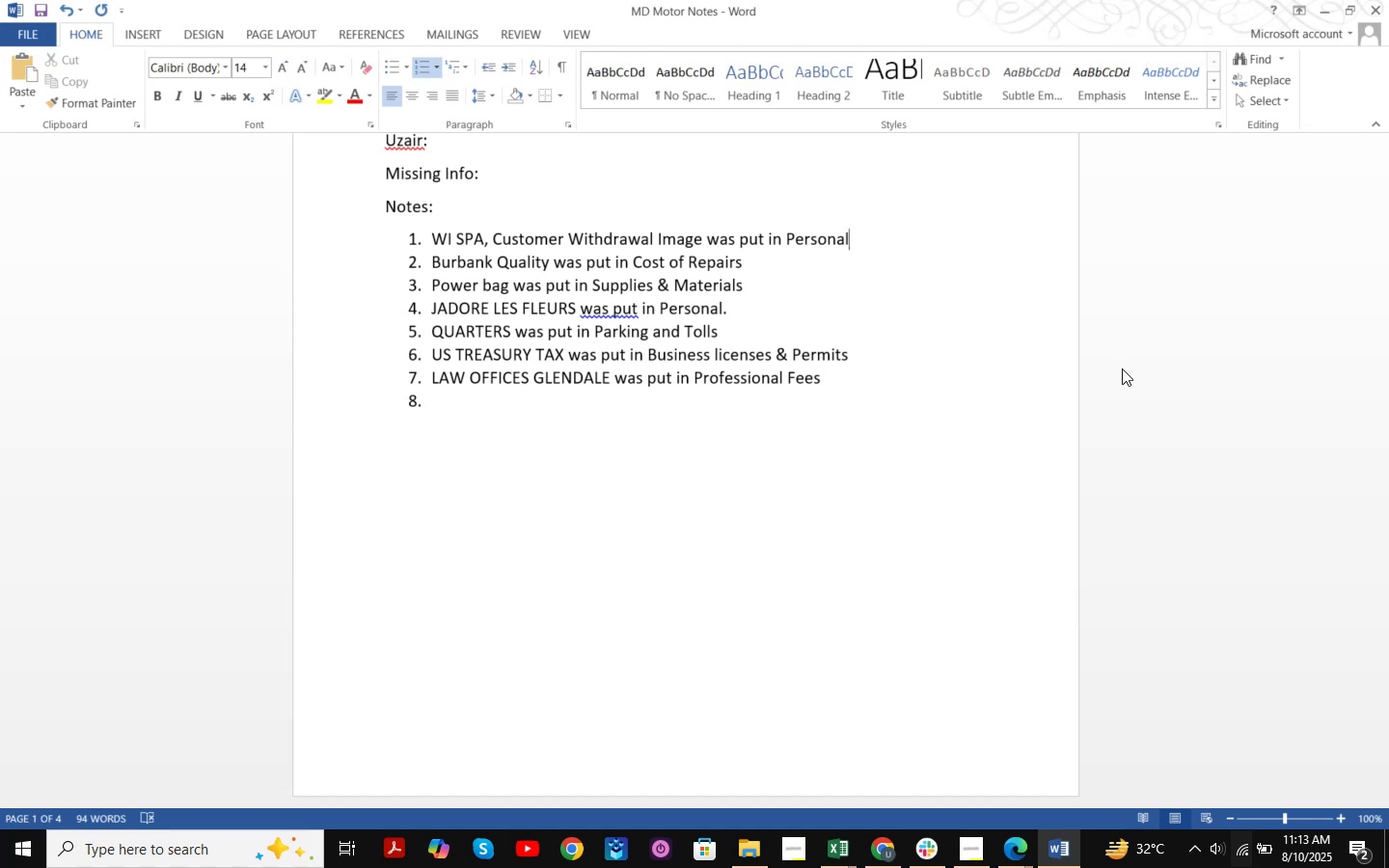 
key(Period)
 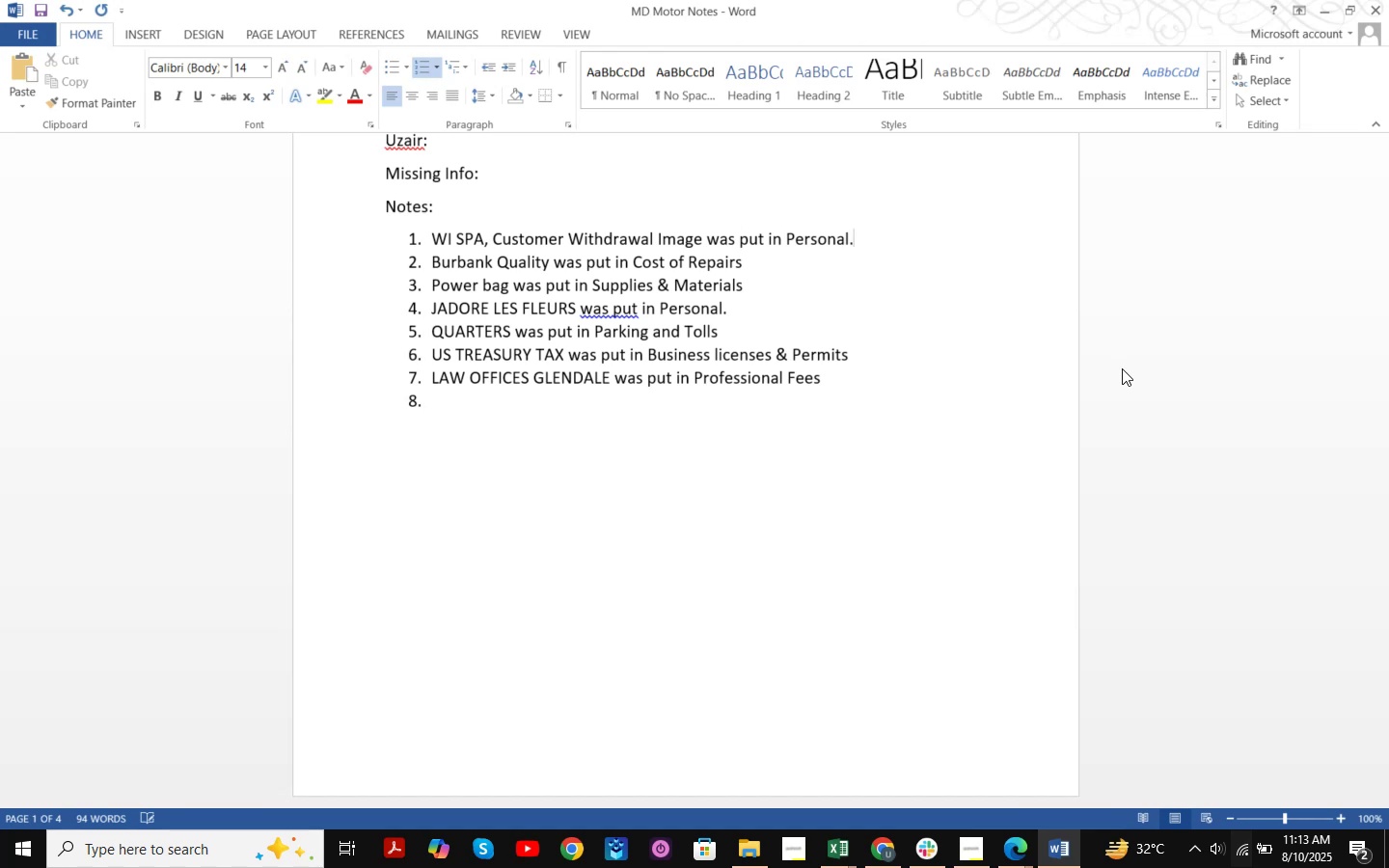 
key(Space)
 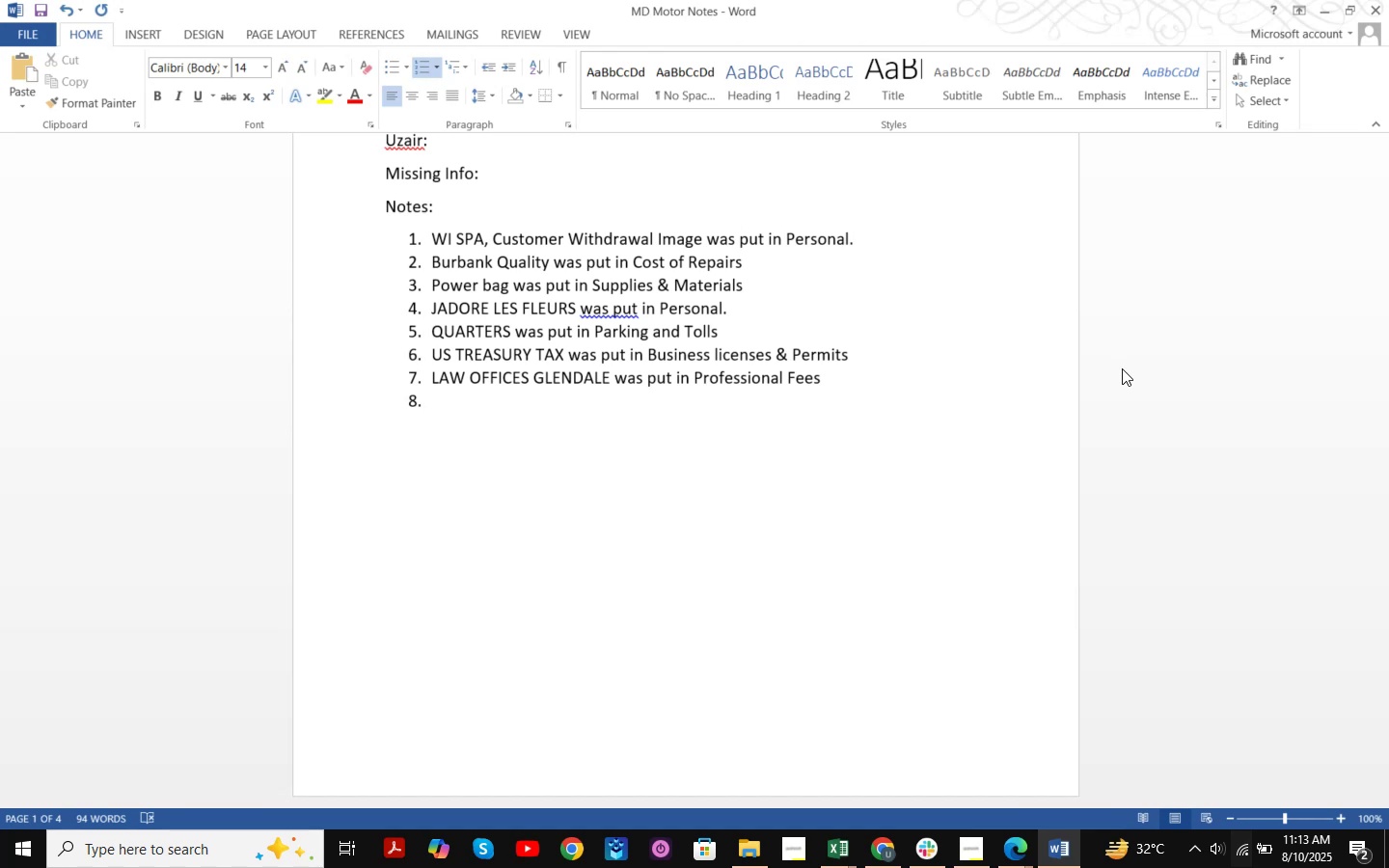 
scroll: coordinate [494, 412], scroll_direction: up, amount: 7.0
 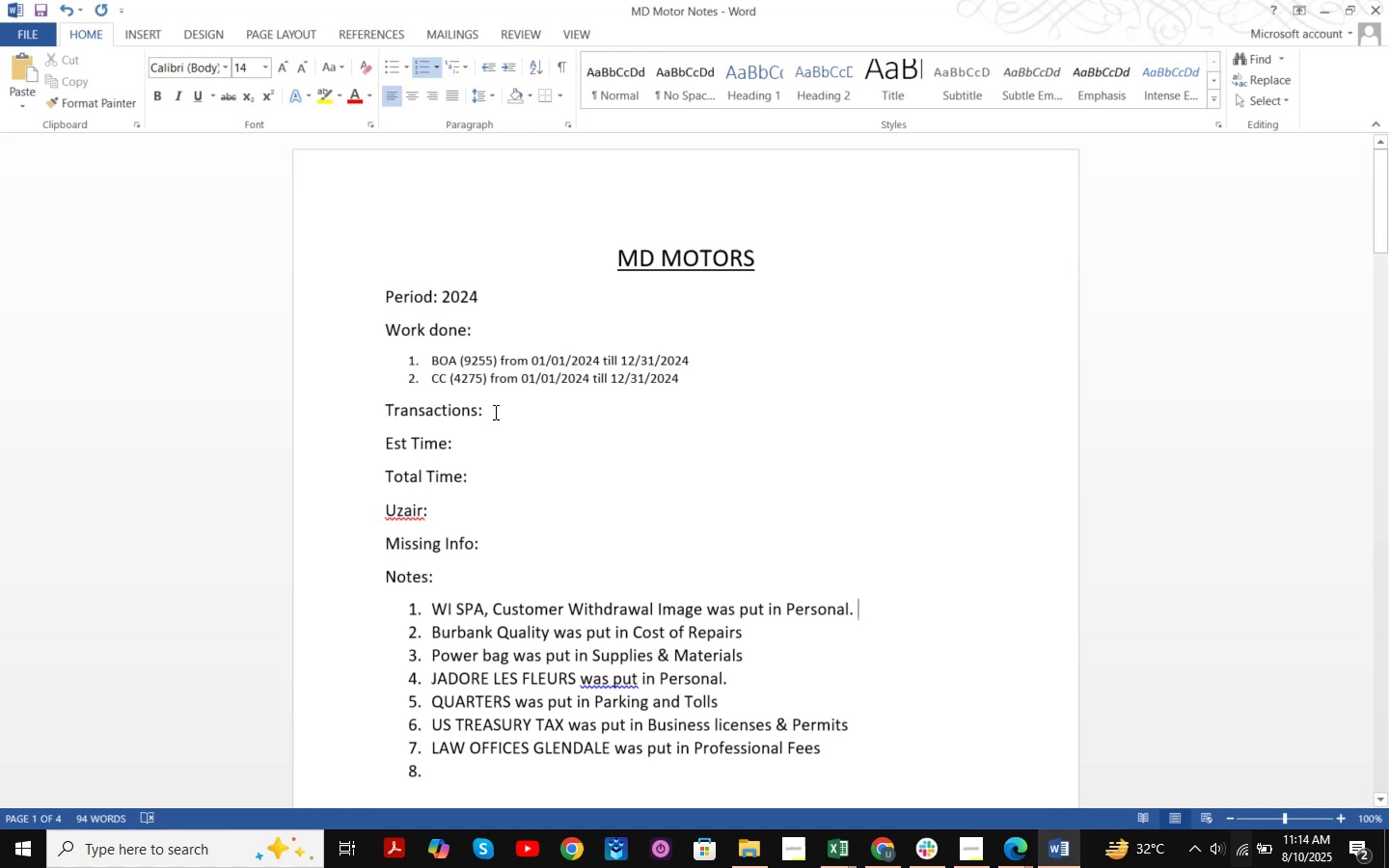 
wait(6.38)
 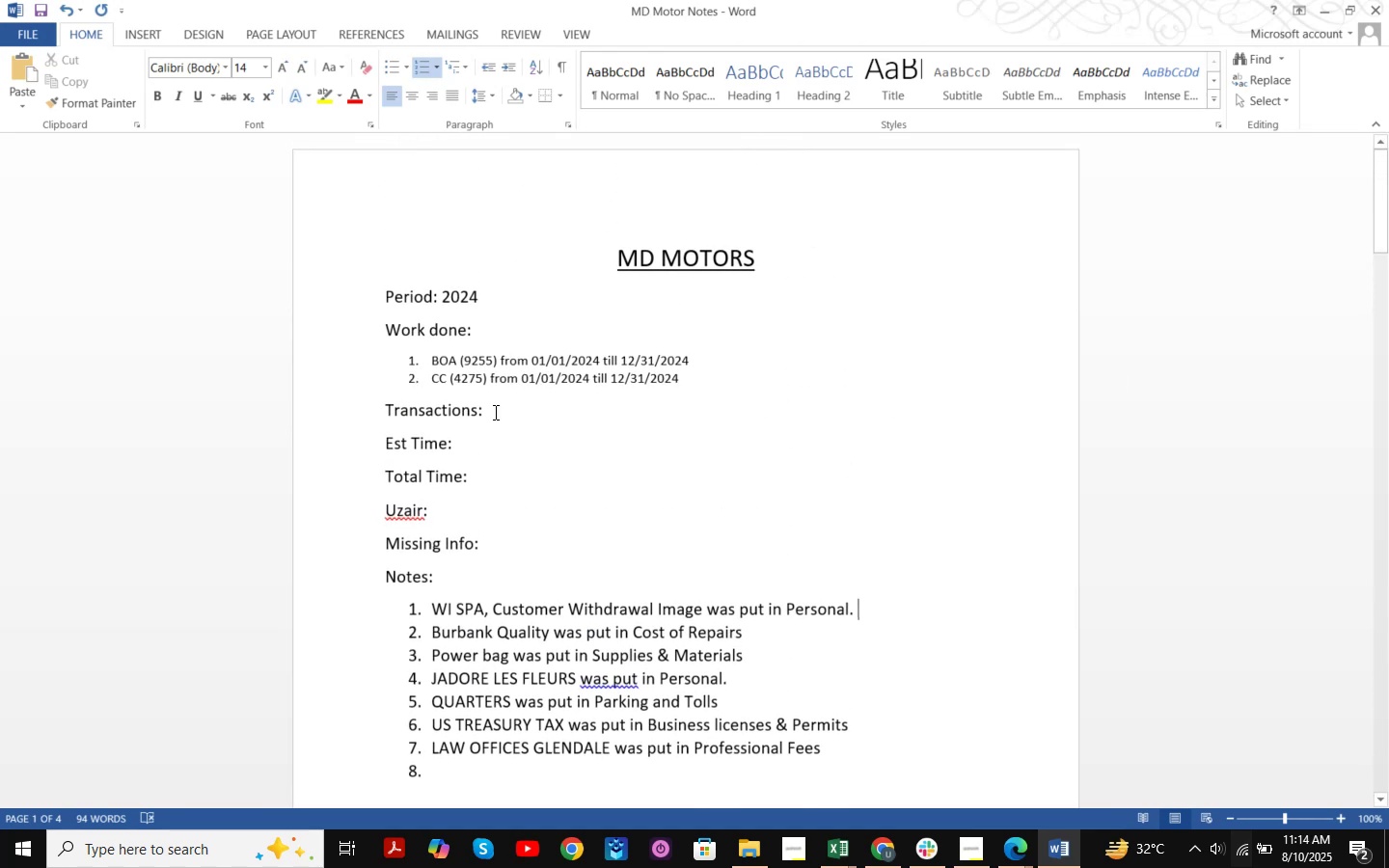 
scroll: coordinate [821, 439], scroll_direction: down, amount: 7.0
 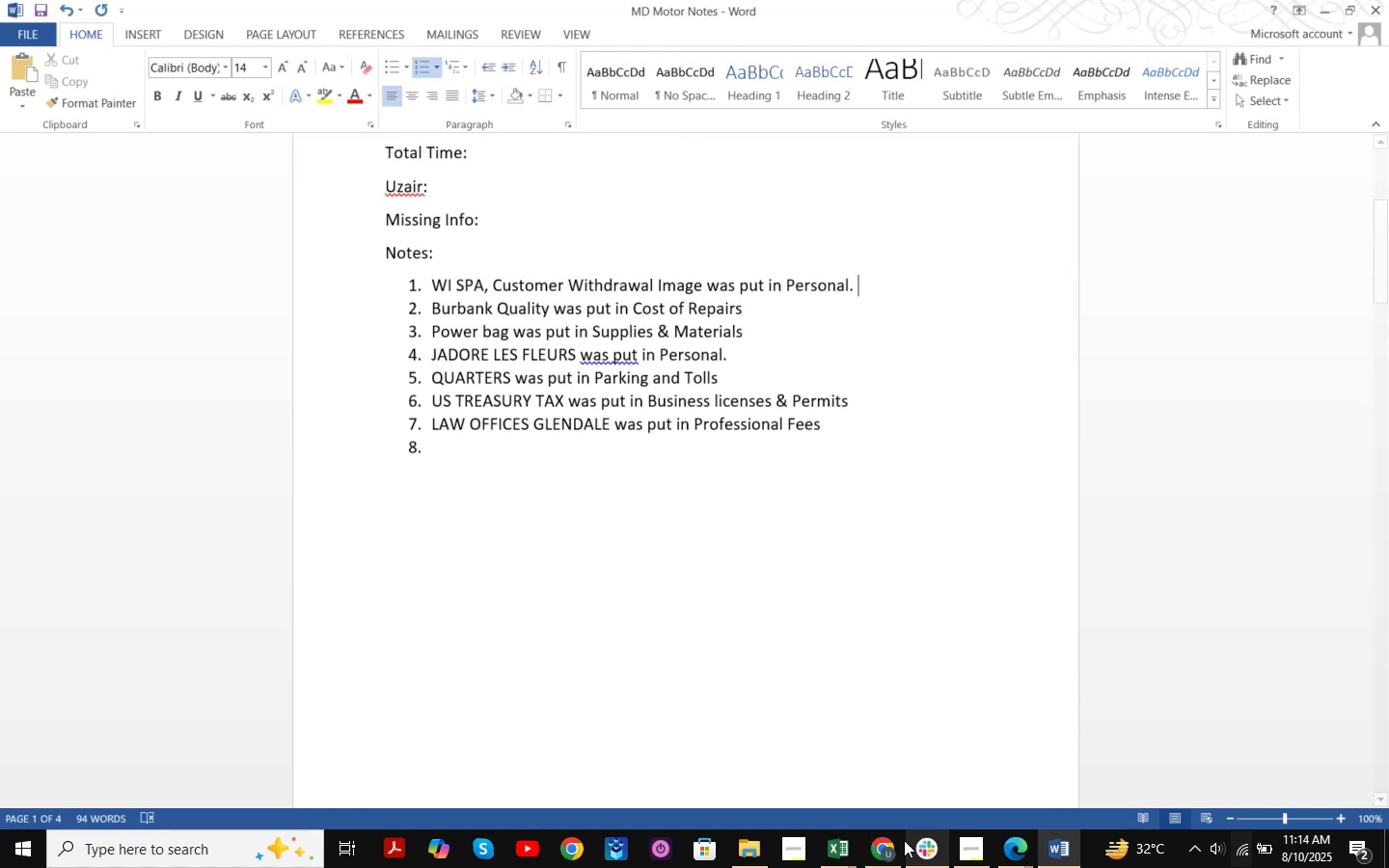 
left_click([883, 843])
 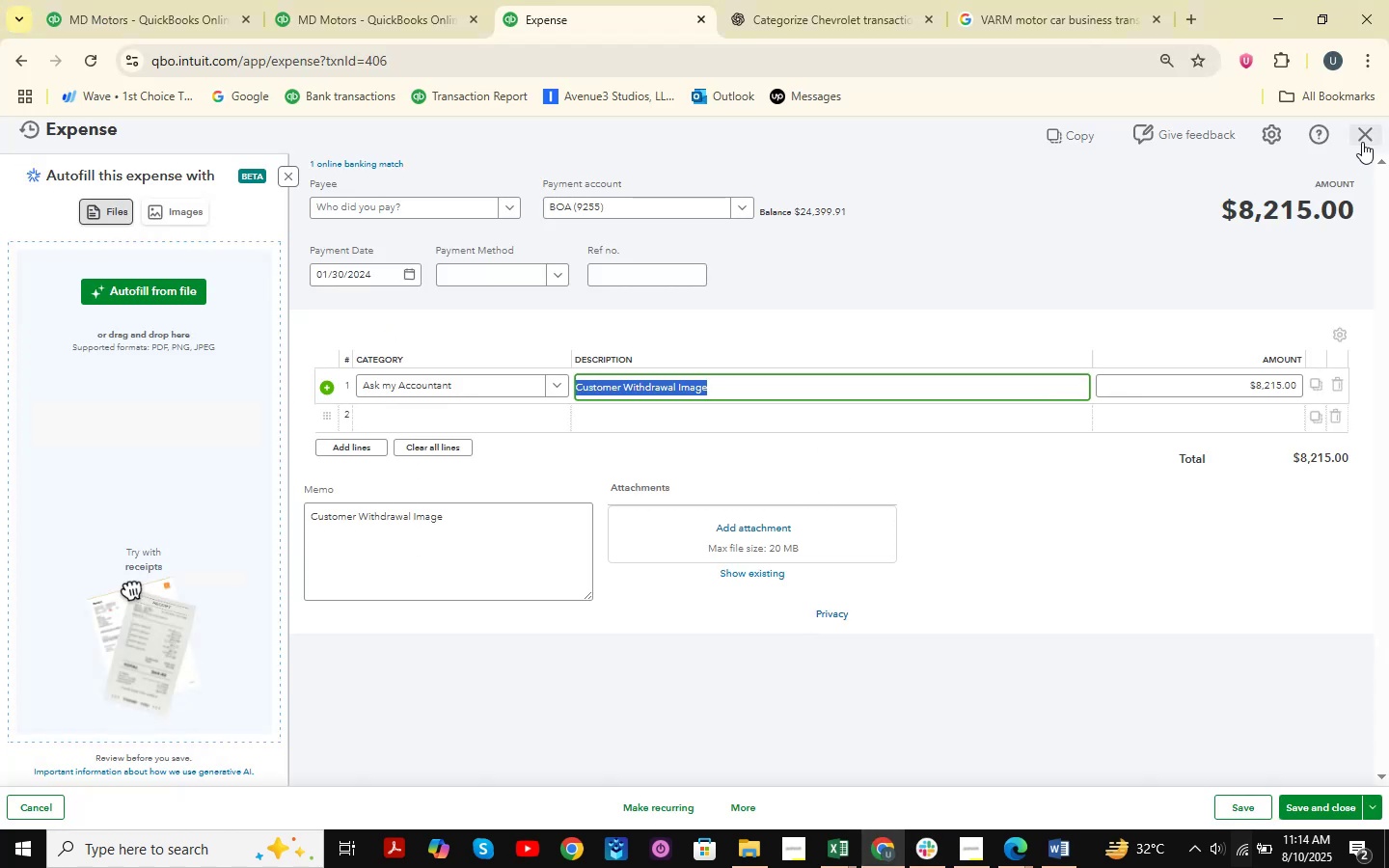 
left_click([1362, 142])
 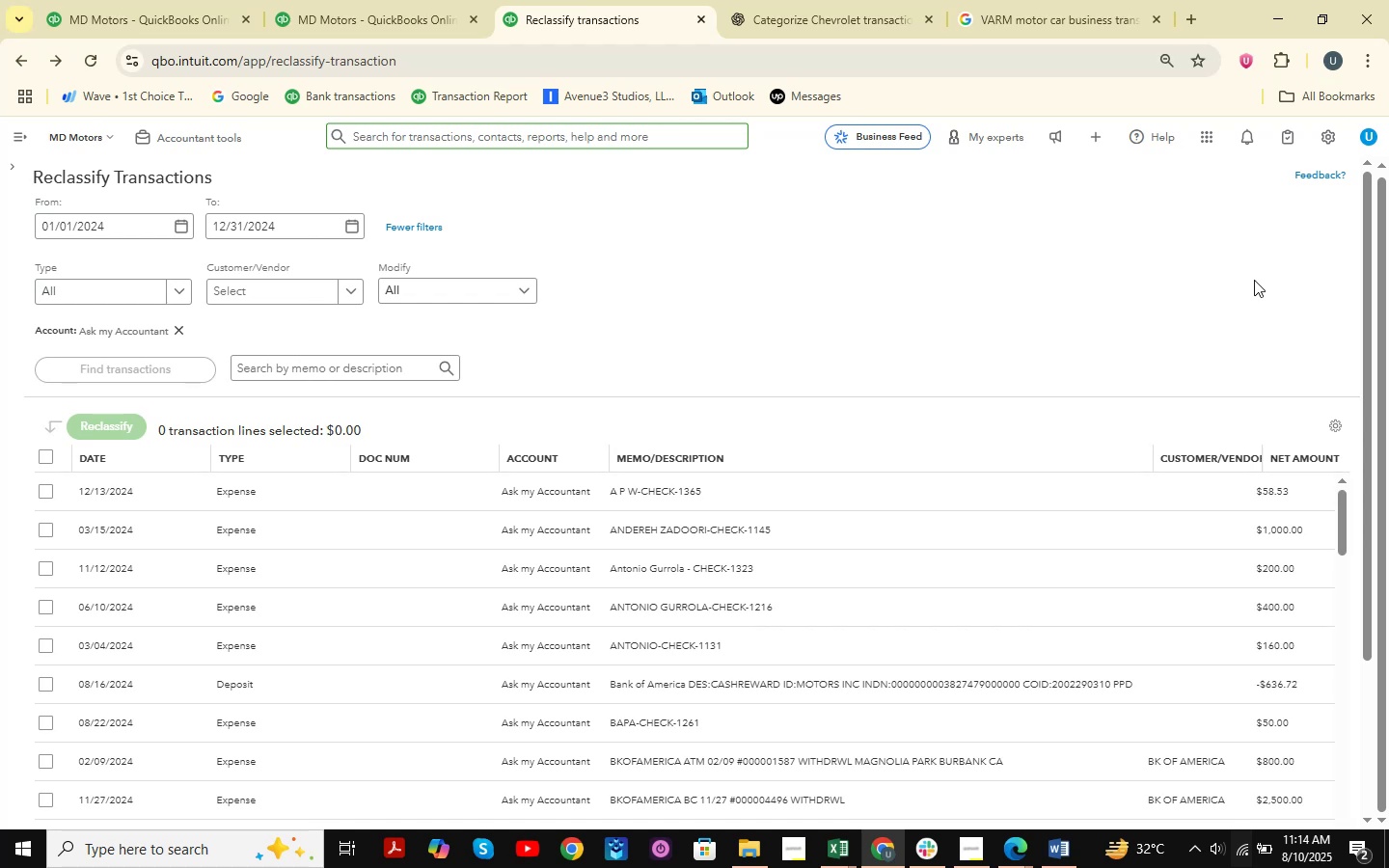 
wait(8.17)
 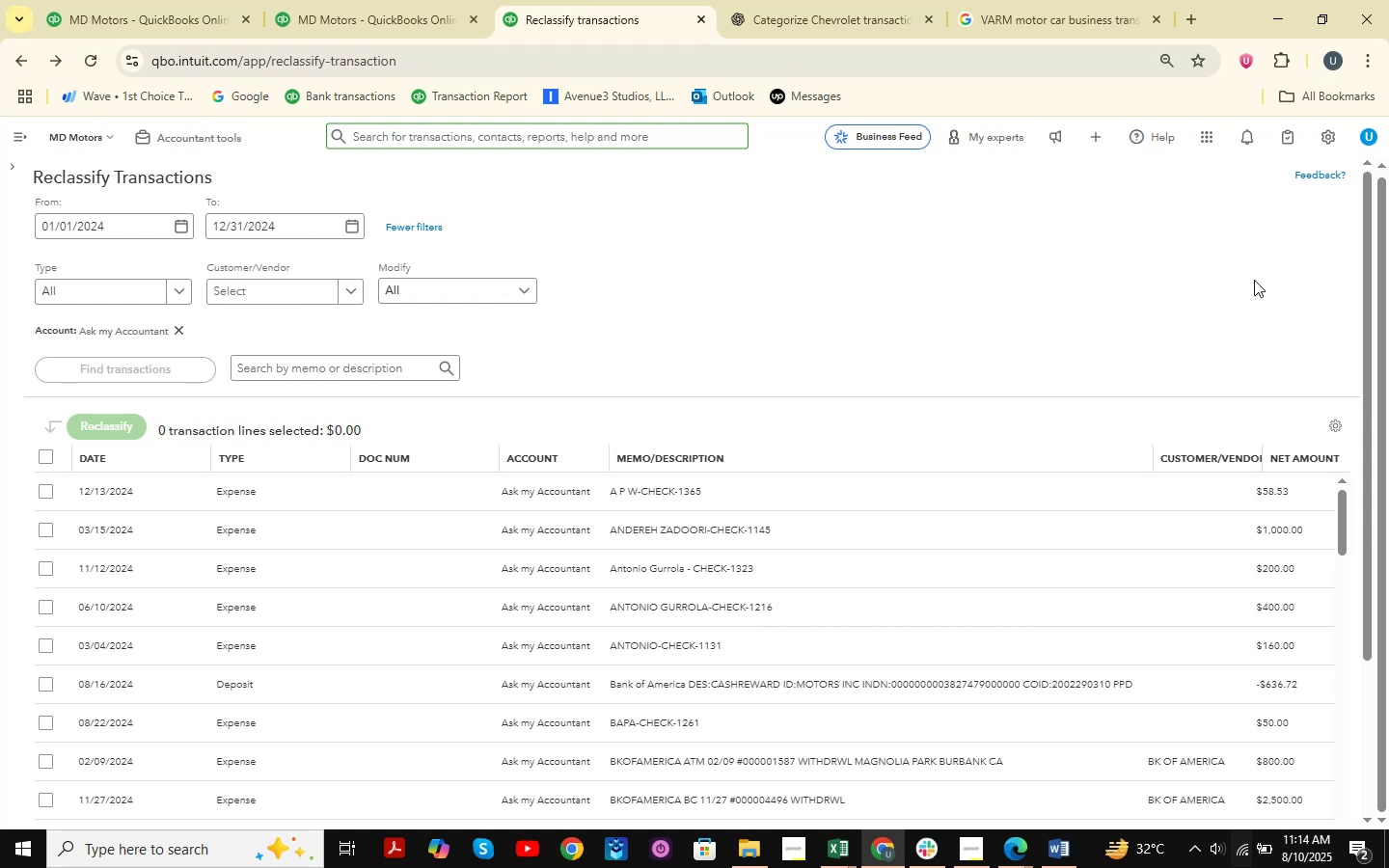 
scroll: coordinate [1160, 644], scroll_direction: down, amount: 23.0
 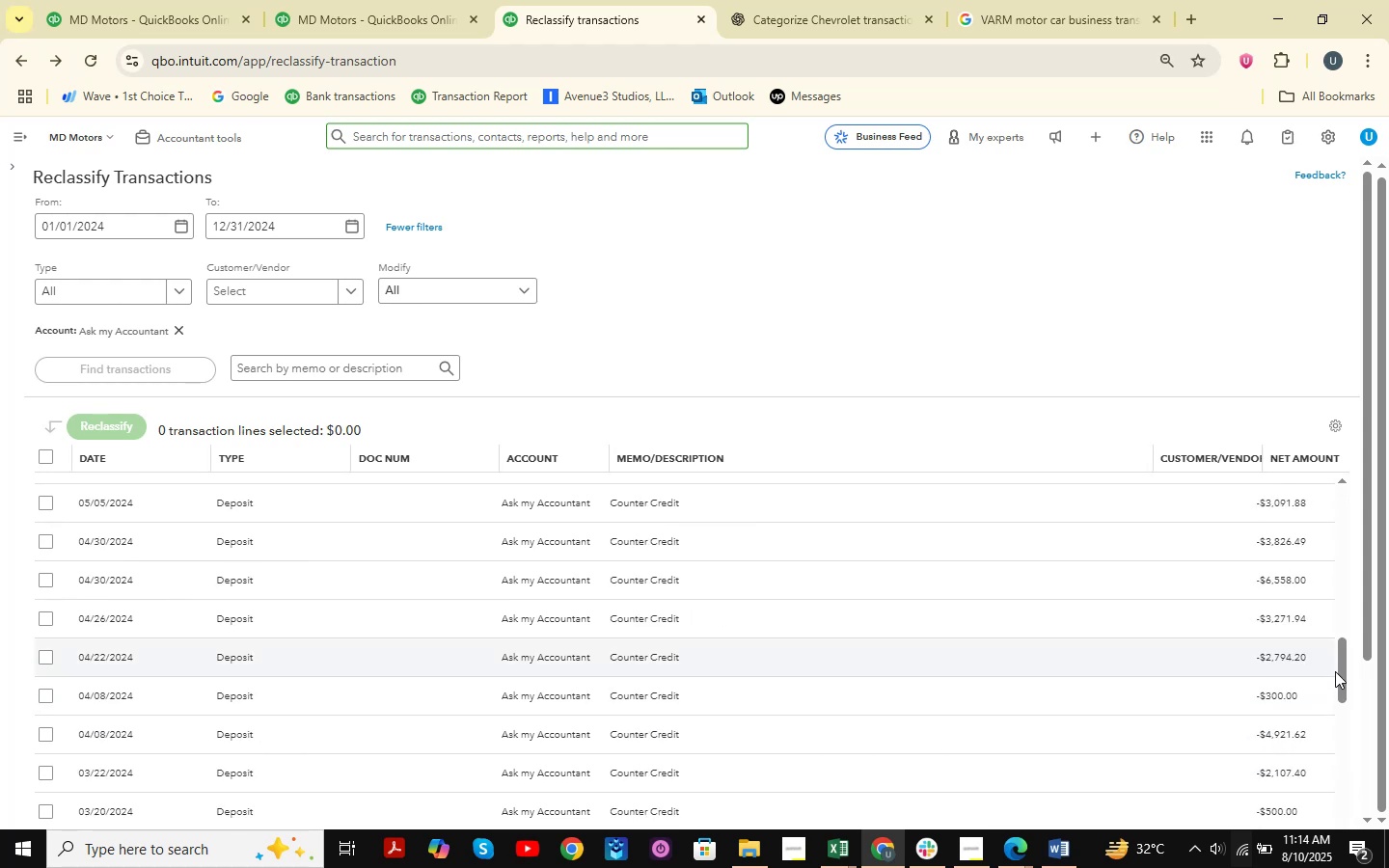 
left_click_drag(start_coordinate=[1345, 673], to_coordinate=[1331, 443])
 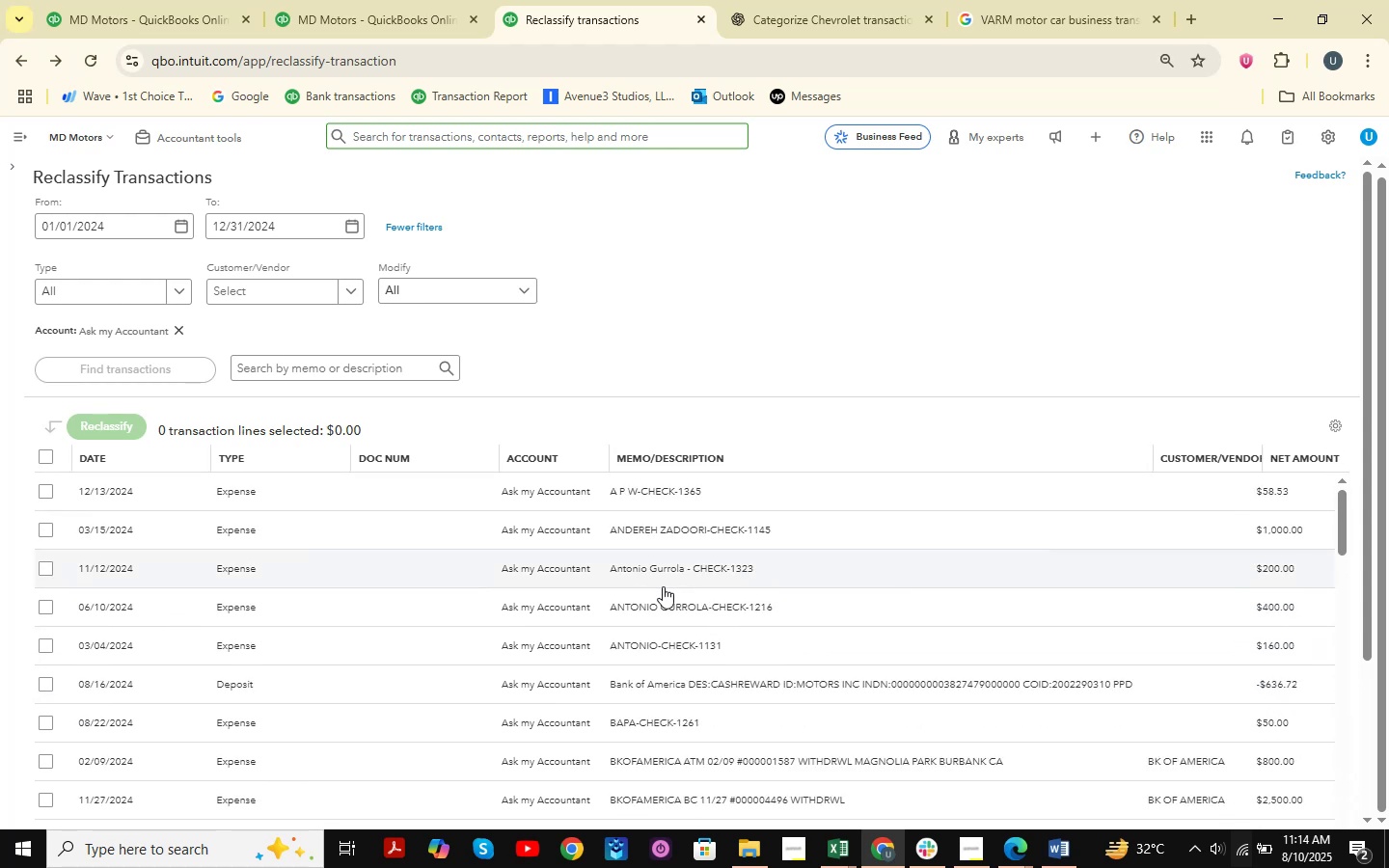 
scroll: coordinate [886, 478], scroll_direction: down, amount: 11.0
 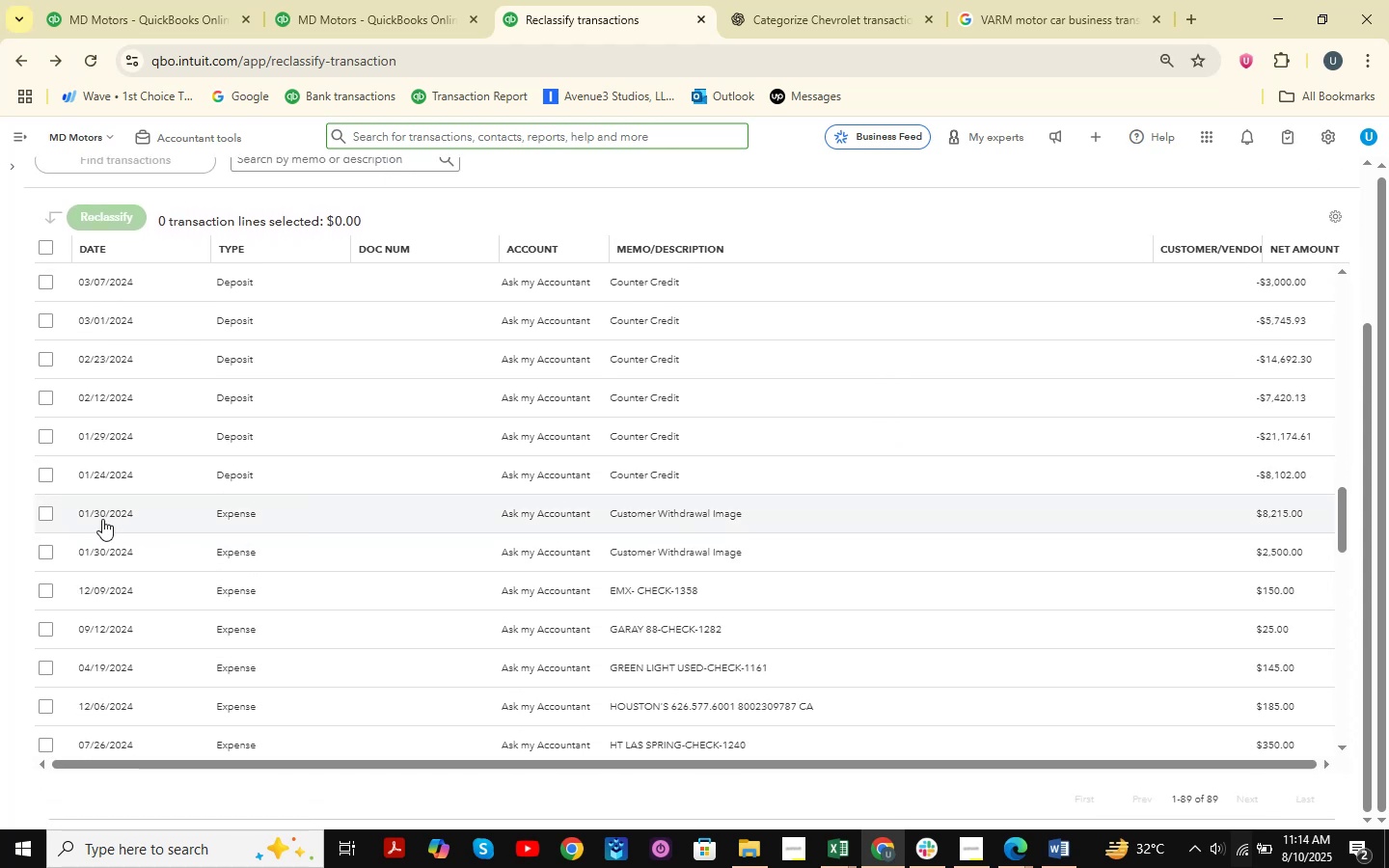 
left_click([45, 513])
 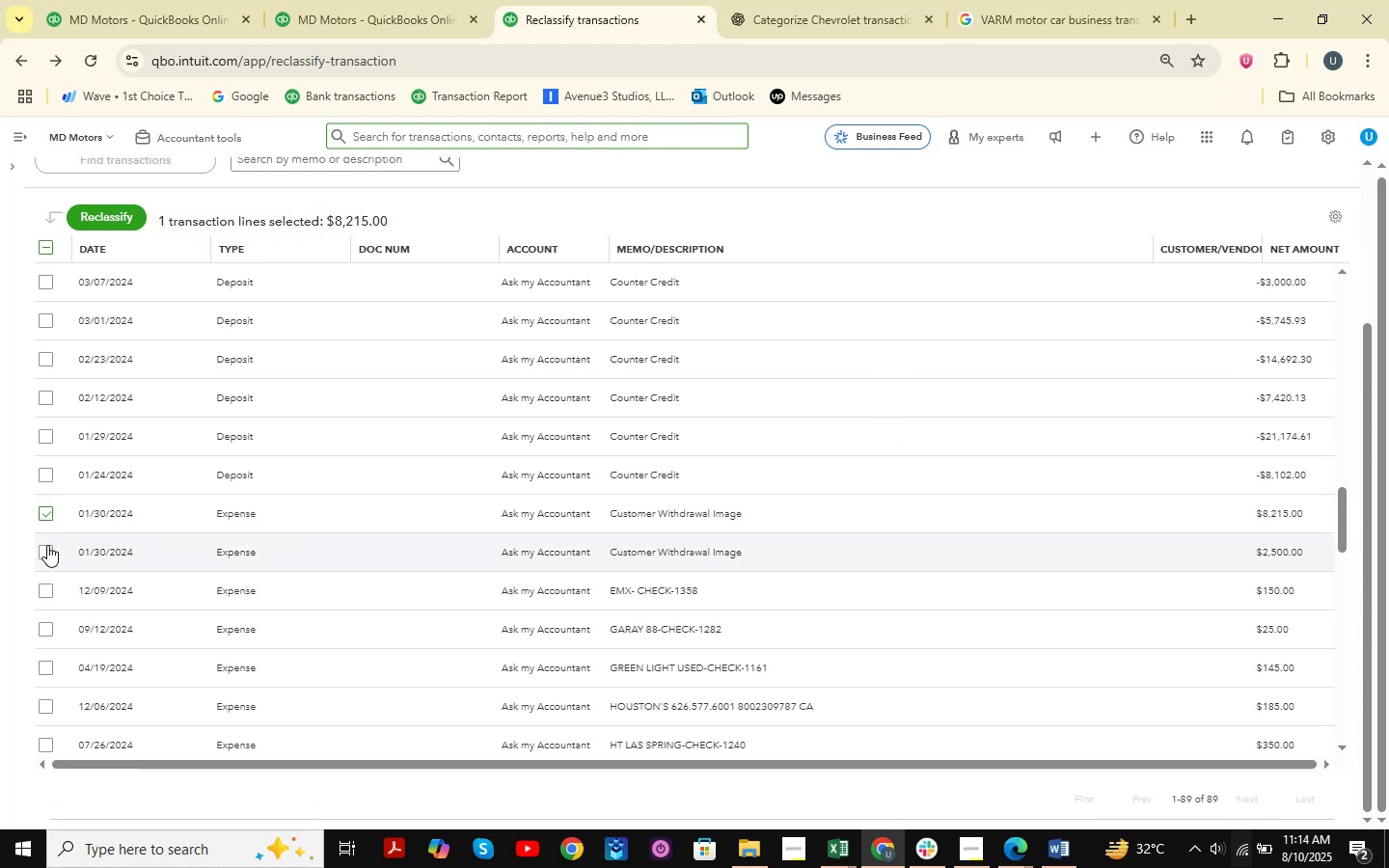 
left_click([47, 545])
 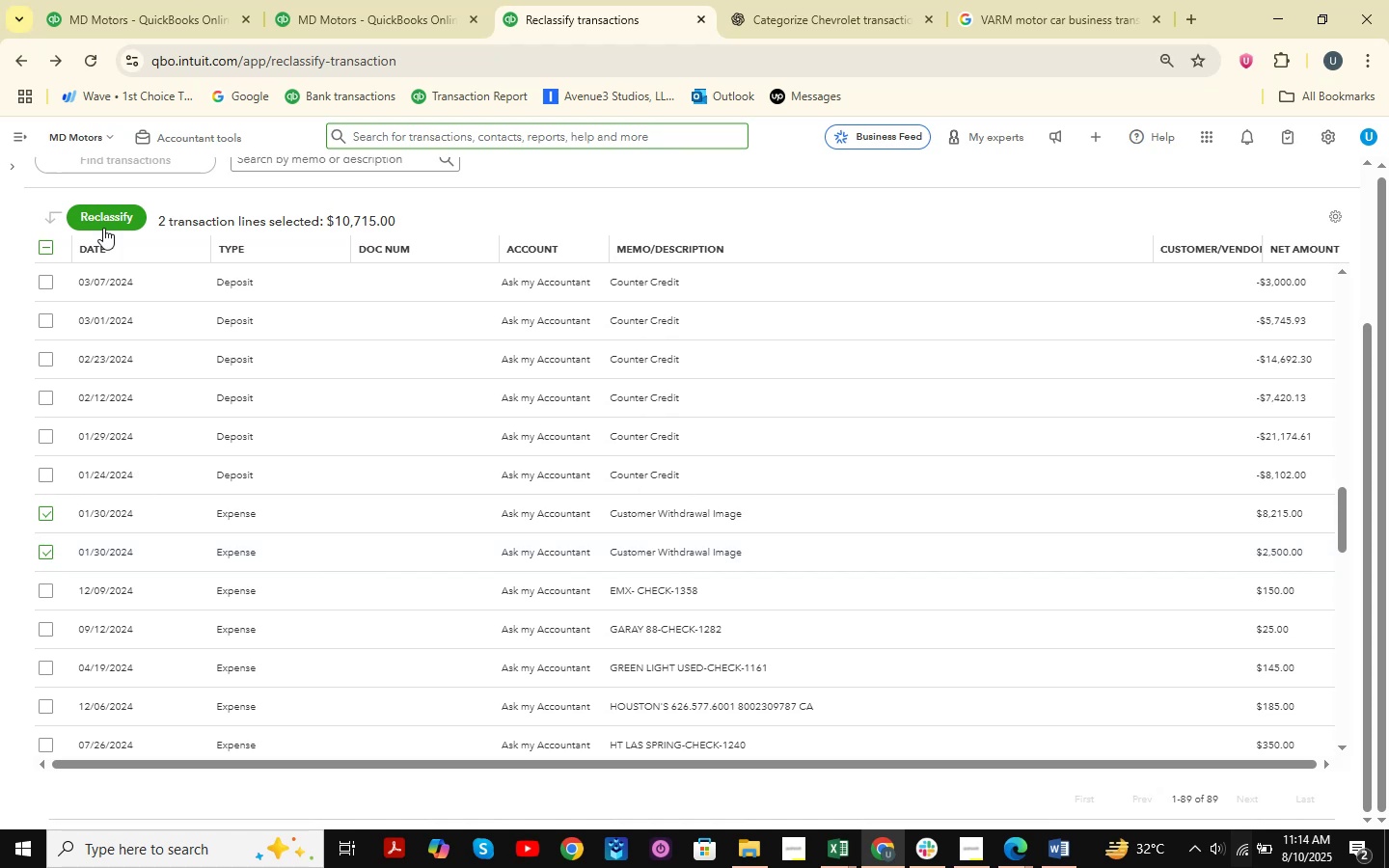 
left_click([111, 216])
 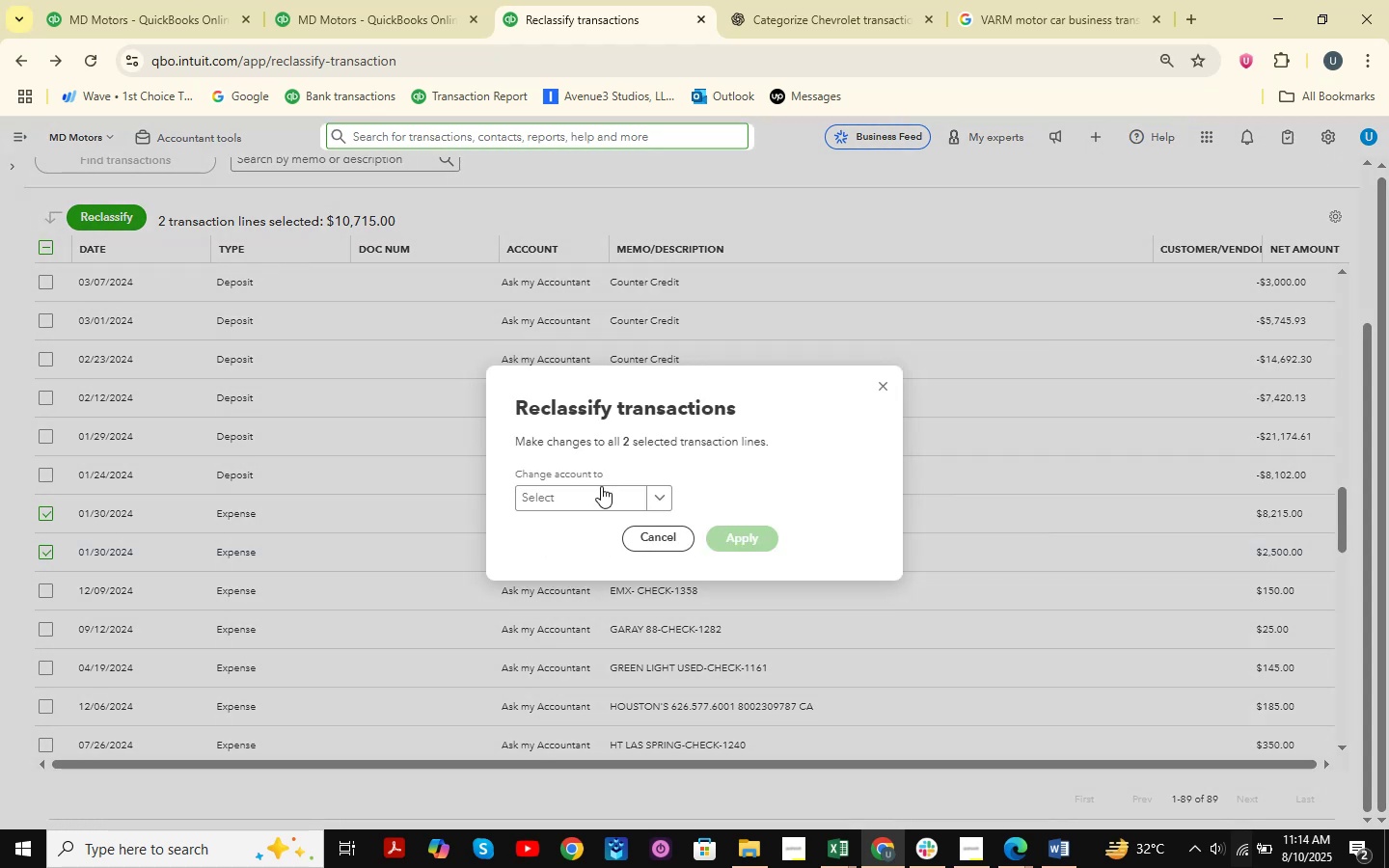 
left_click([594, 492])
 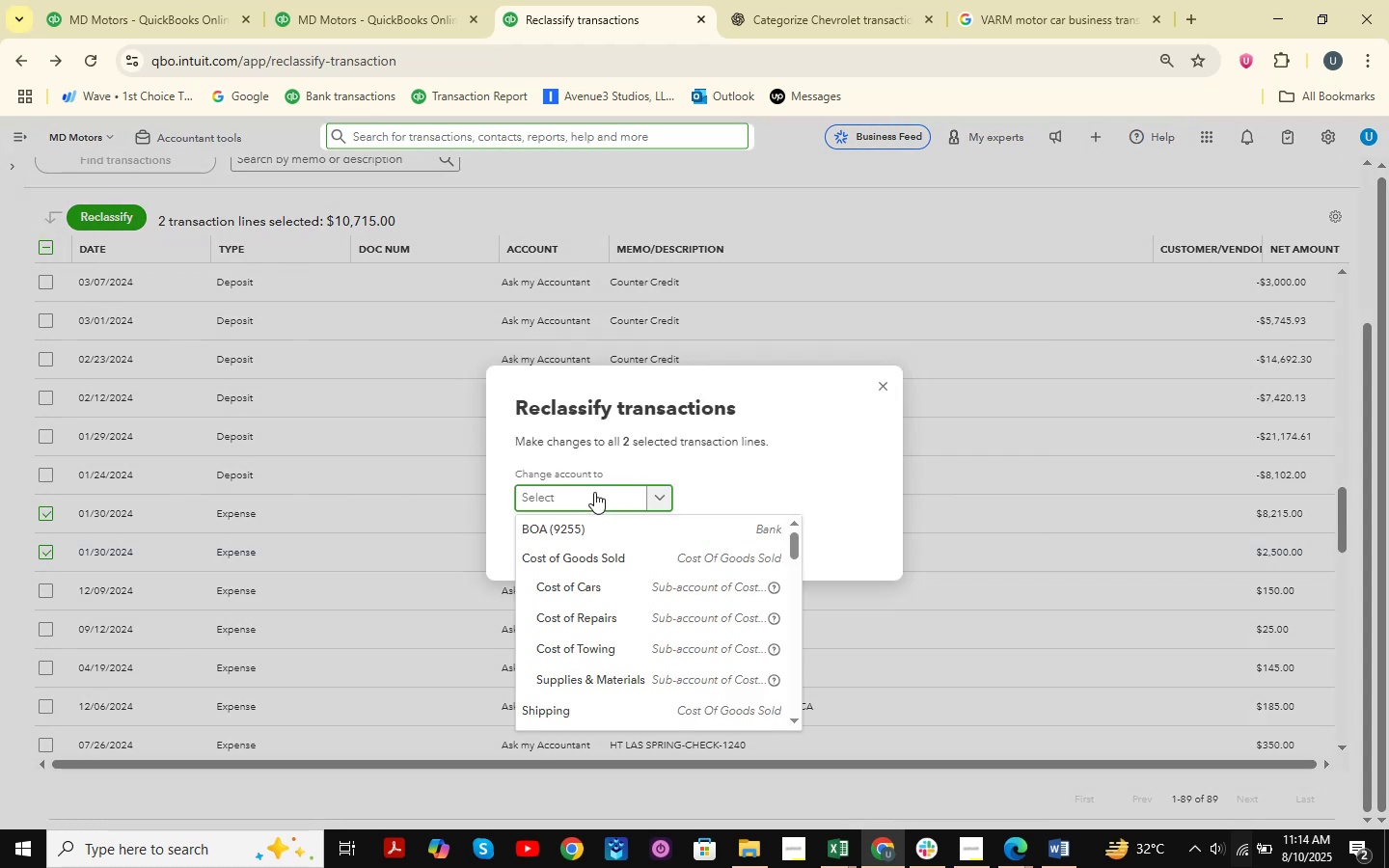 
type(personal )
 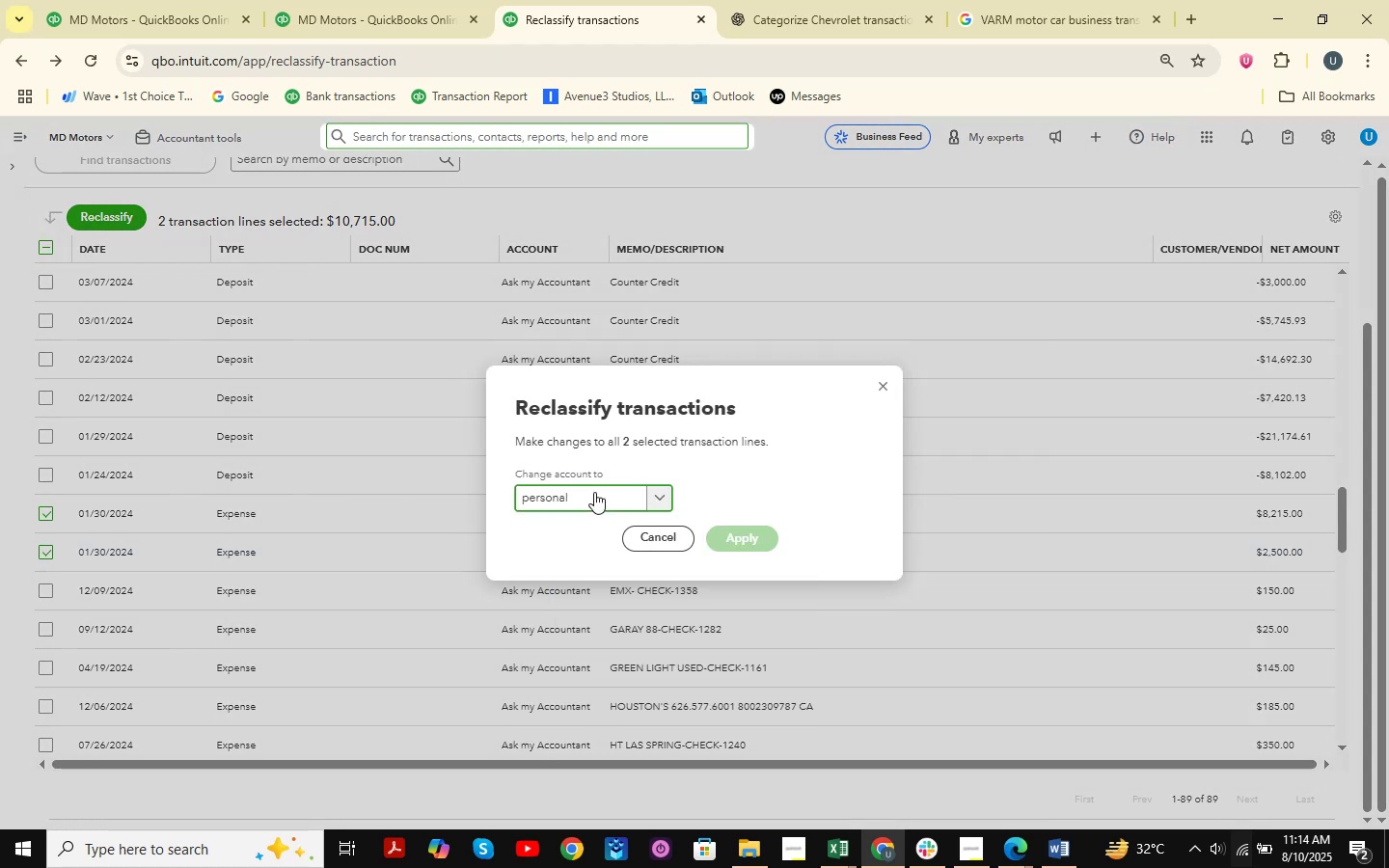 
hold_key(key=Backspace, duration=1.11)
 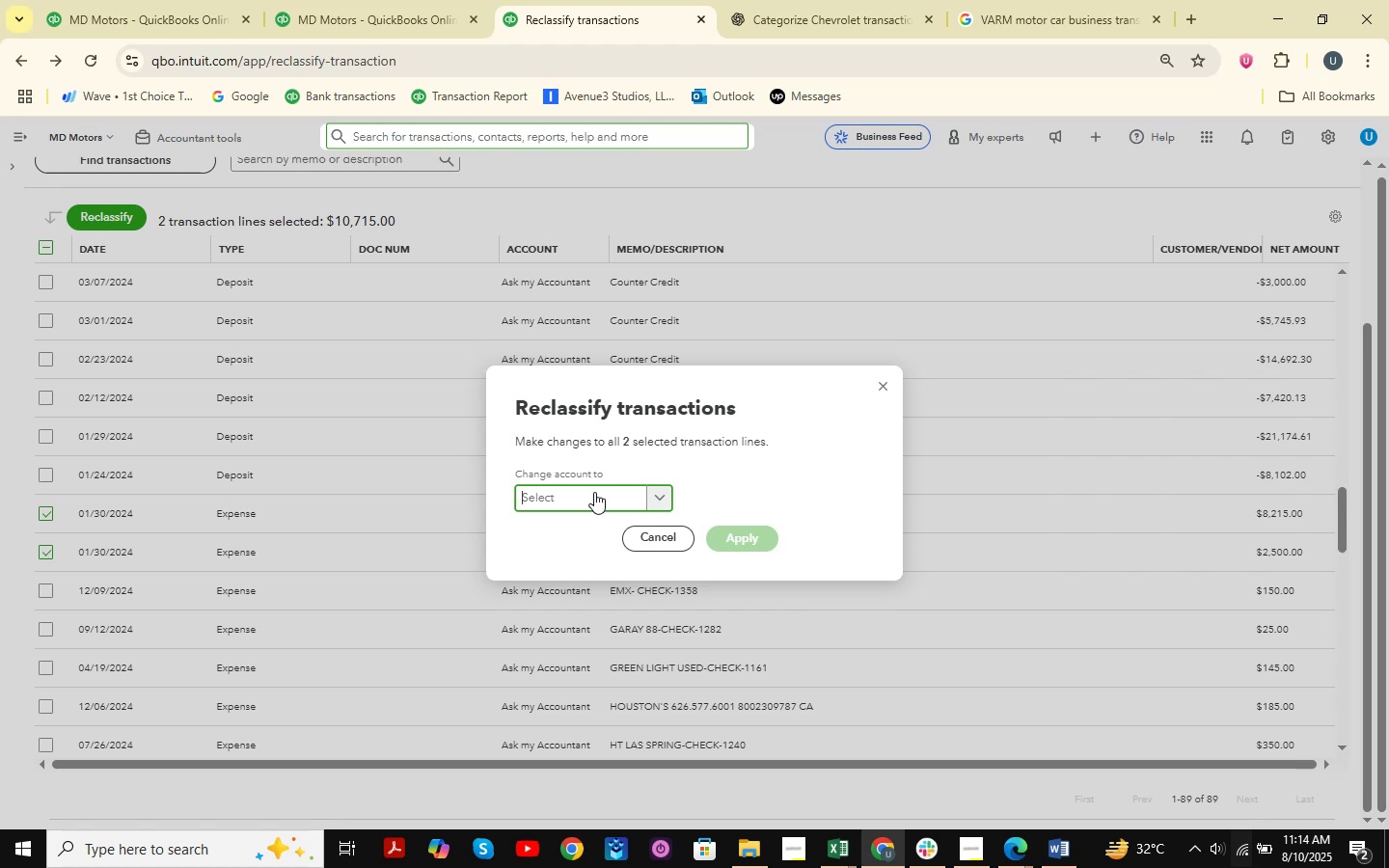 
key(Backspace)
key(Backspace)
type(owner )
 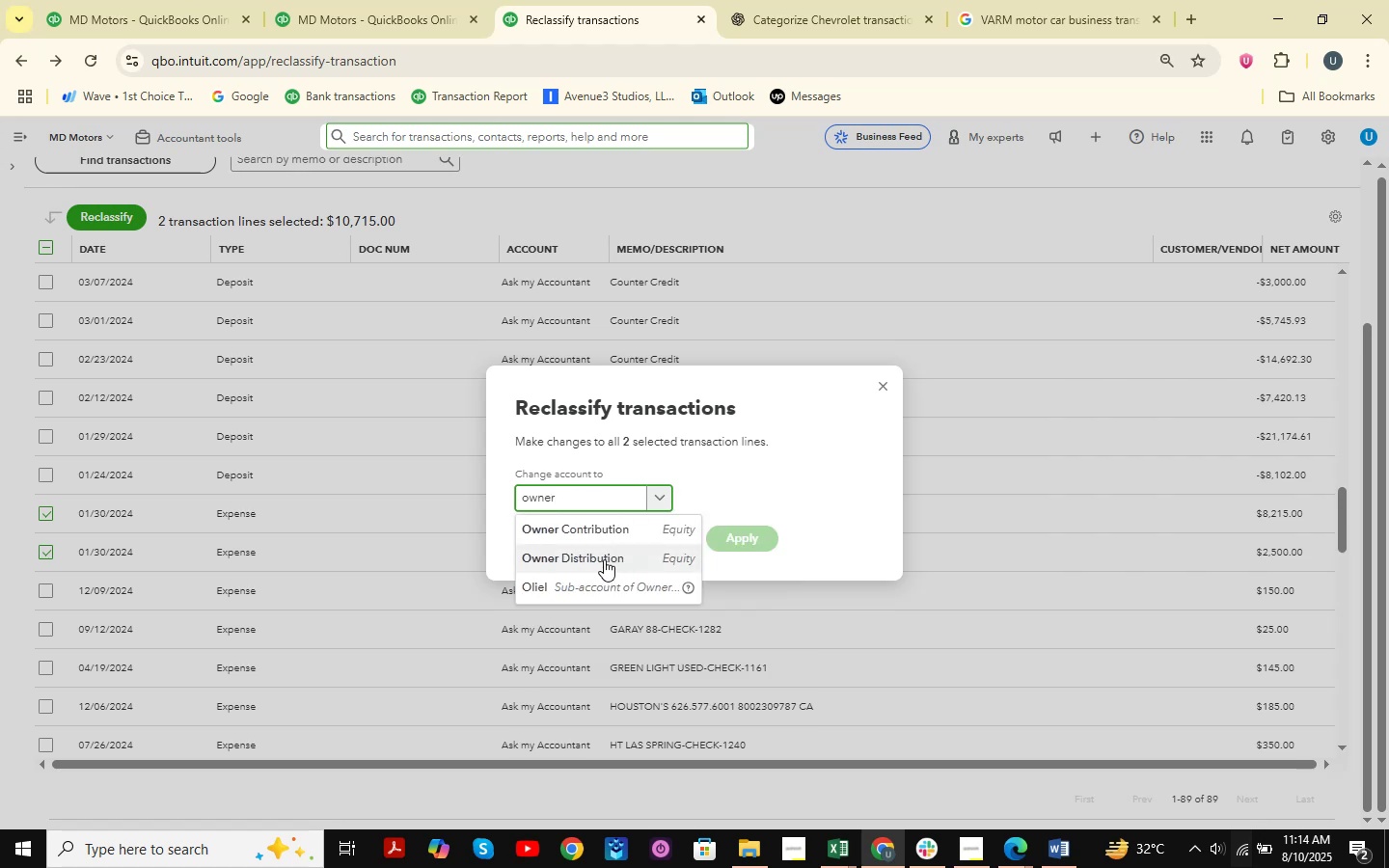 
left_click([604, 559])
 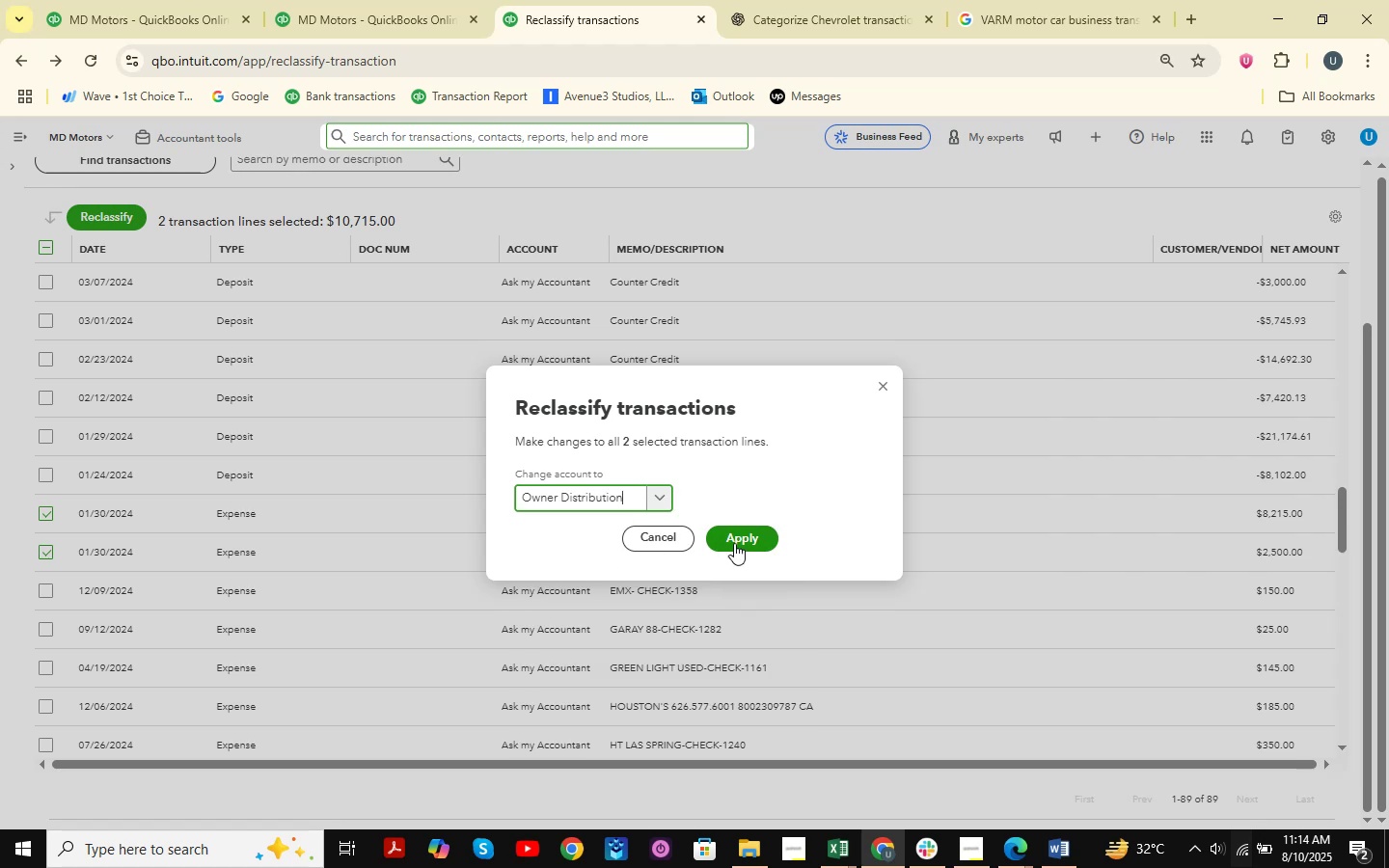 
left_click([748, 540])
 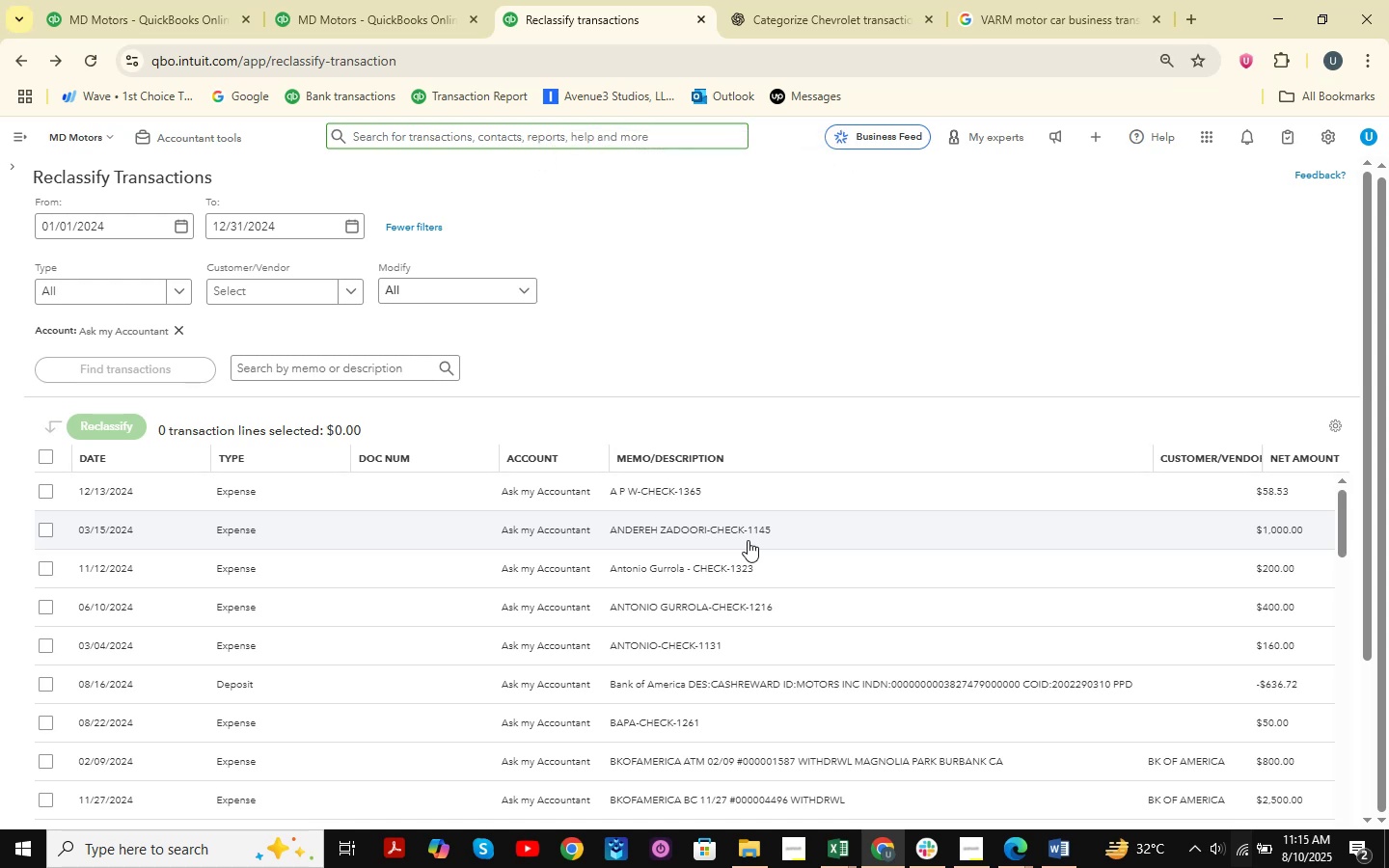 
wait(16.53)
 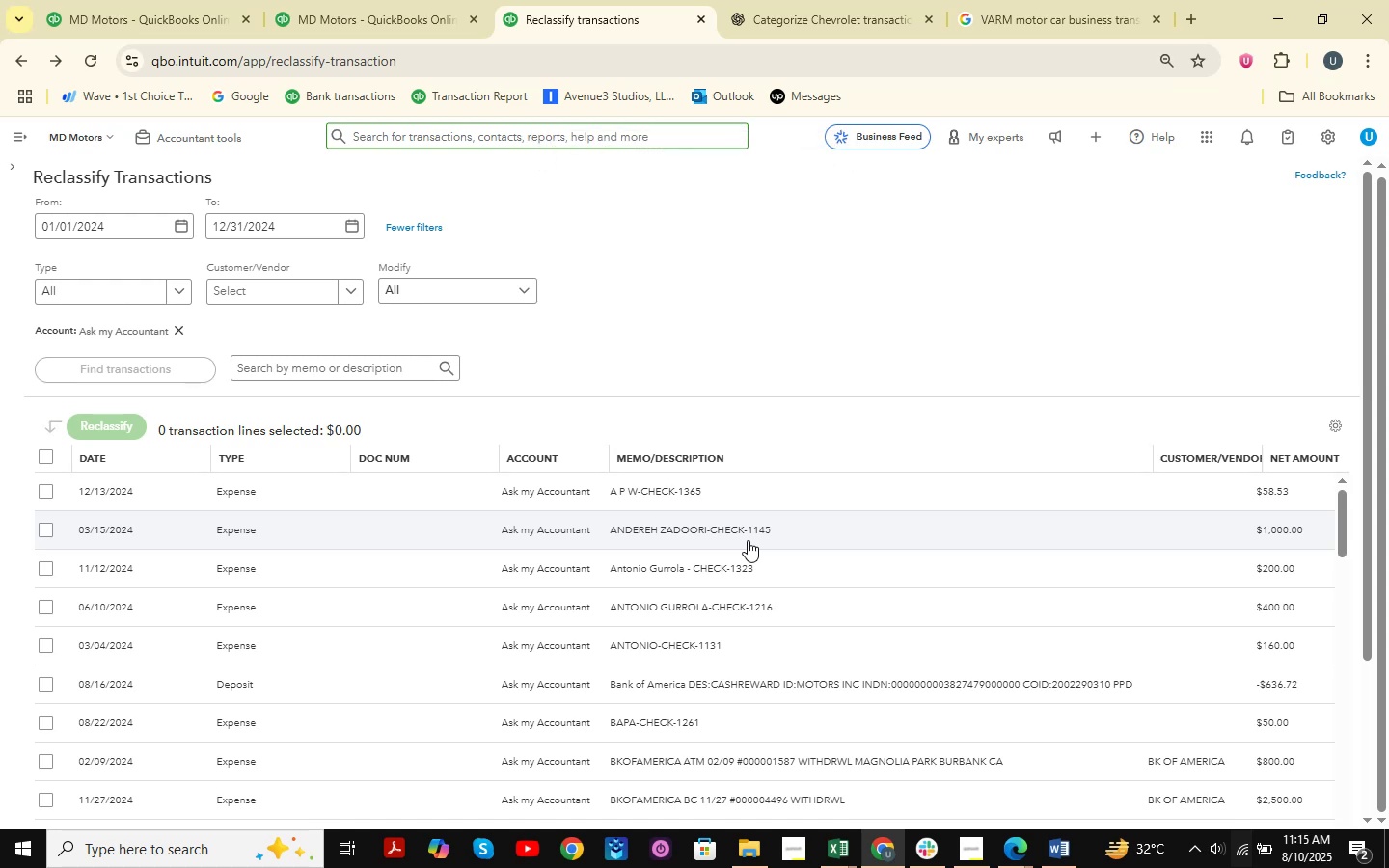 
scroll: coordinate [655, 553], scroll_direction: down, amount: 10.0
 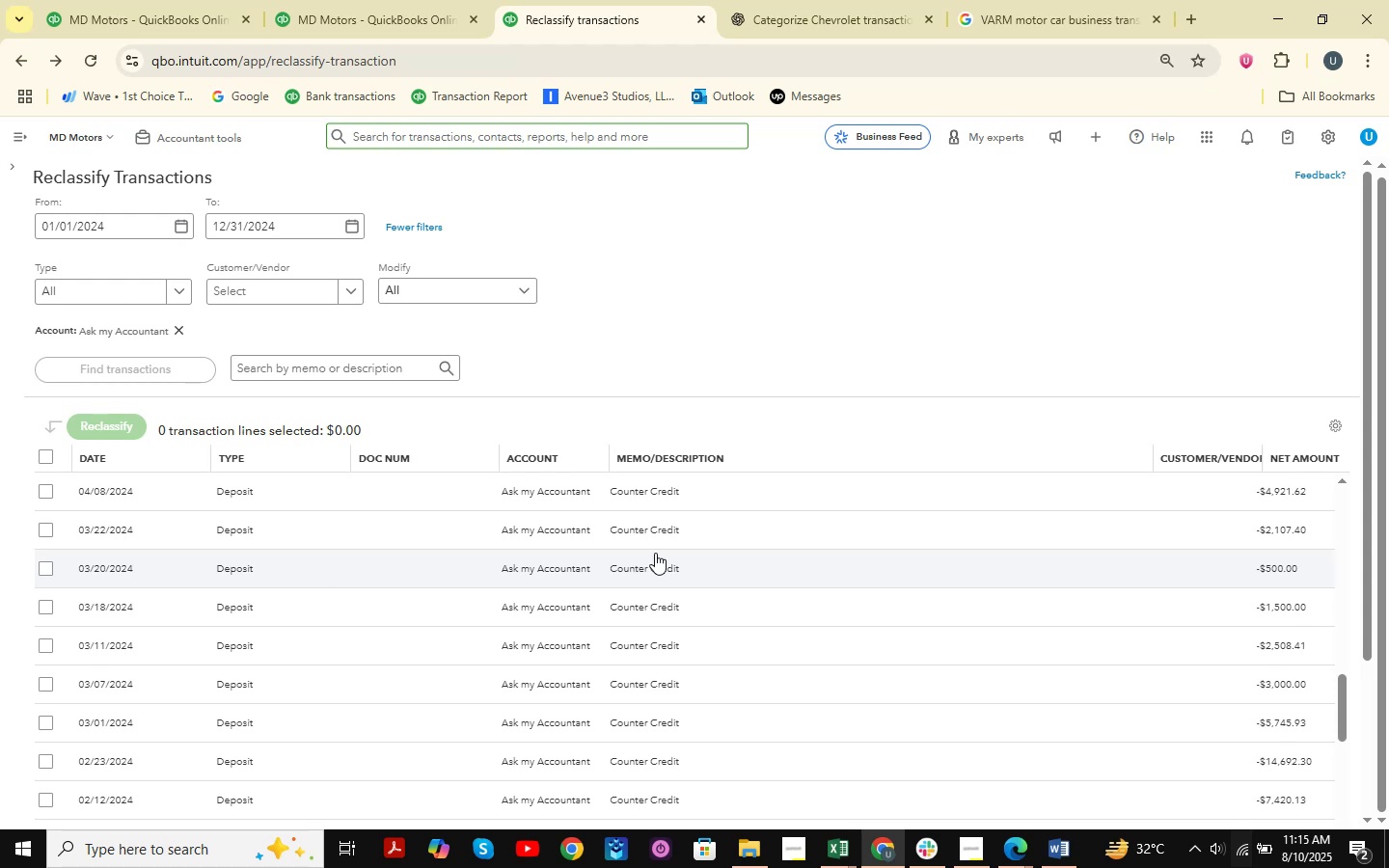 
wait(7.67)
 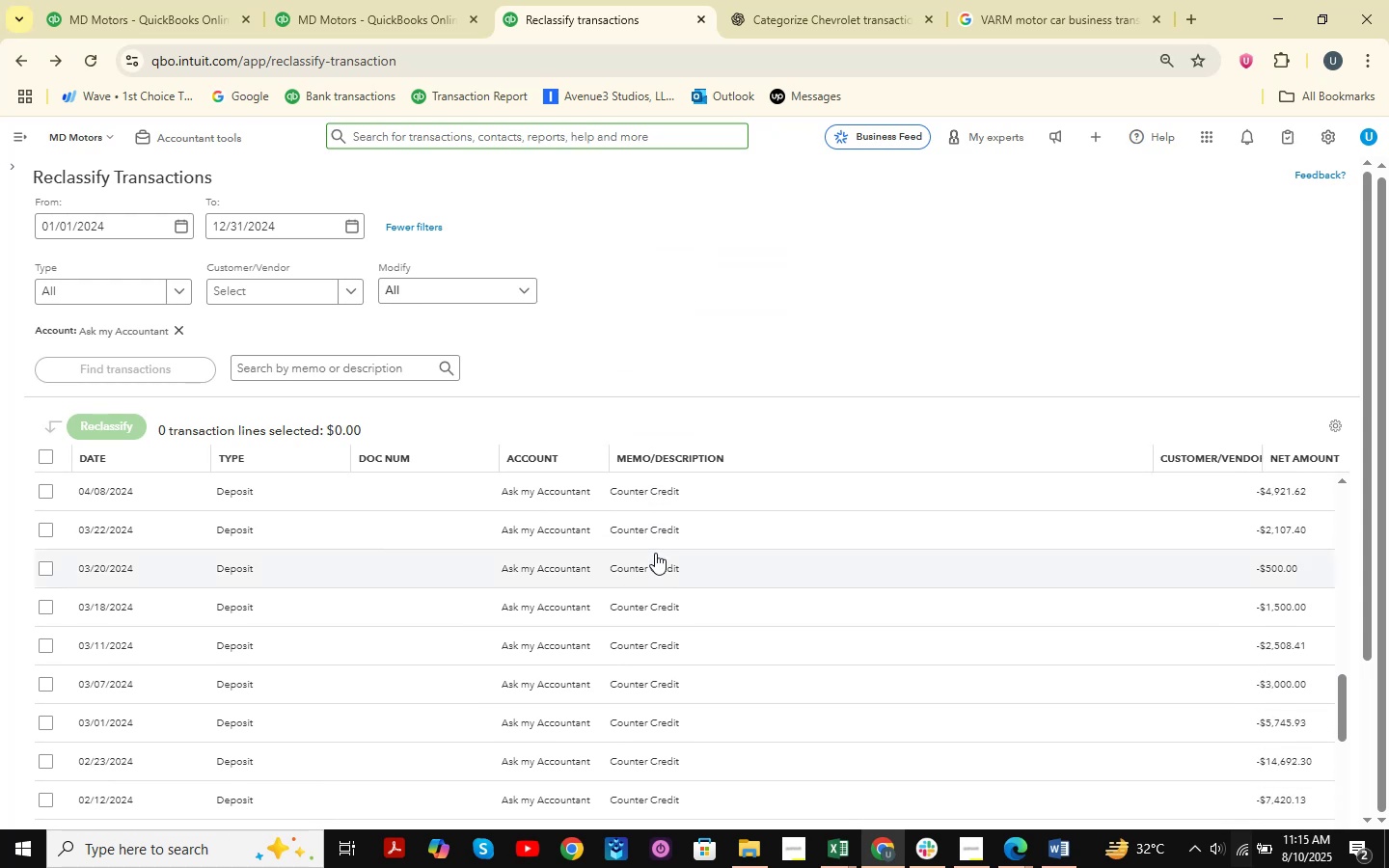 
scroll: coordinate [655, 553], scroll_direction: down, amount: 15.0
 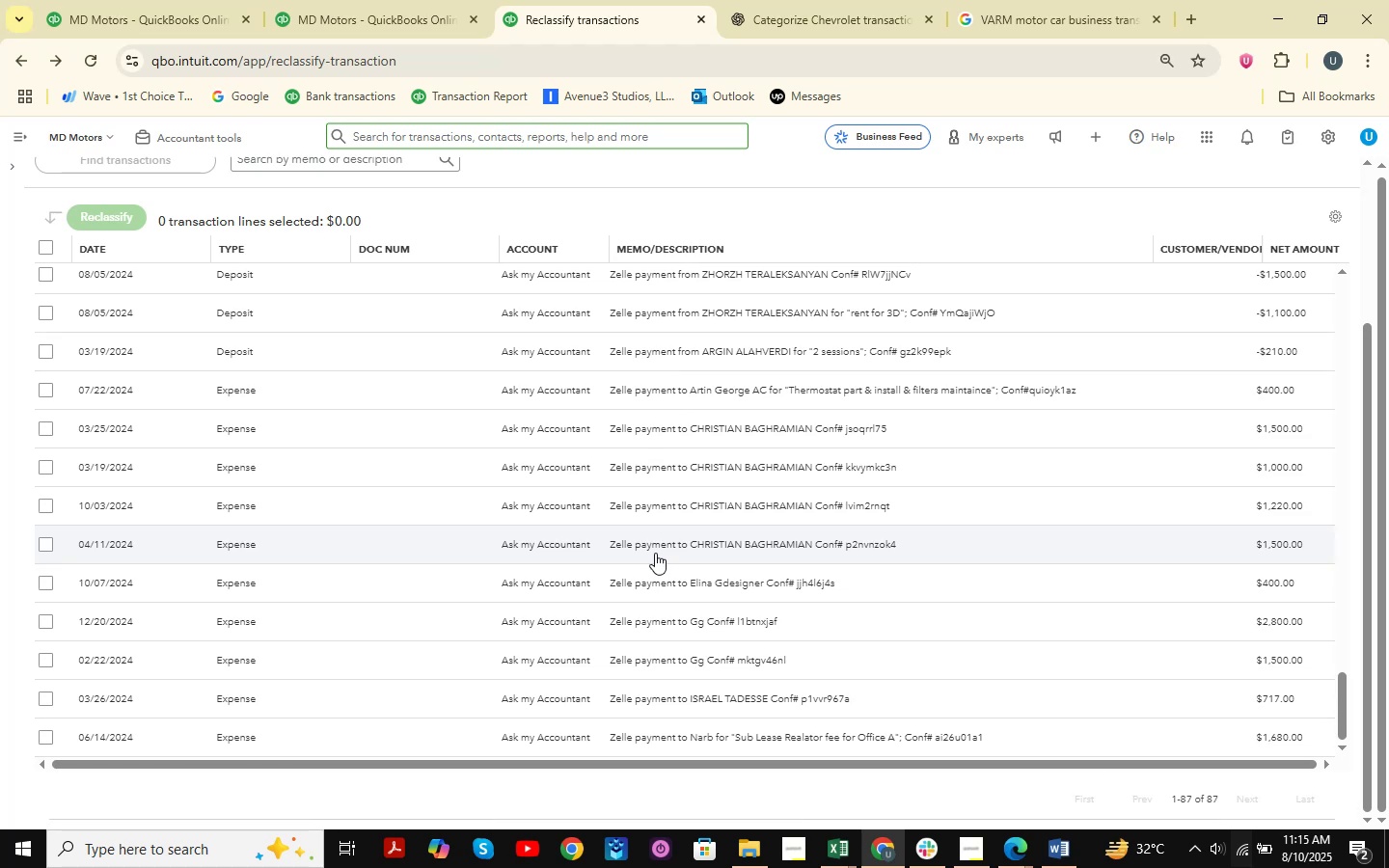 
wait(10.07)
 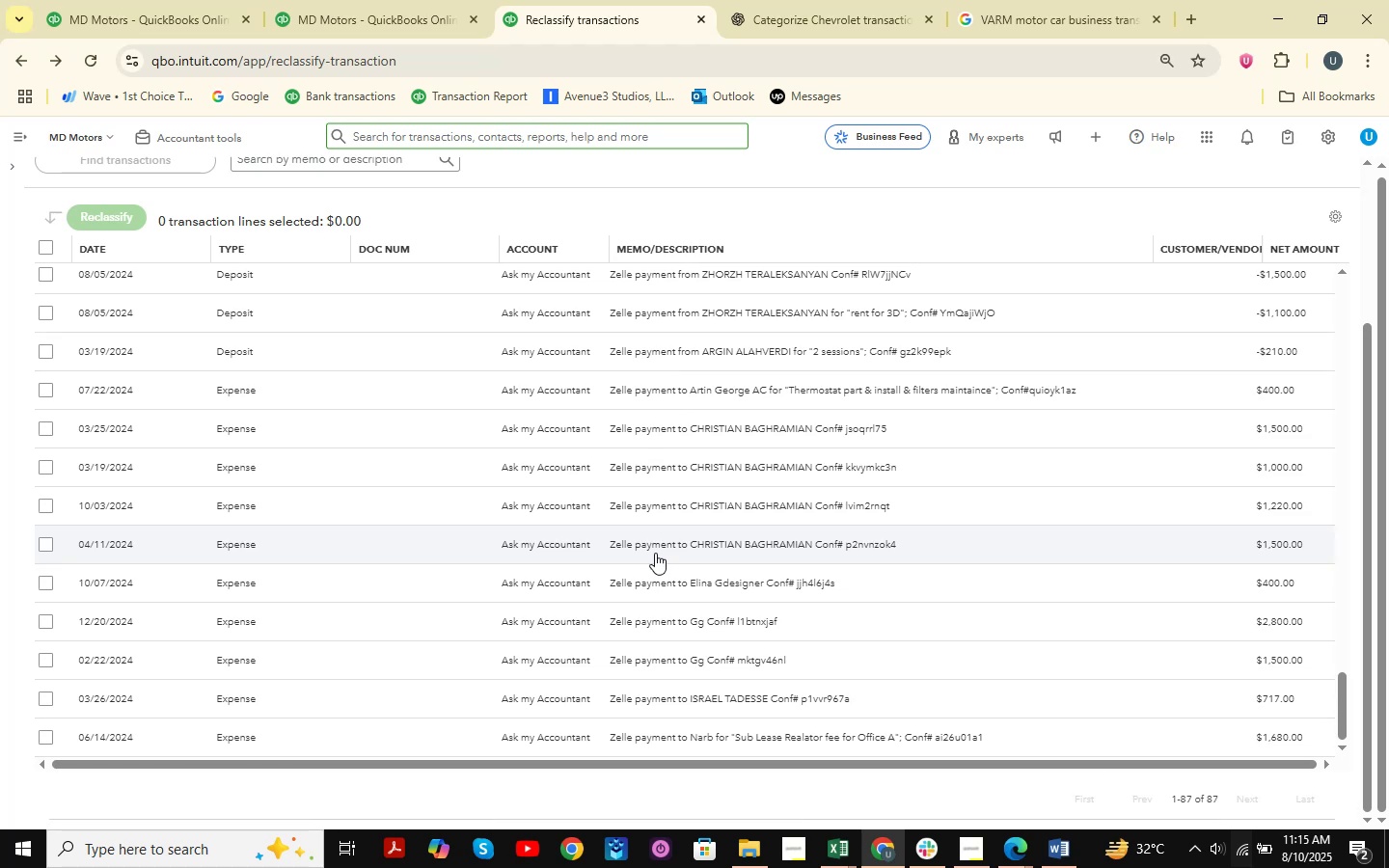 
scroll: coordinate [655, 553], scroll_direction: down, amount: 2.0
 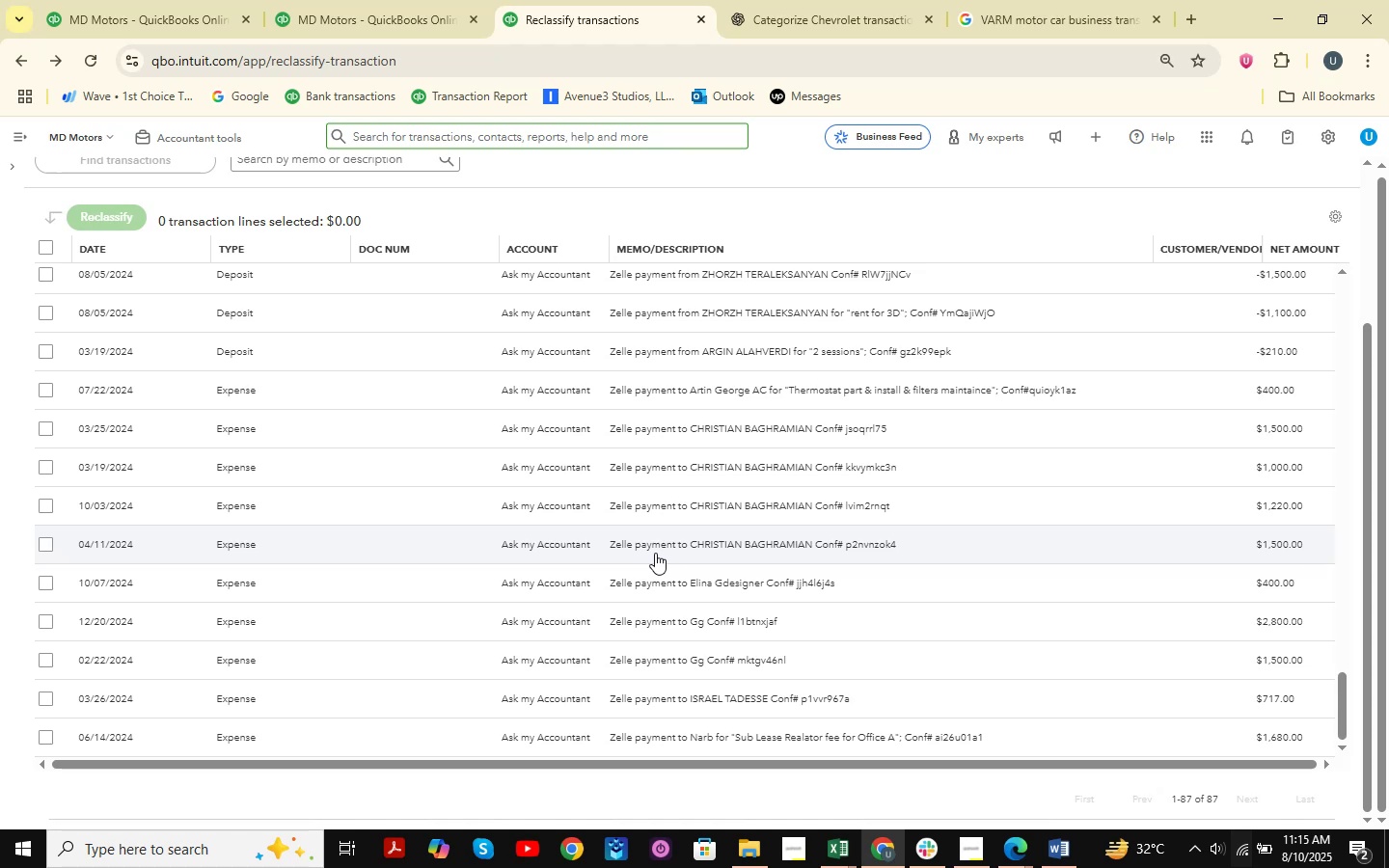 
mouse_move([746, 632])
 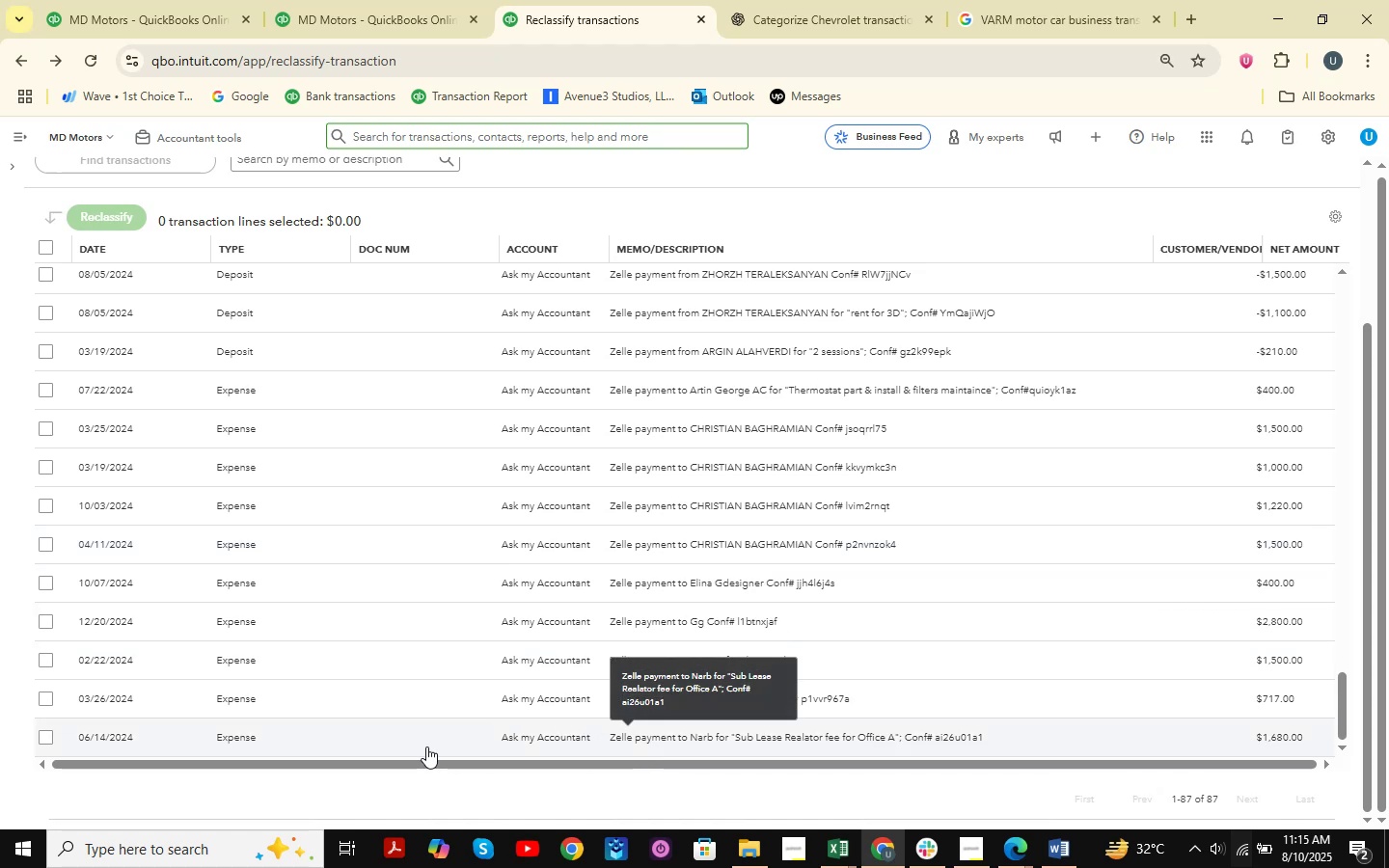 
left_click([655, 735])
 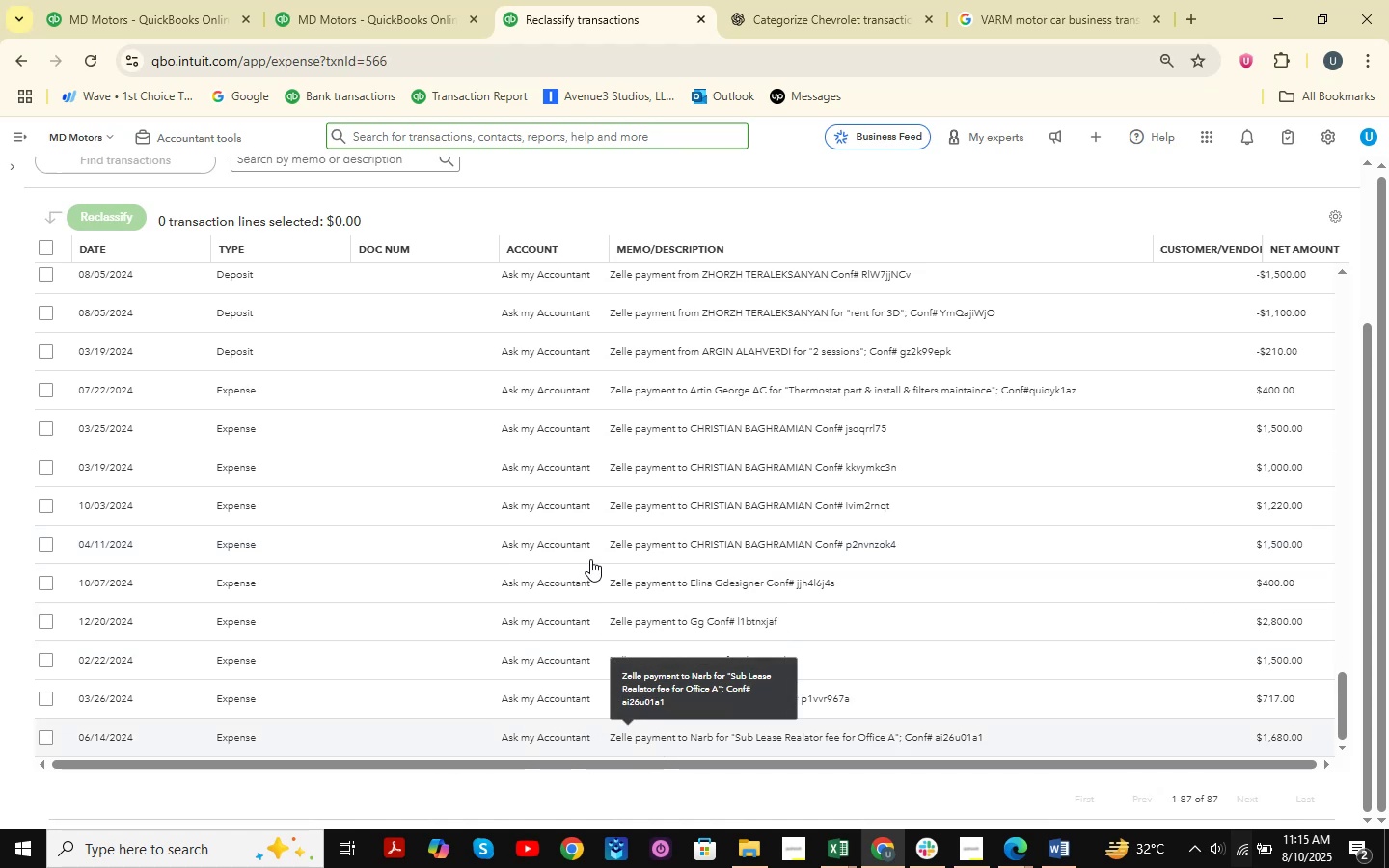 
scroll: coordinate [590, 559], scroll_direction: down, amount: 1.0
 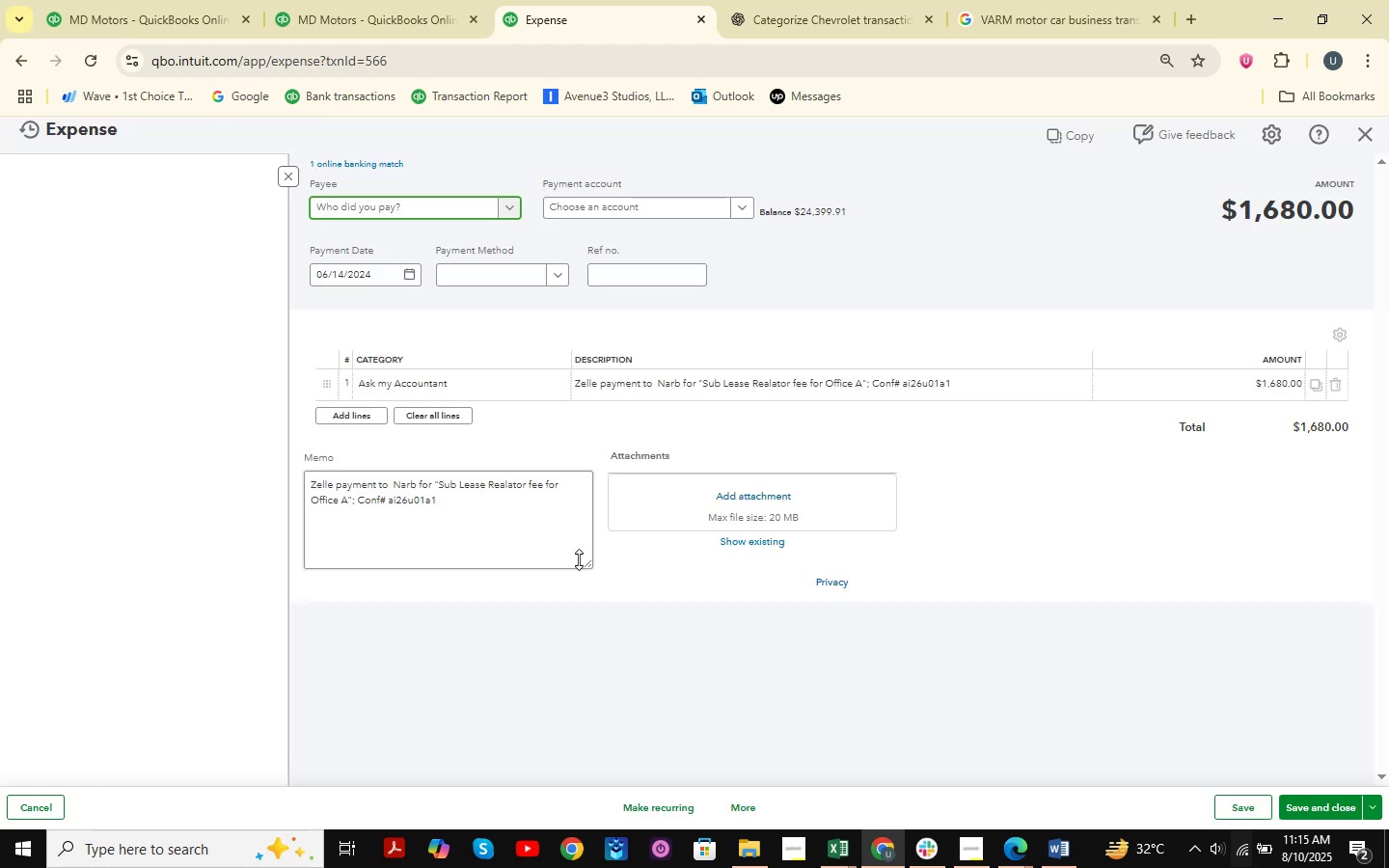 
left_click([481, 393])
 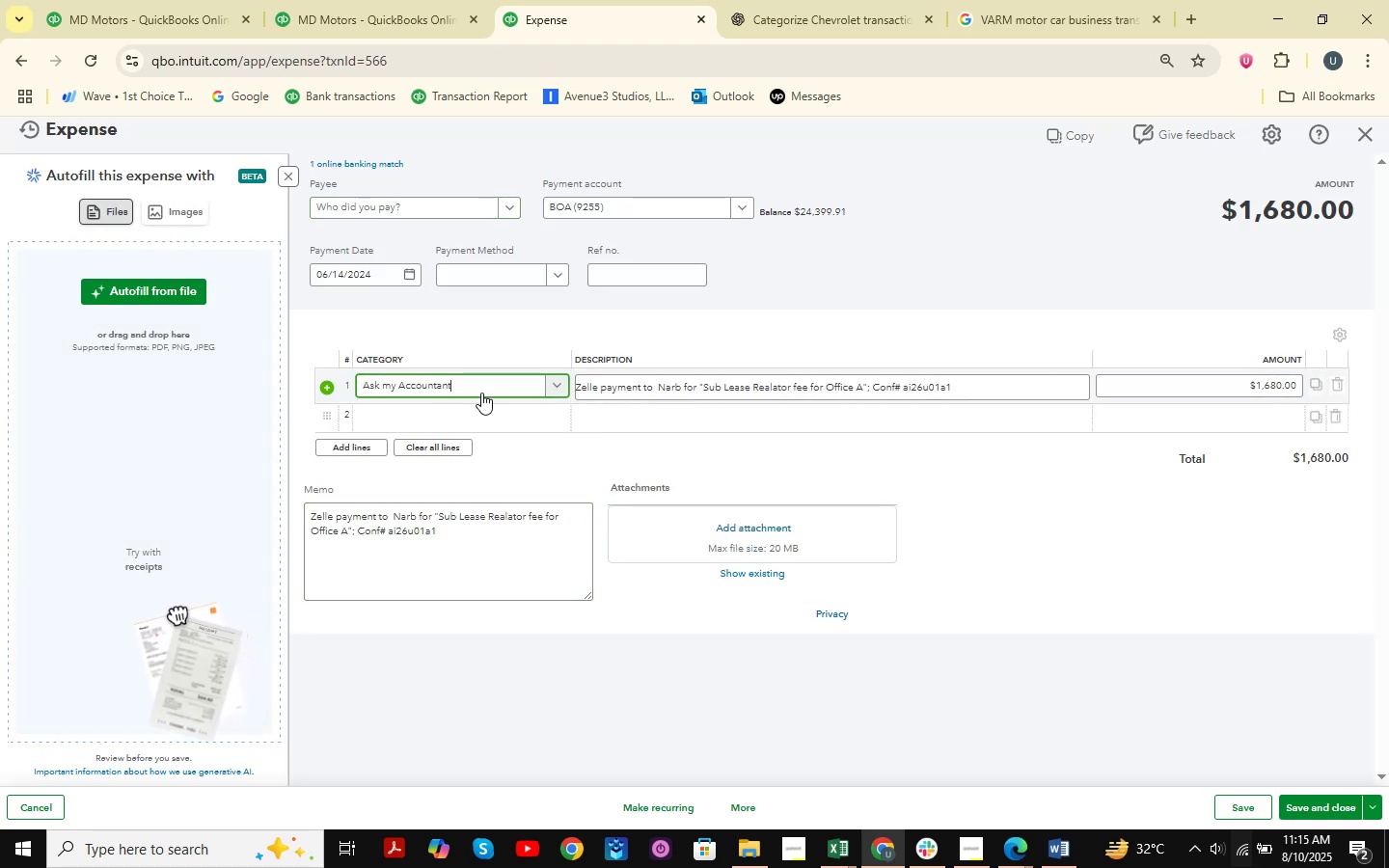 
left_click([481, 393])
 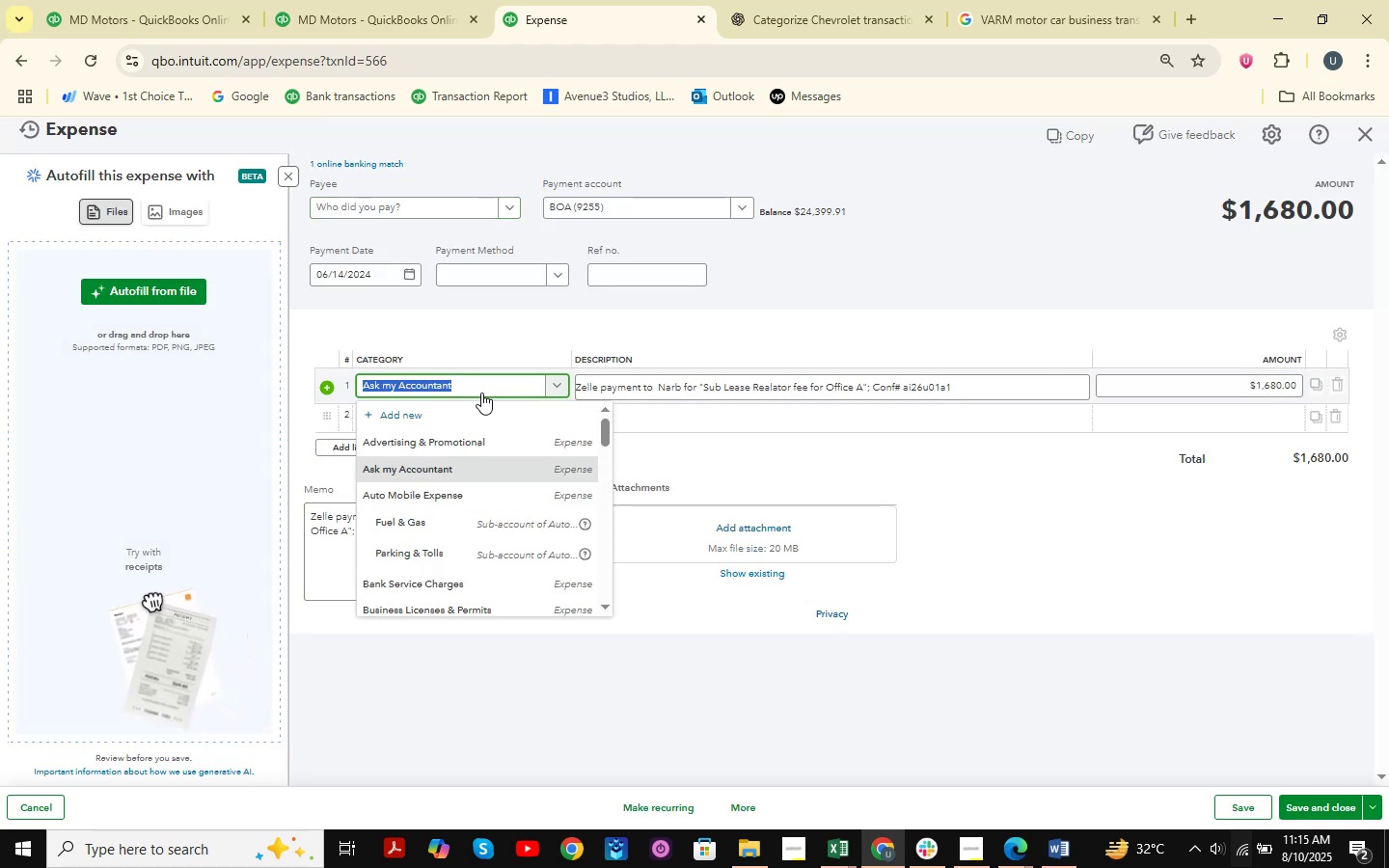 
type(rent )
 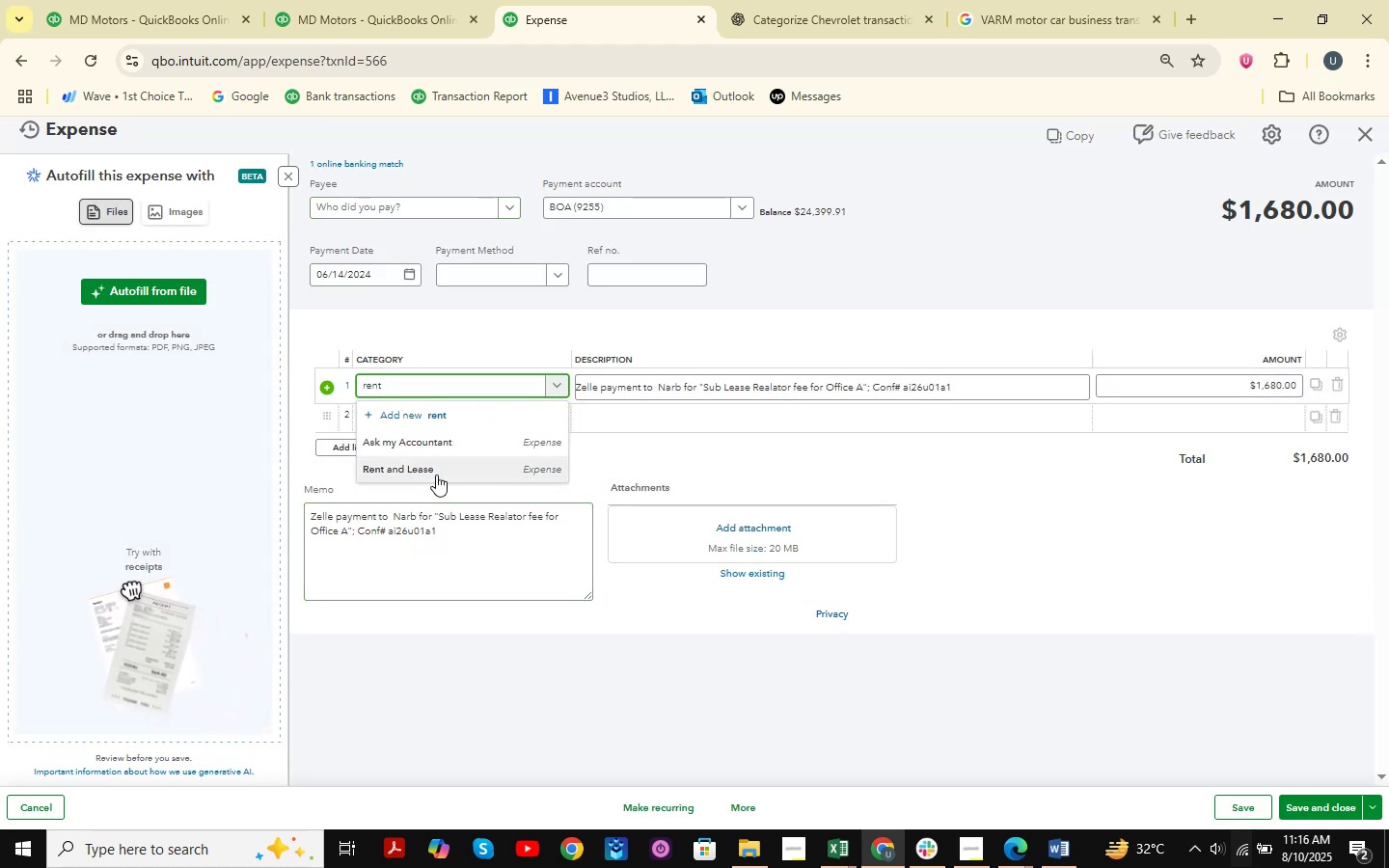 
left_click([445, 460])
 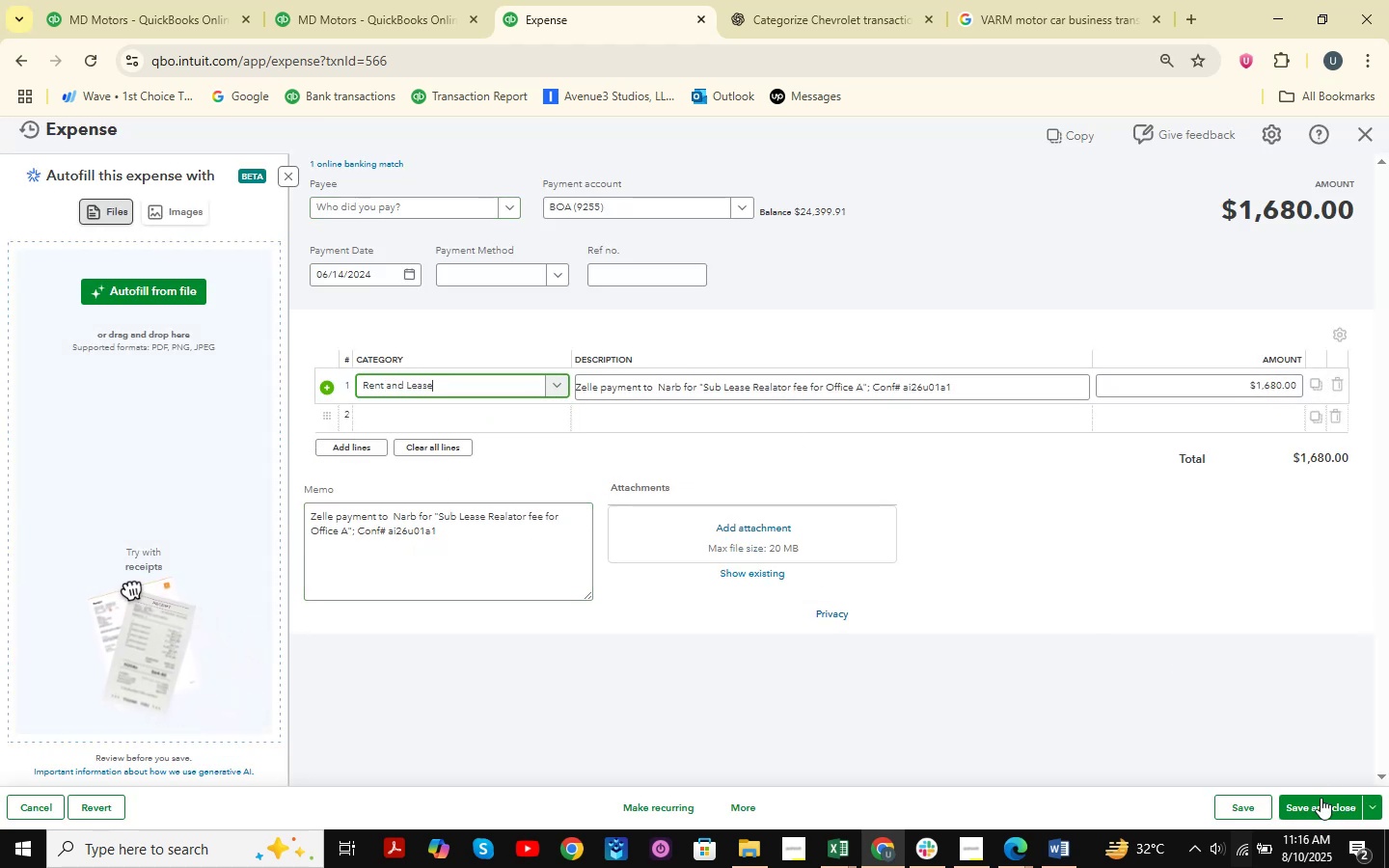 
left_click([1320, 806])
 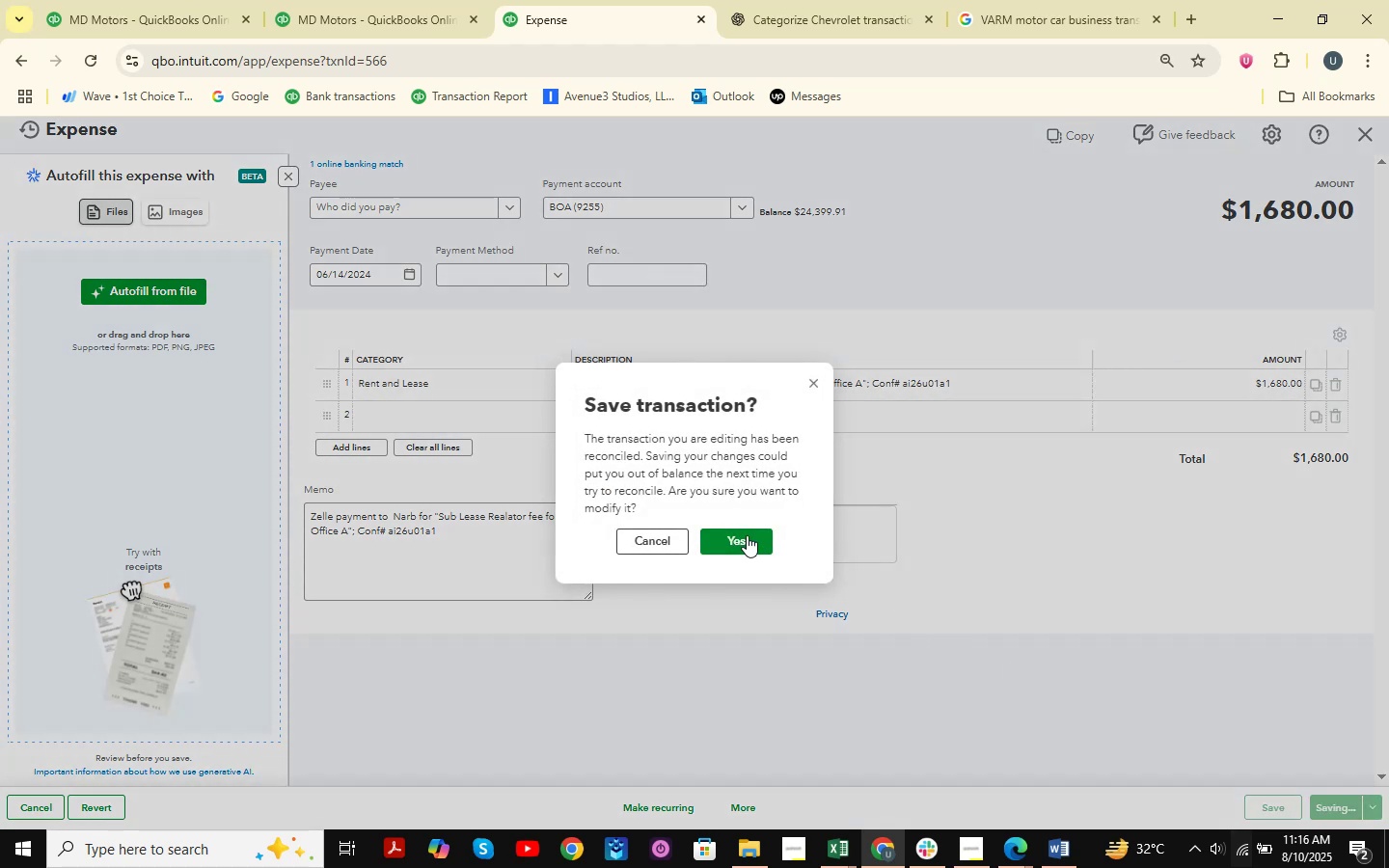 
double_click([732, 523])
 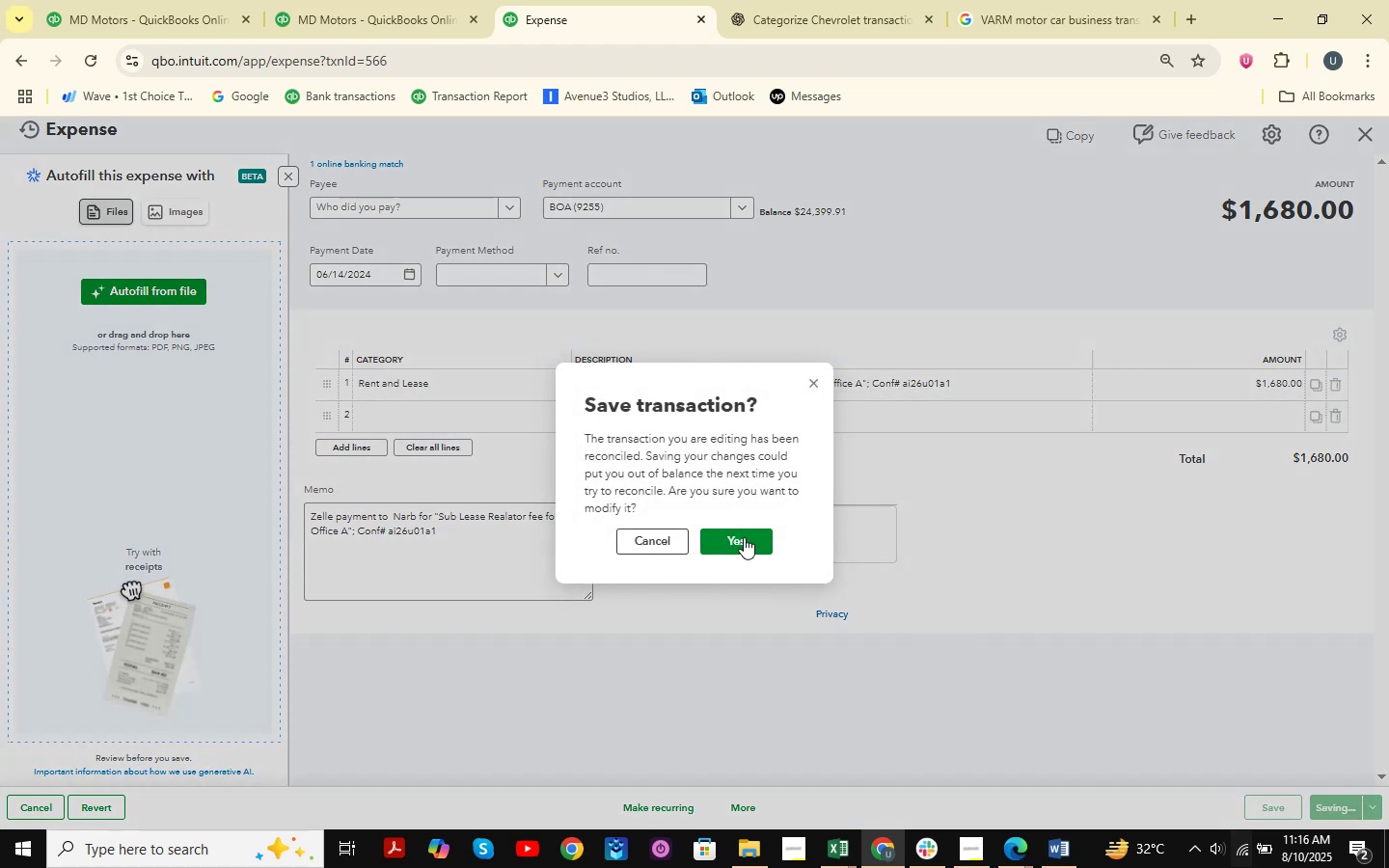 
triple_click([744, 537])
 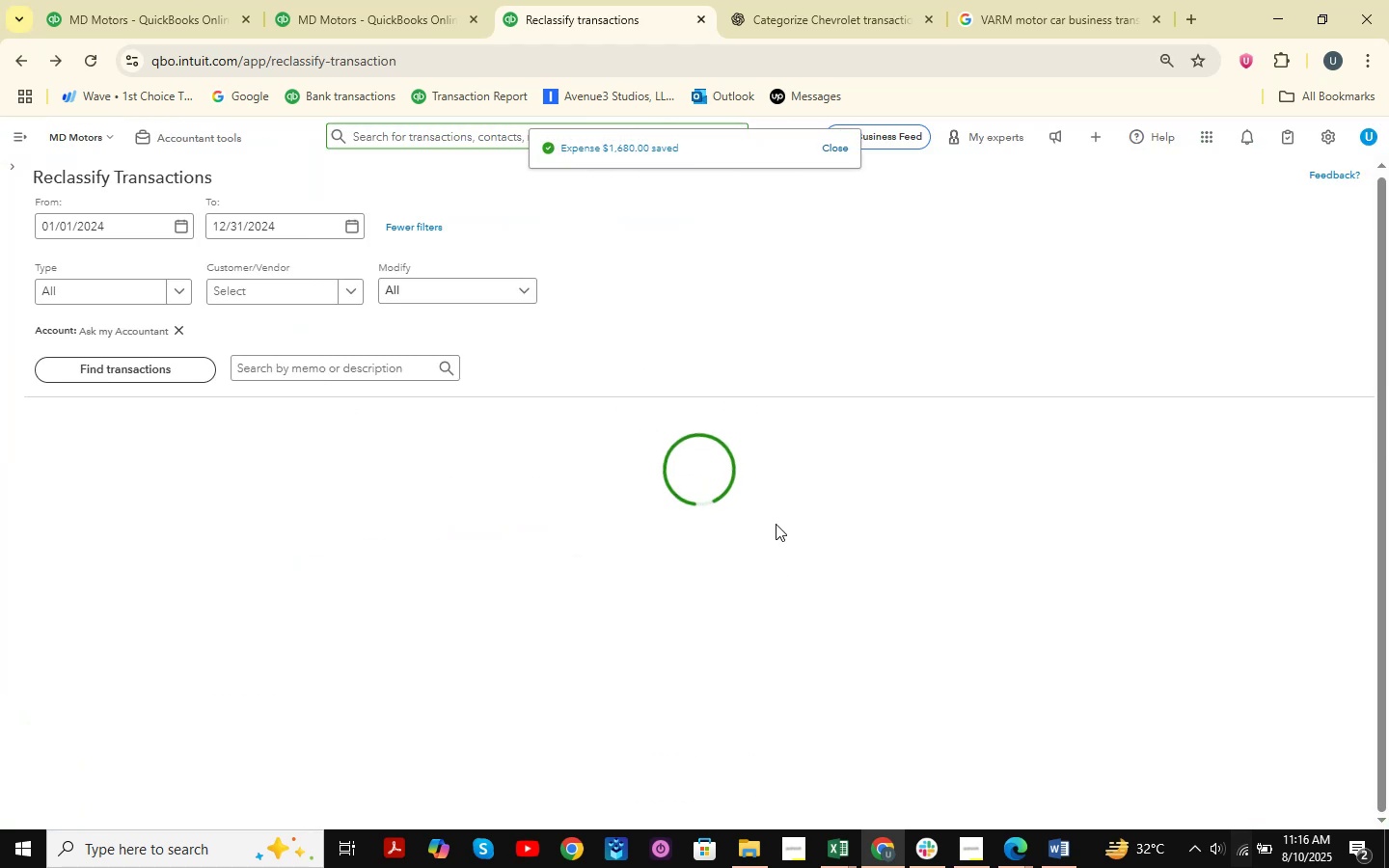 
scroll: coordinate [1007, 582], scroll_direction: down, amount: 59.0
 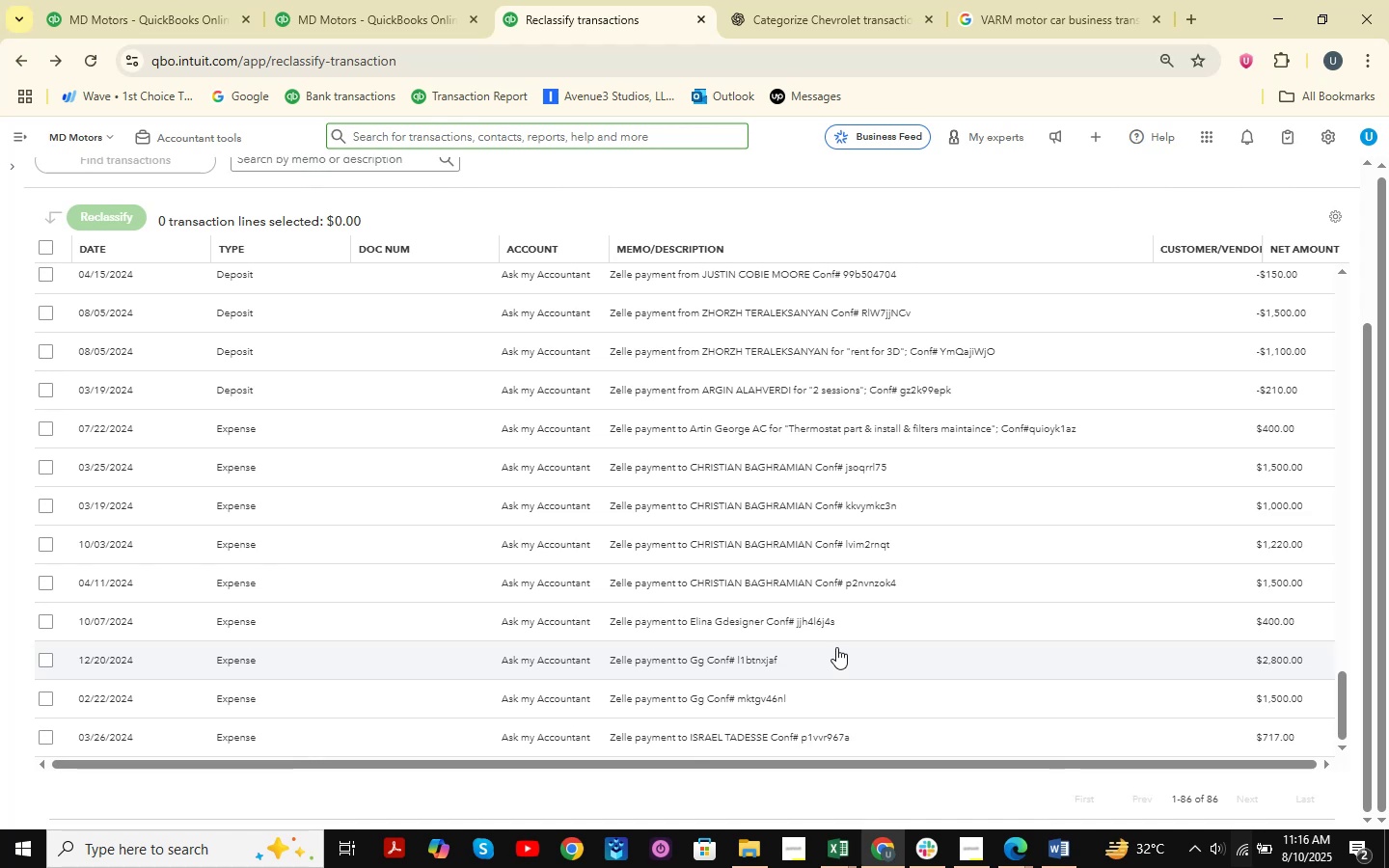 
wait(9.99)
 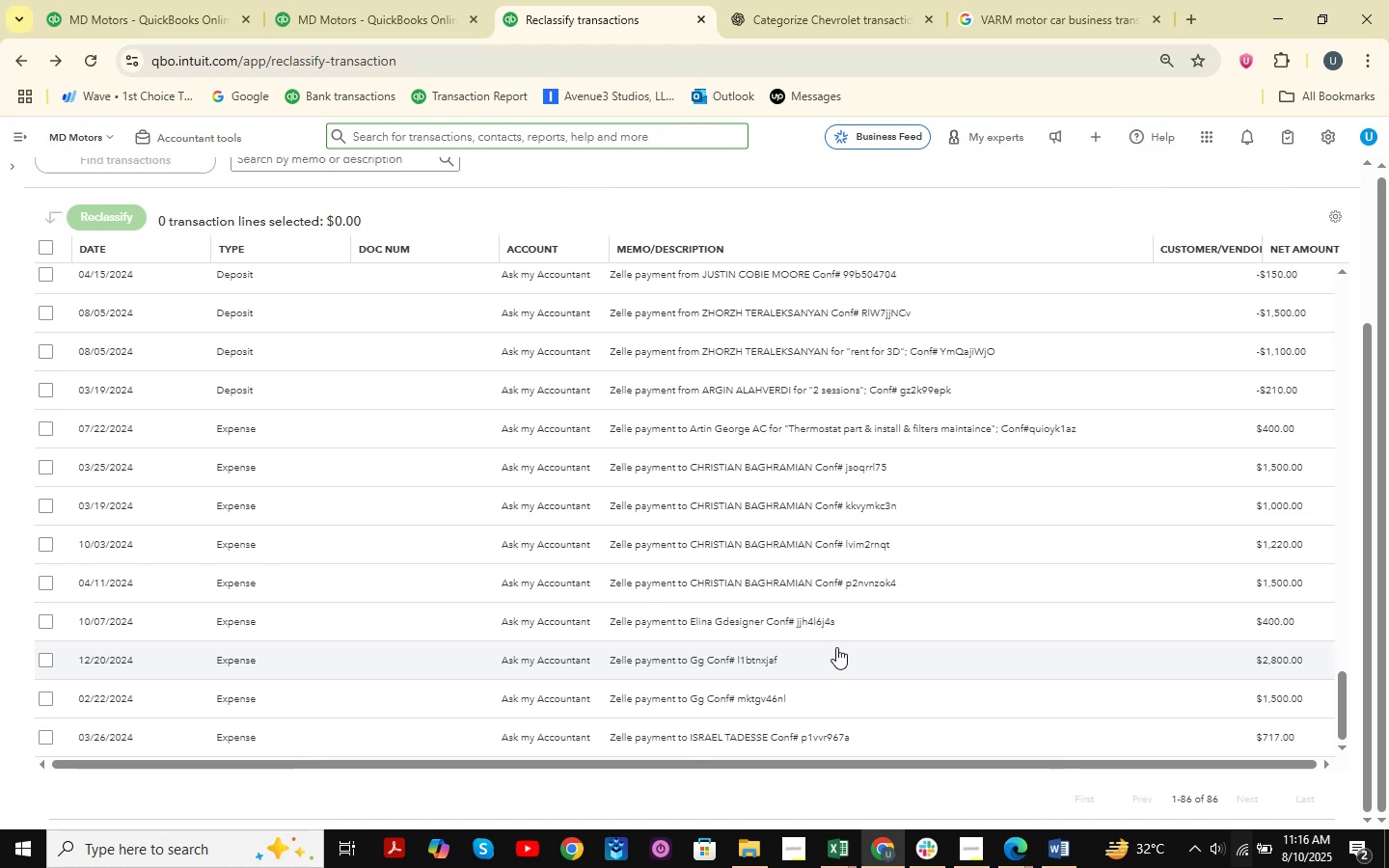 
left_click([41, 427])
 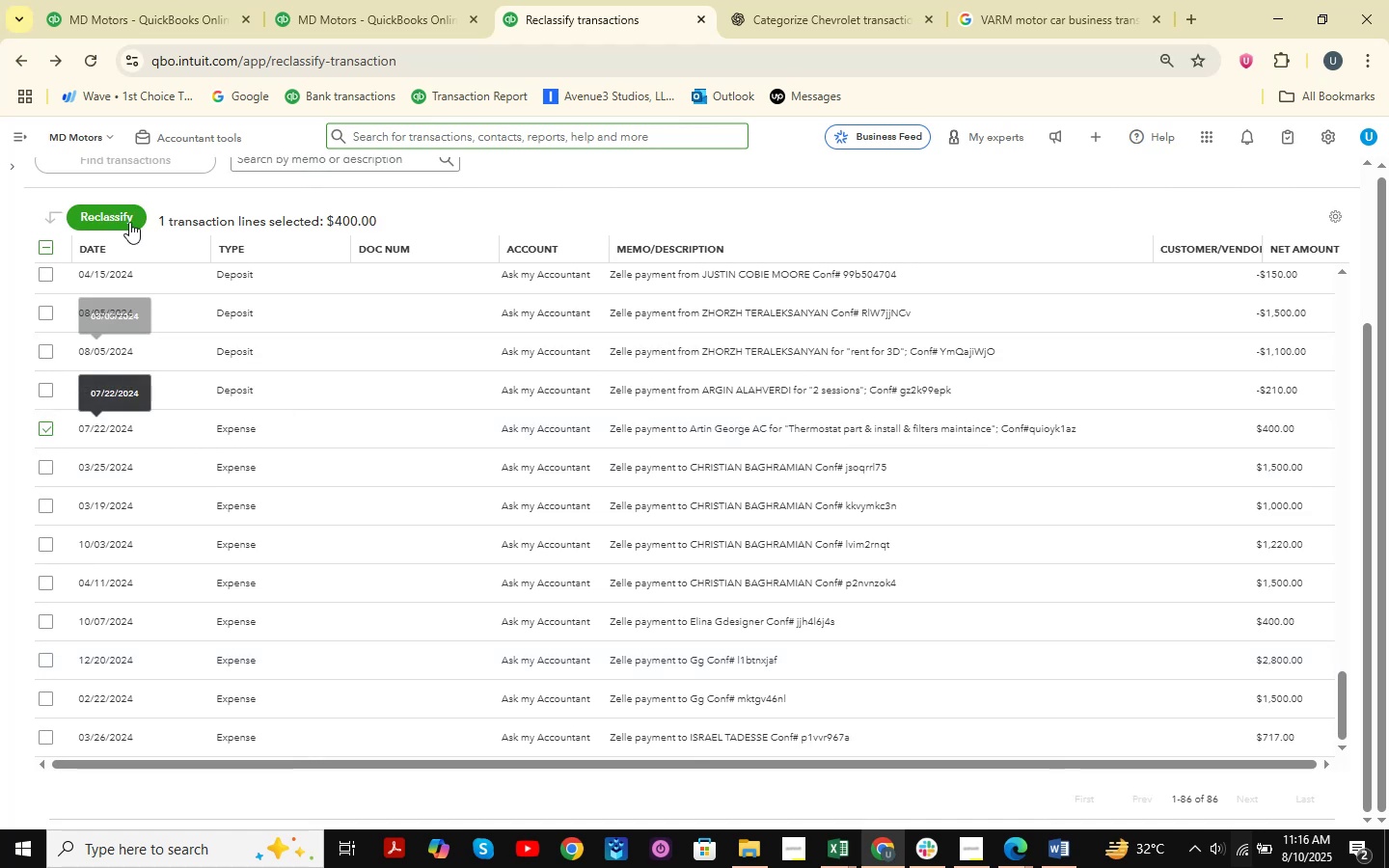 
left_click([129, 218])
 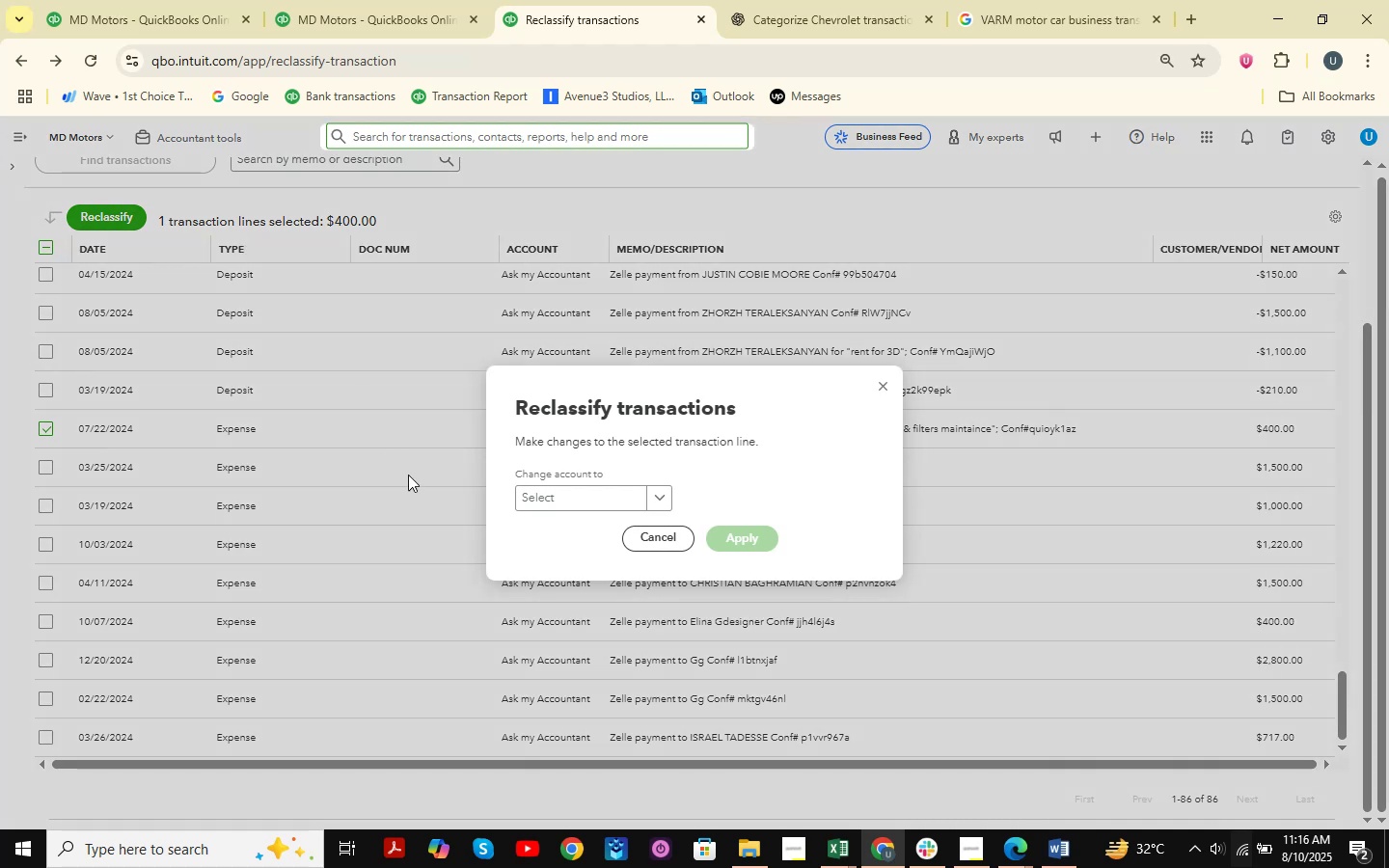 
left_click([518, 486])
 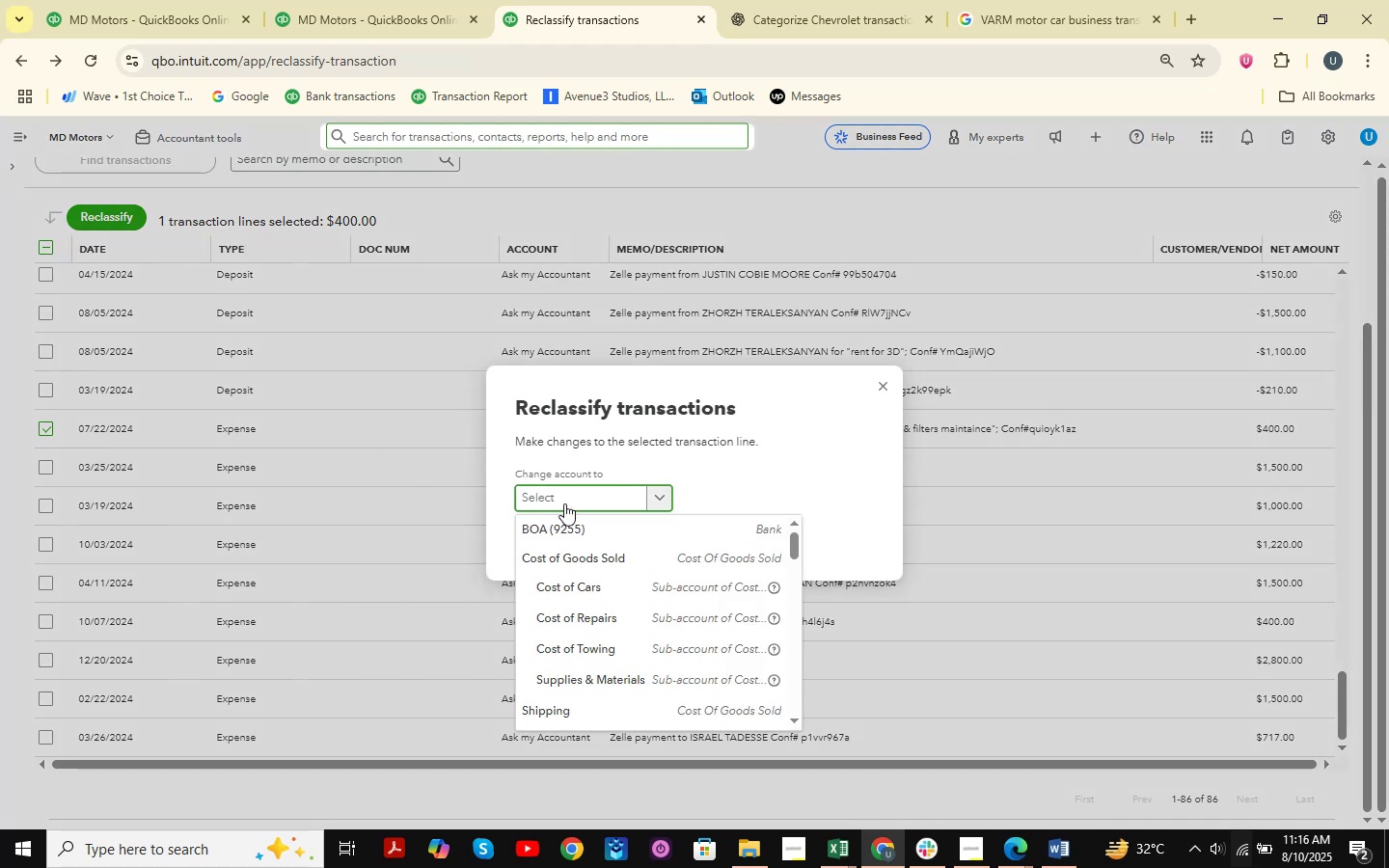 
type(repai )
key(Backspace)
type(r)
 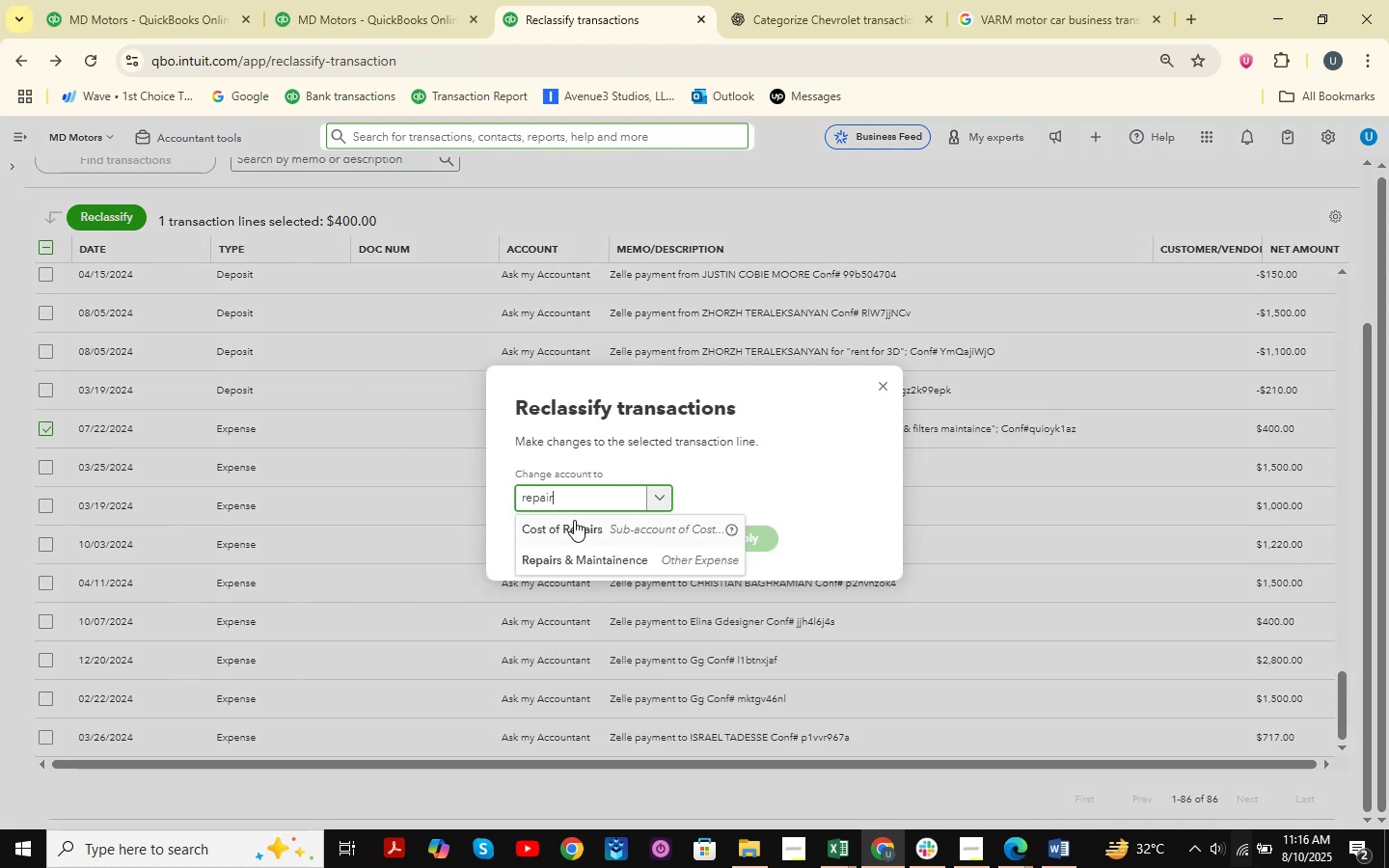 
left_click([558, 556])
 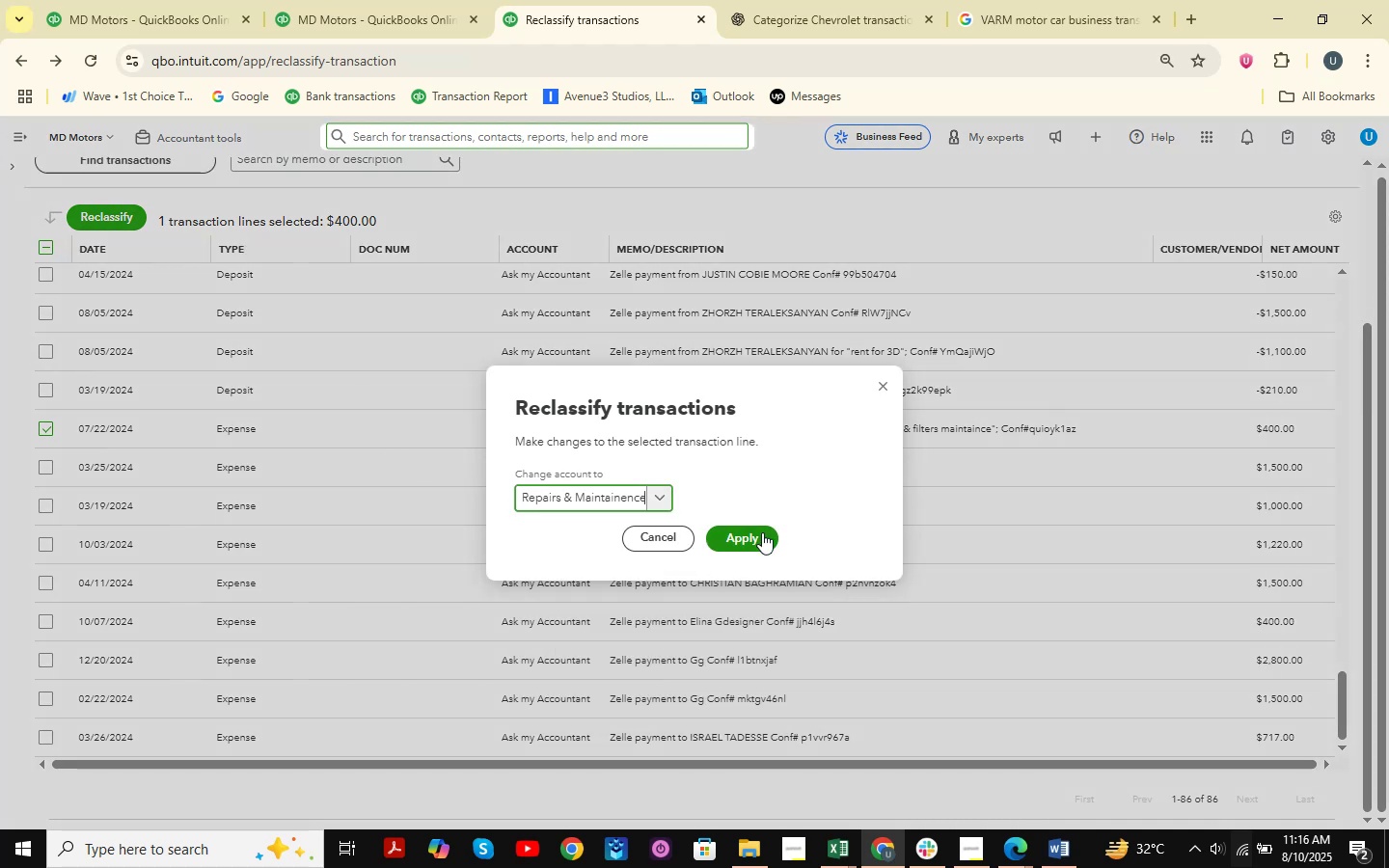 
left_click([763, 534])
 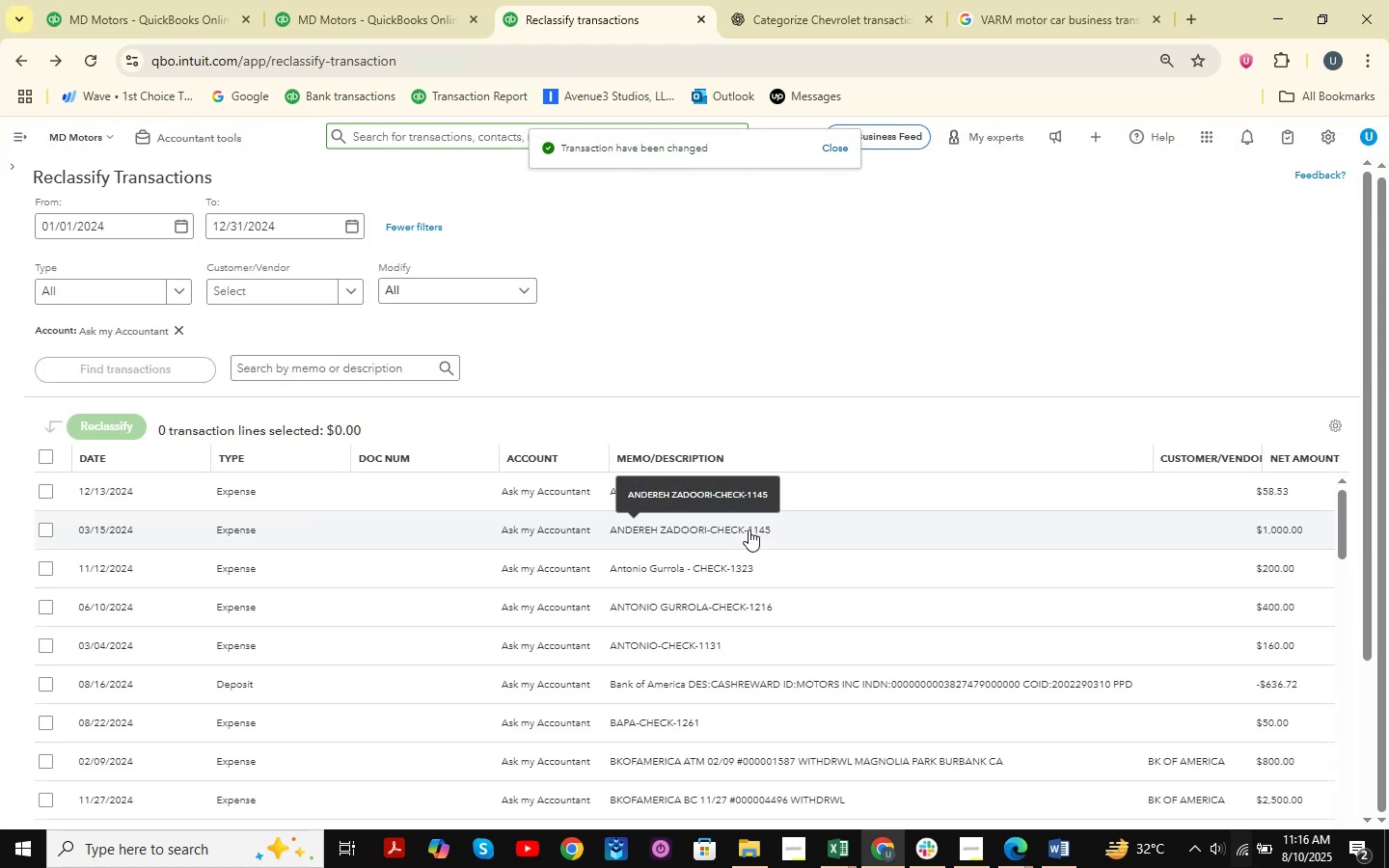 
wait(8.26)
 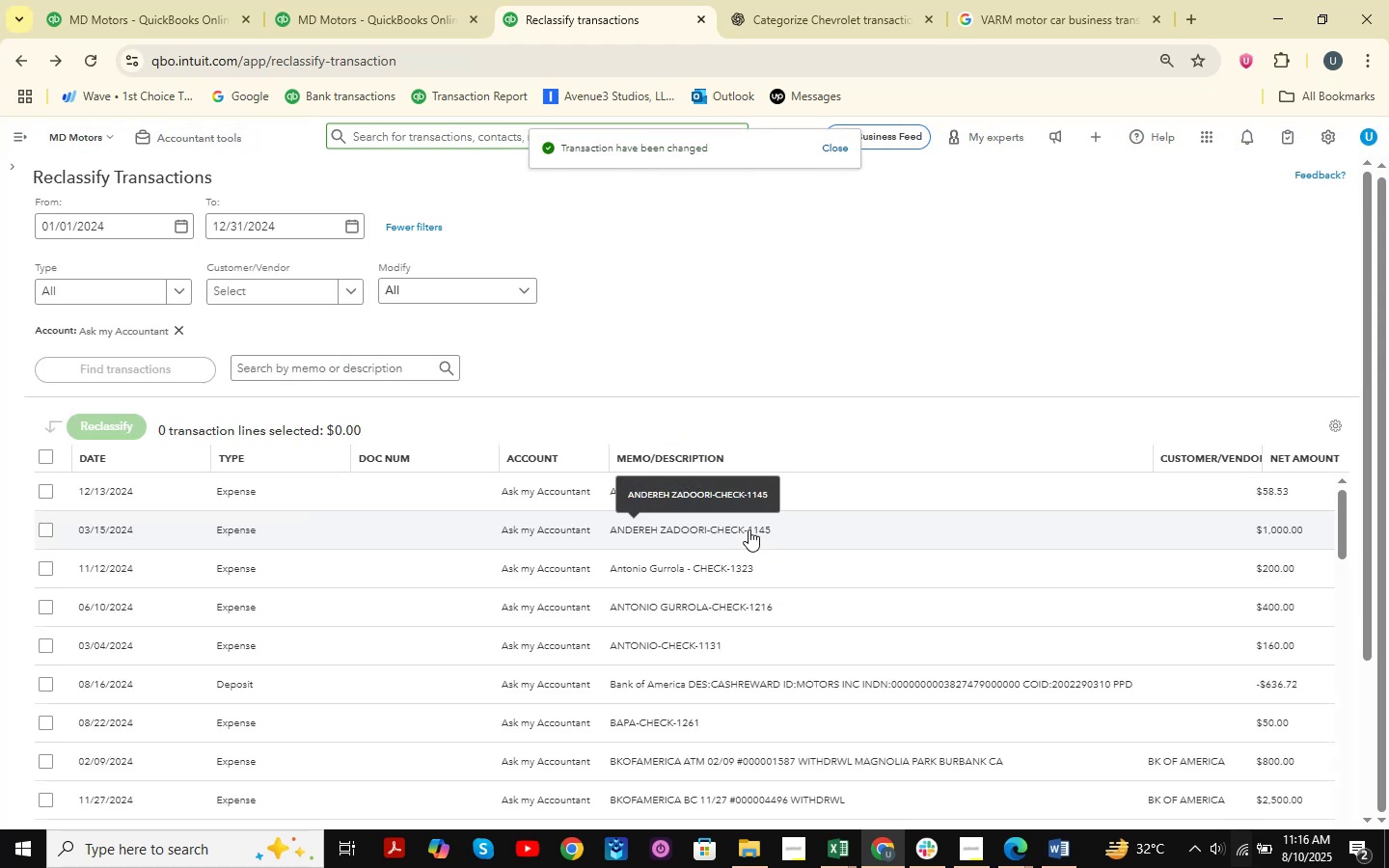 
scroll: coordinate [723, 640], scroll_direction: down, amount: 41.0
 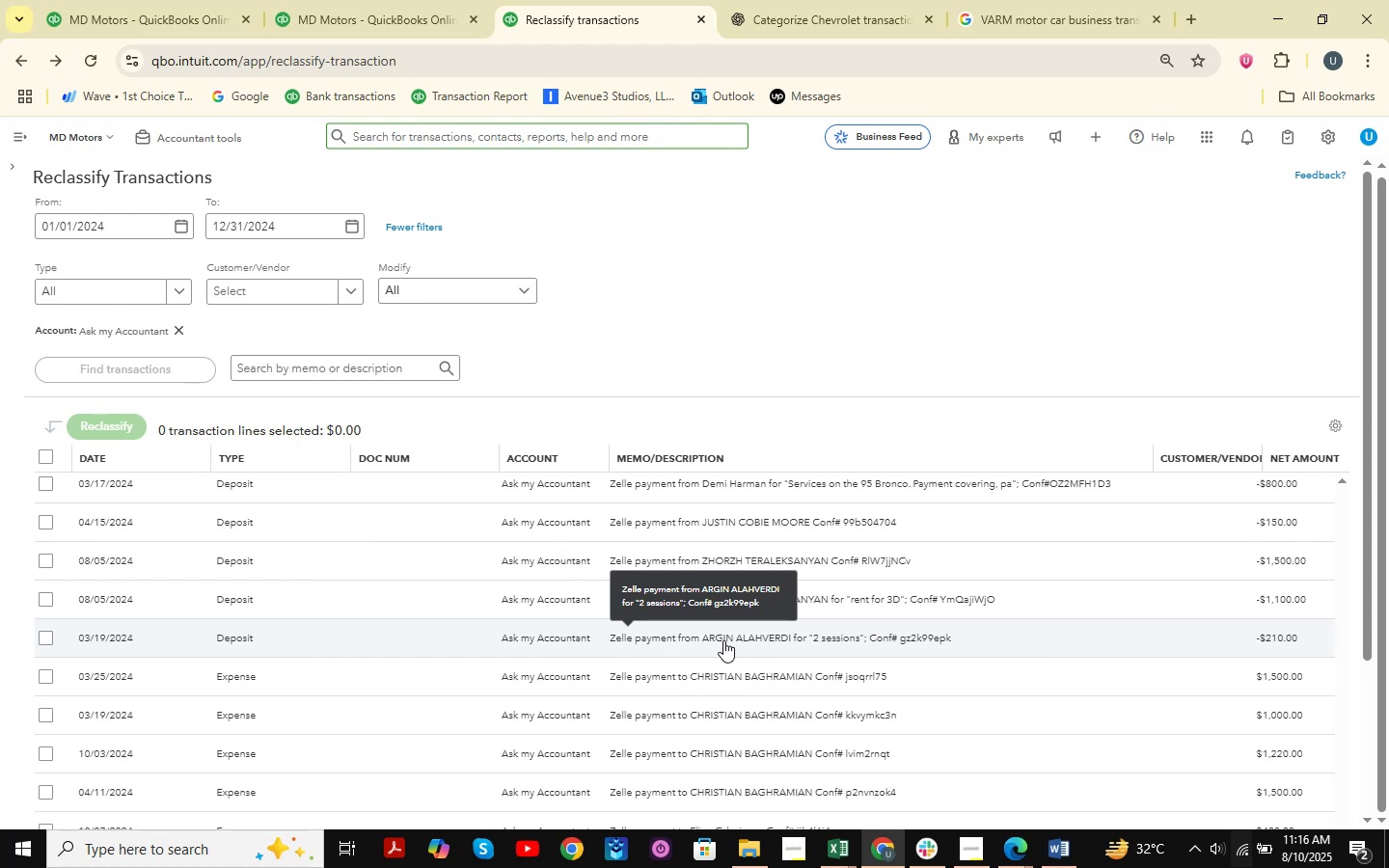 
wait(7.02)
 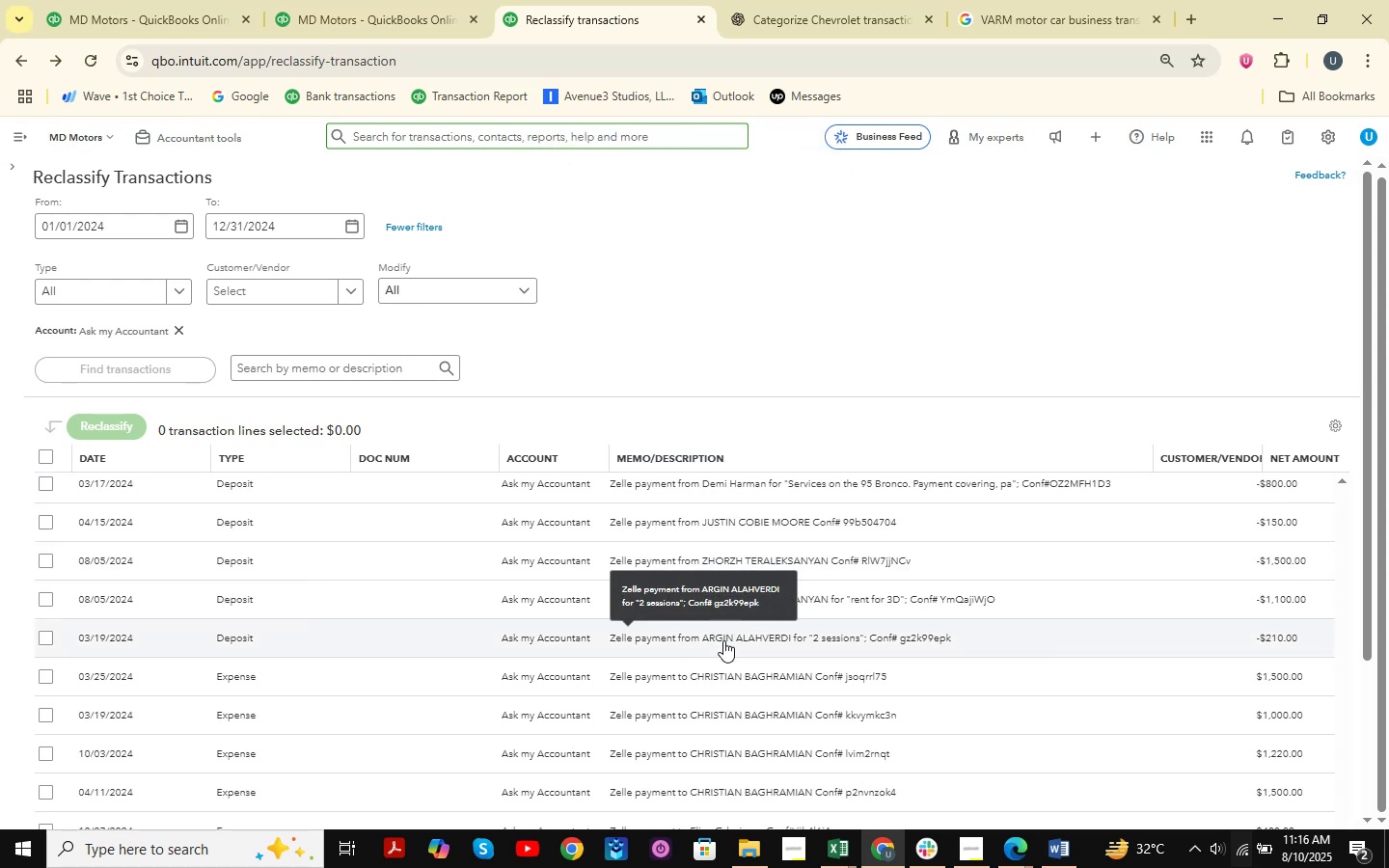 
scroll: coordinate [1167, 623], scroll_direction: down, amount: 8.0
 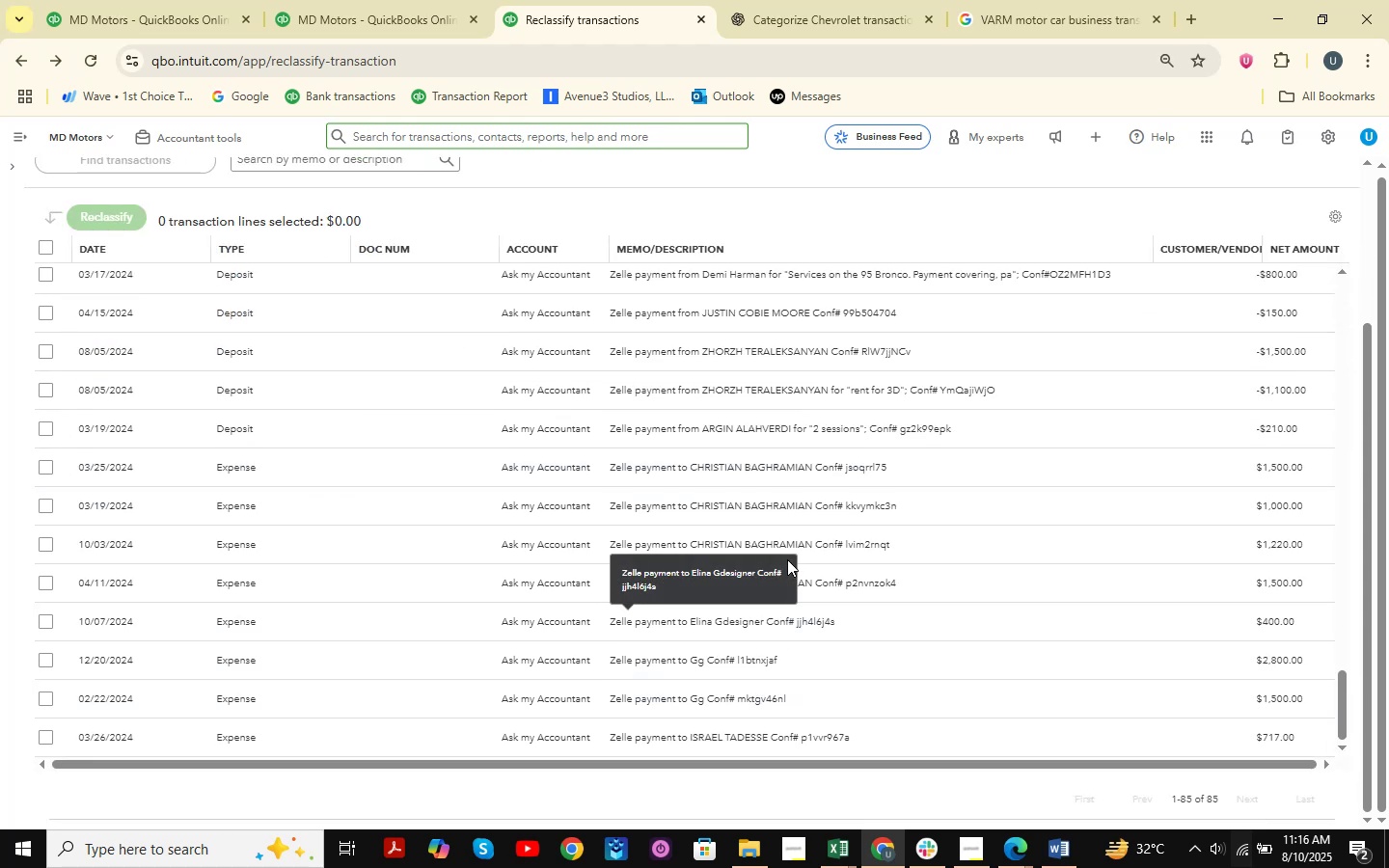 
scroll: coordinate [905, 504], scroll_direction: up, amount: 4.0
 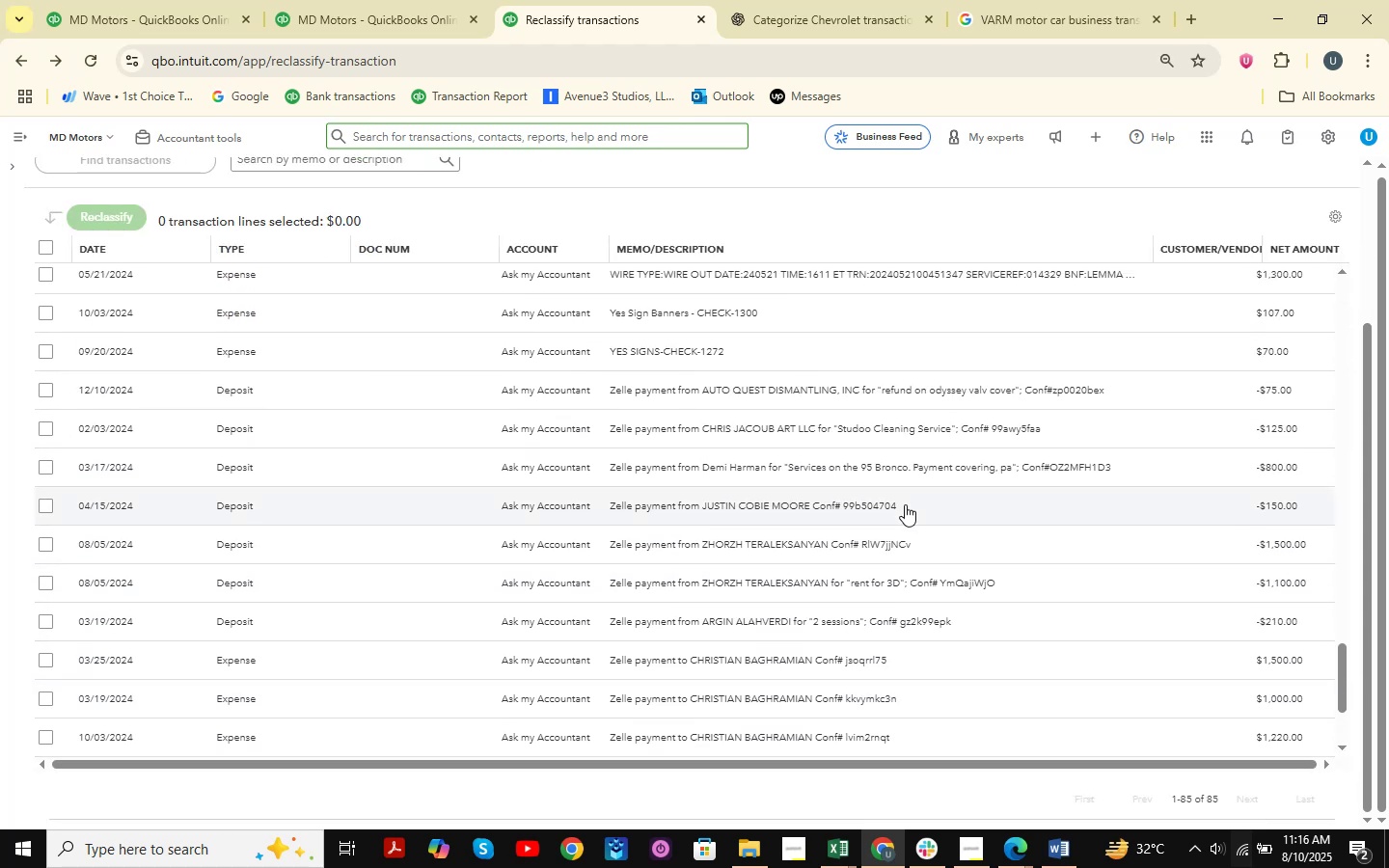 
scroll: coordinate [905, 504], scroll_direction: down, amount: 5.0
 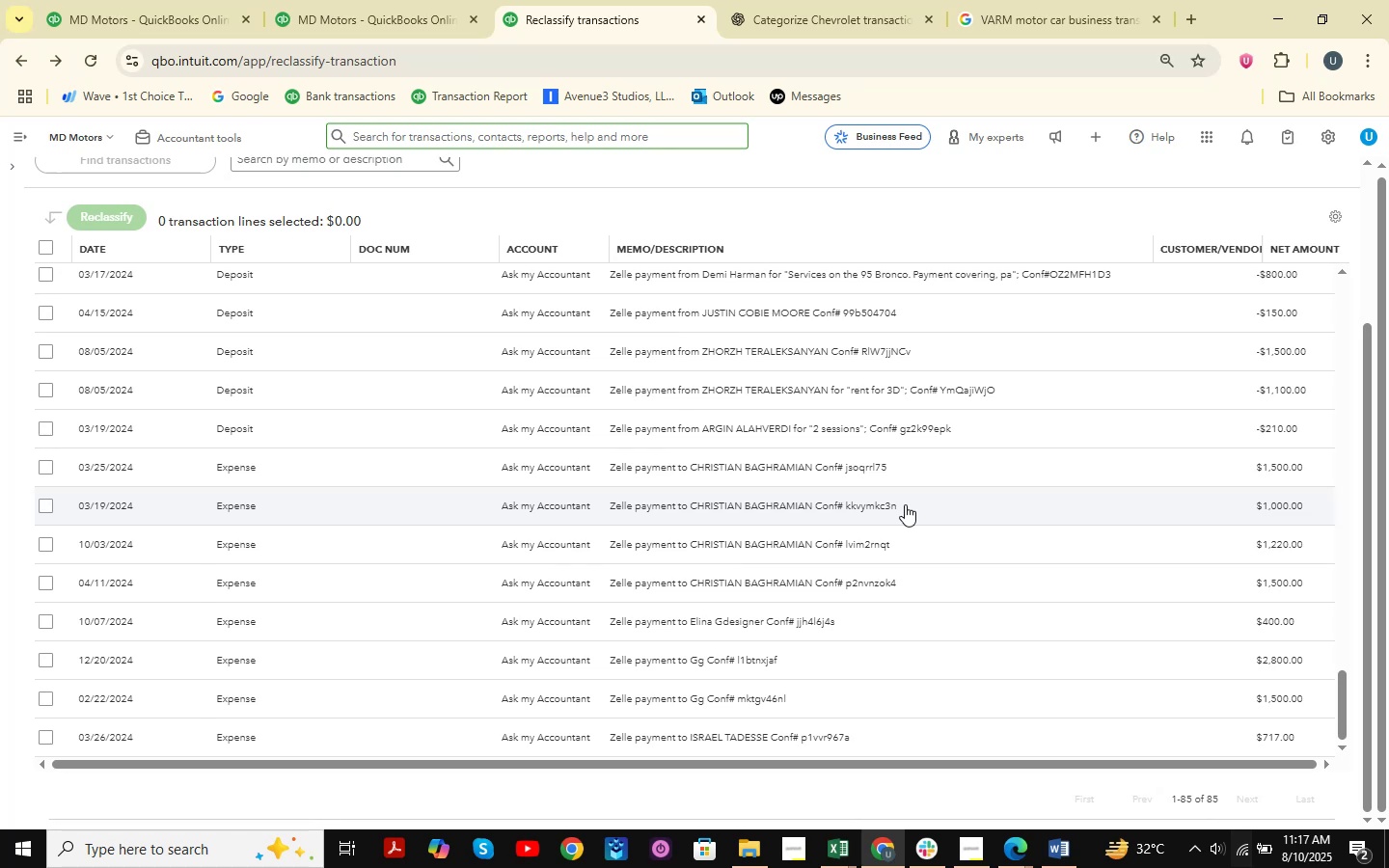 
wait(12.43)
 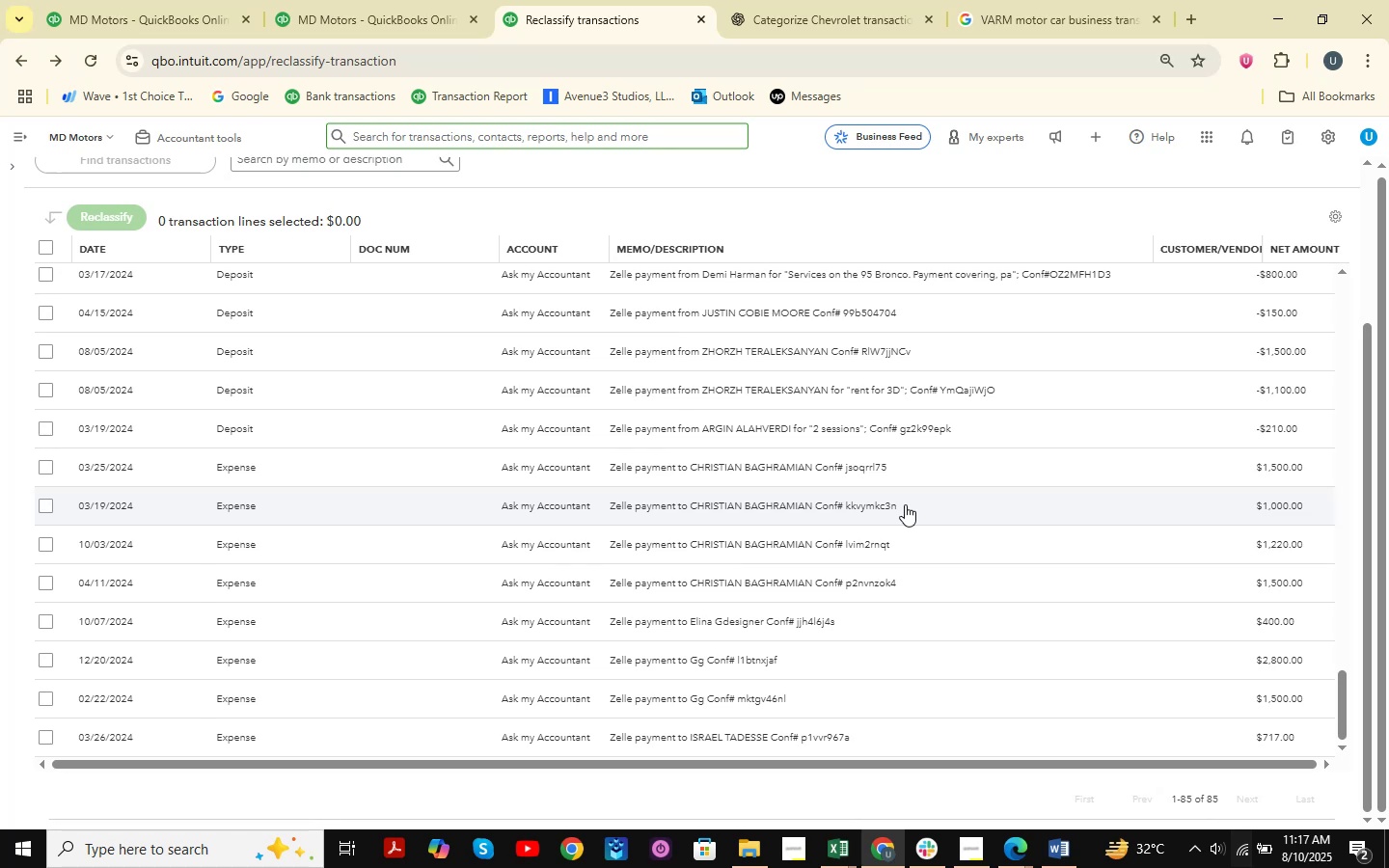 
scroll: coordinate [905, 504], scroll_direction: up, amount: 3.0
 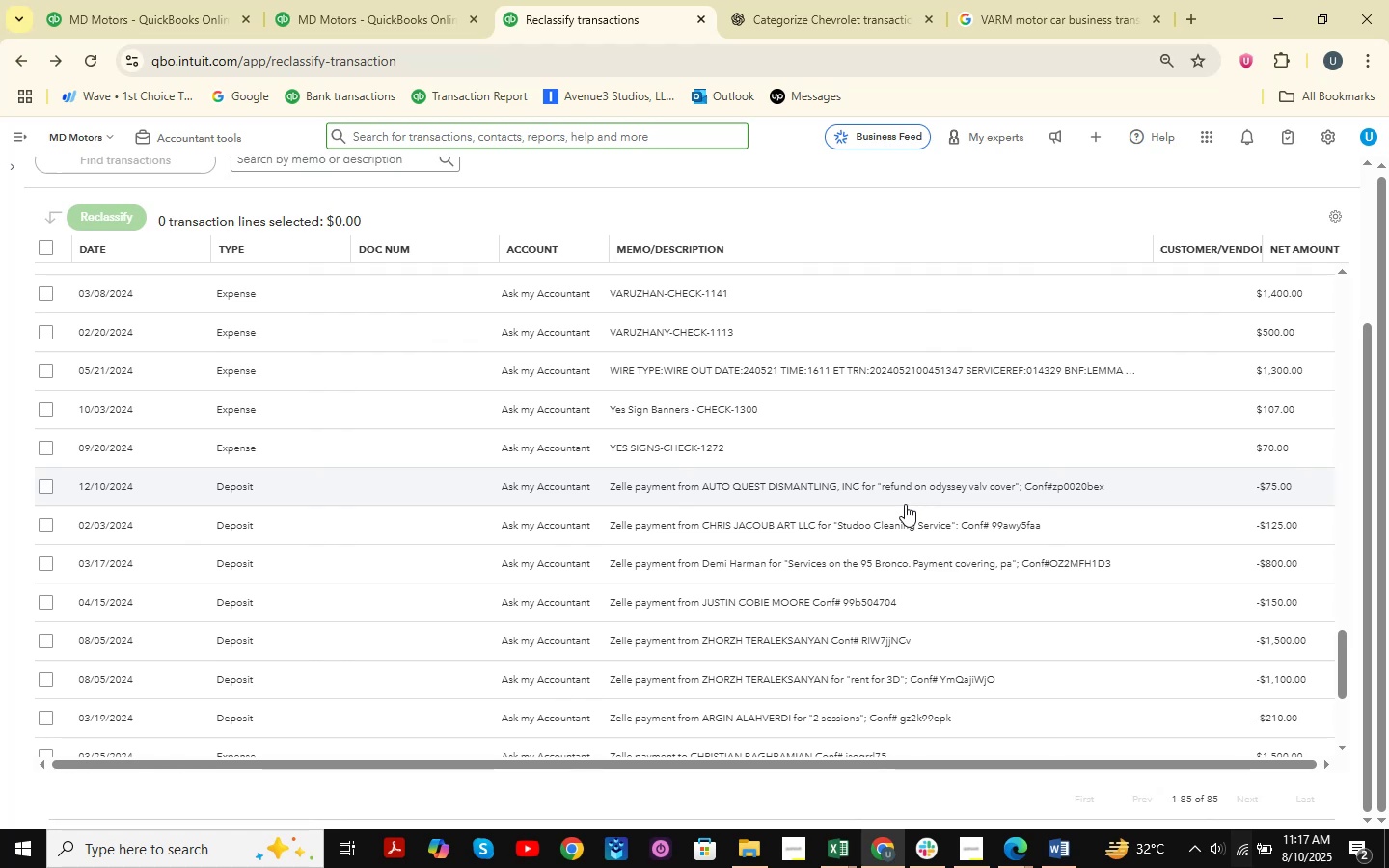 
wait(17.01)
 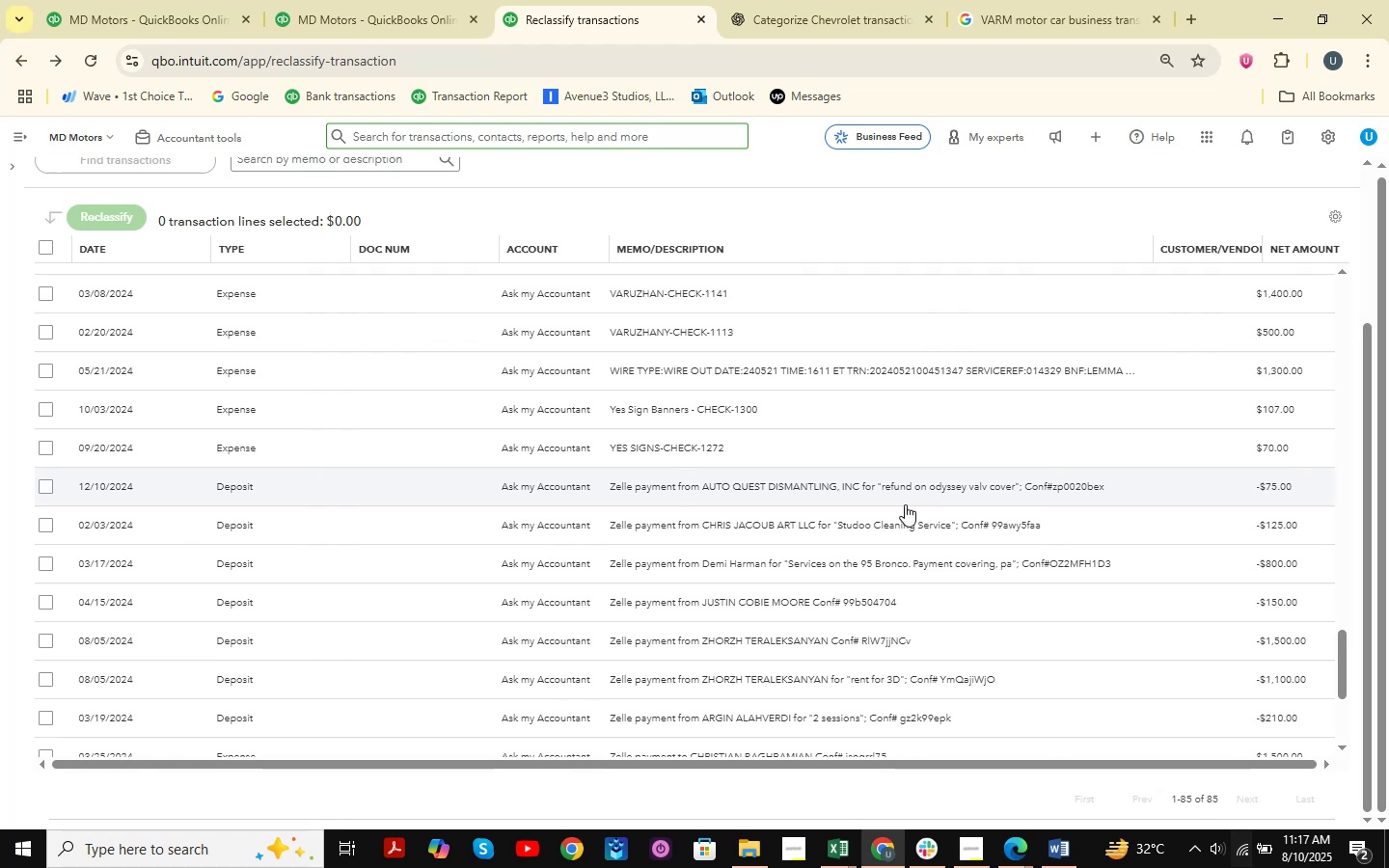 
scroll: coordinate [762, 547], scroll_direction: down, amount: 7.0
 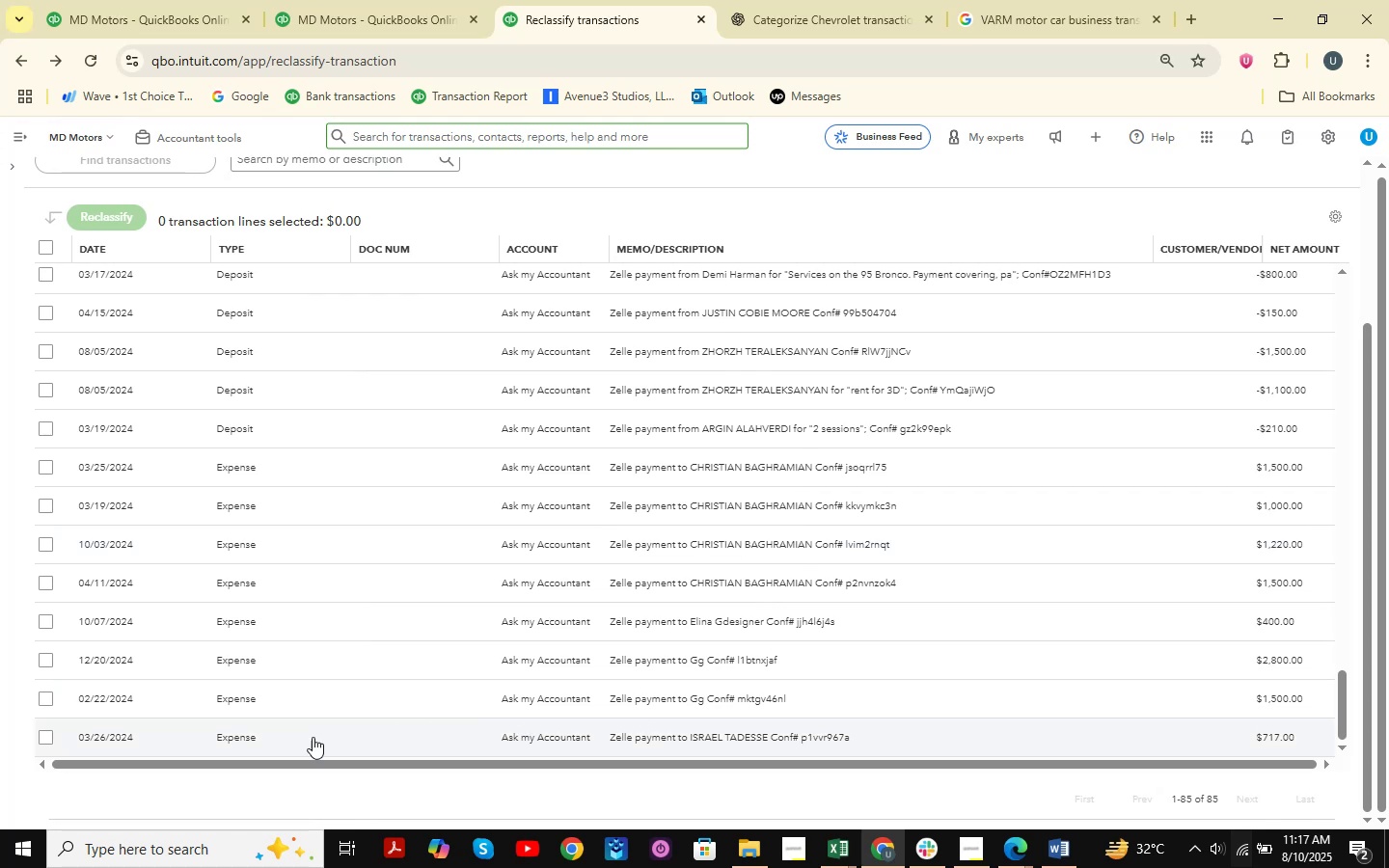 
left_click([44, 736])
 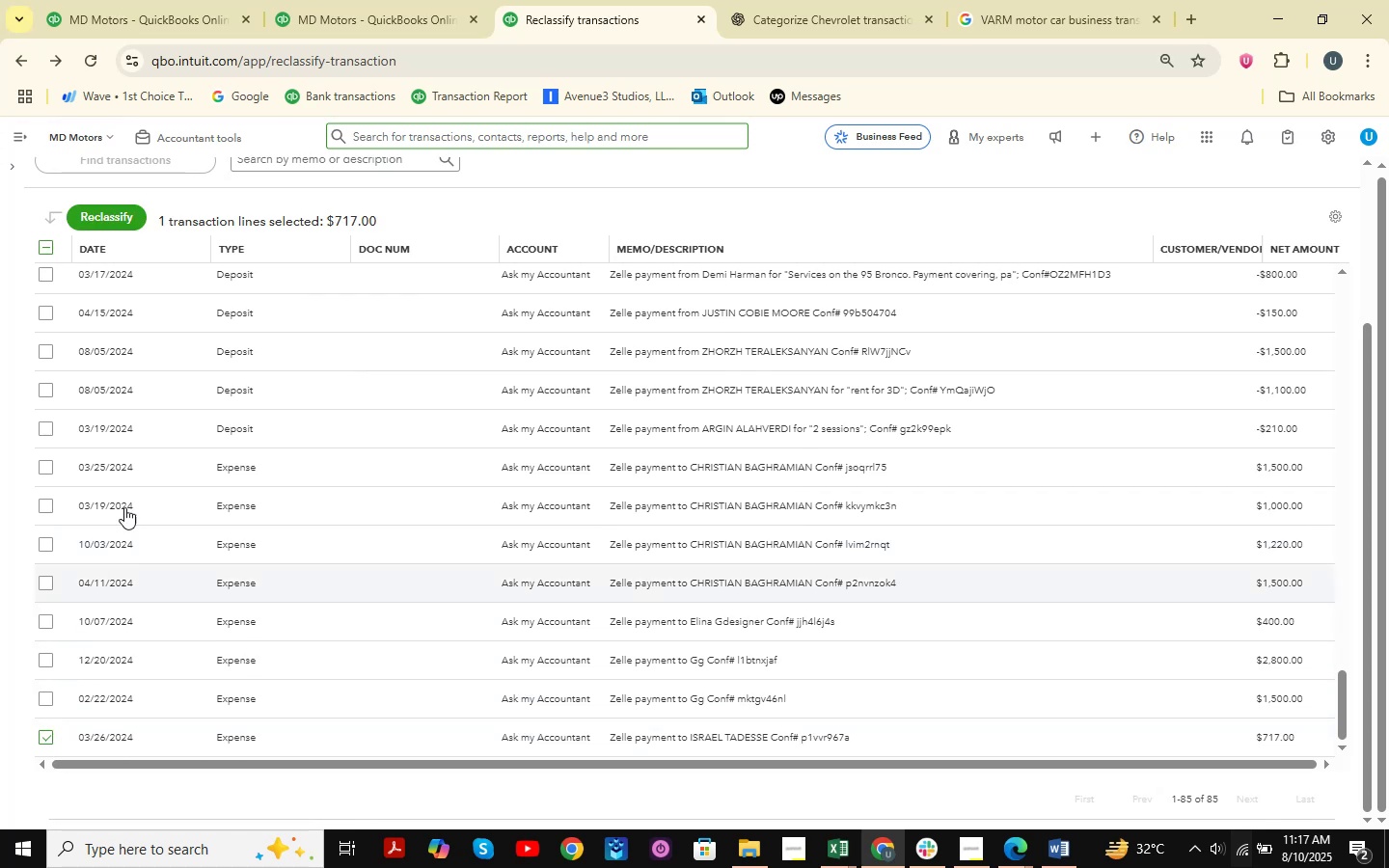 
left_click([47, 467])
 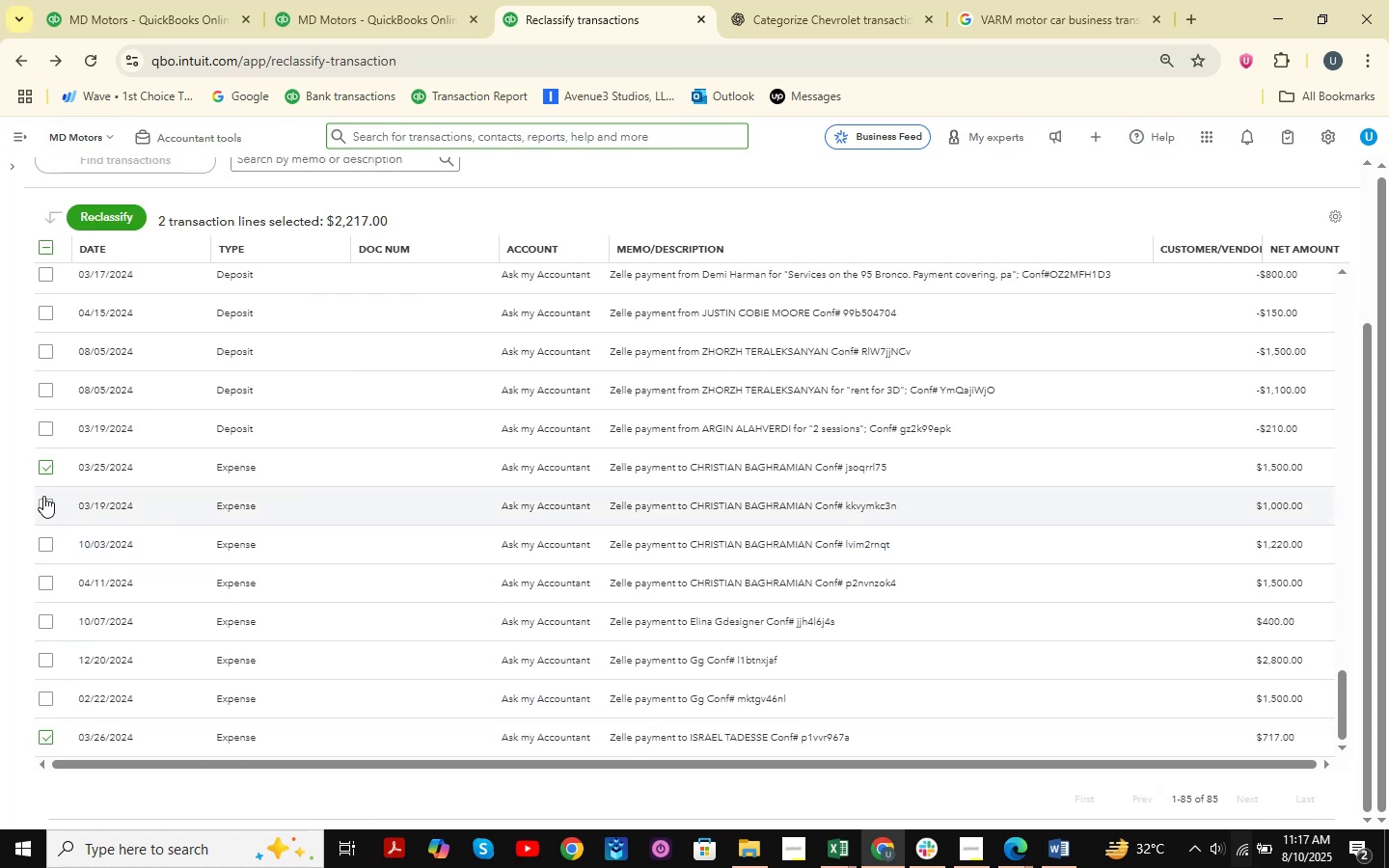 
left_click([43, 509])
 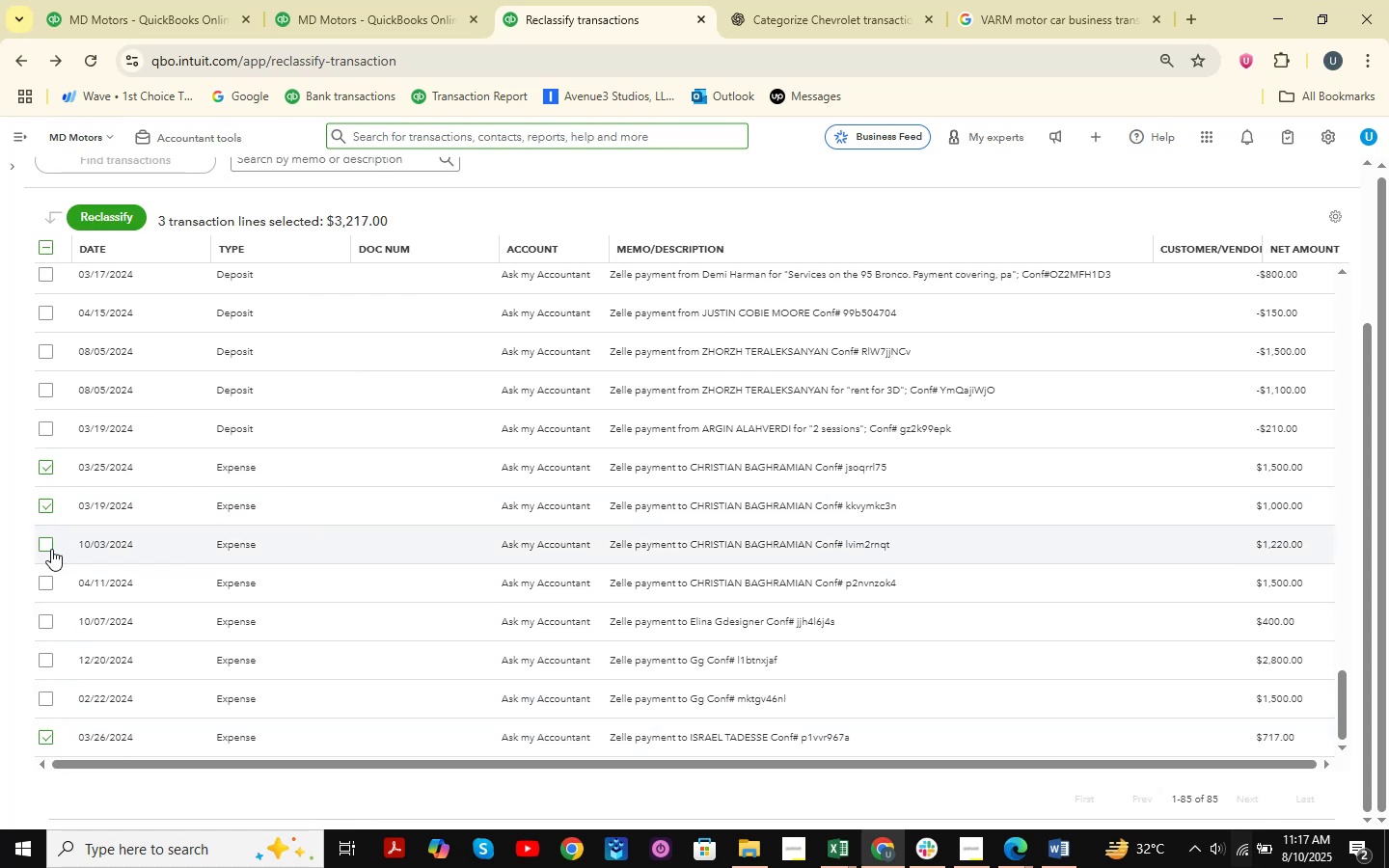 
double_click([43, 579])
 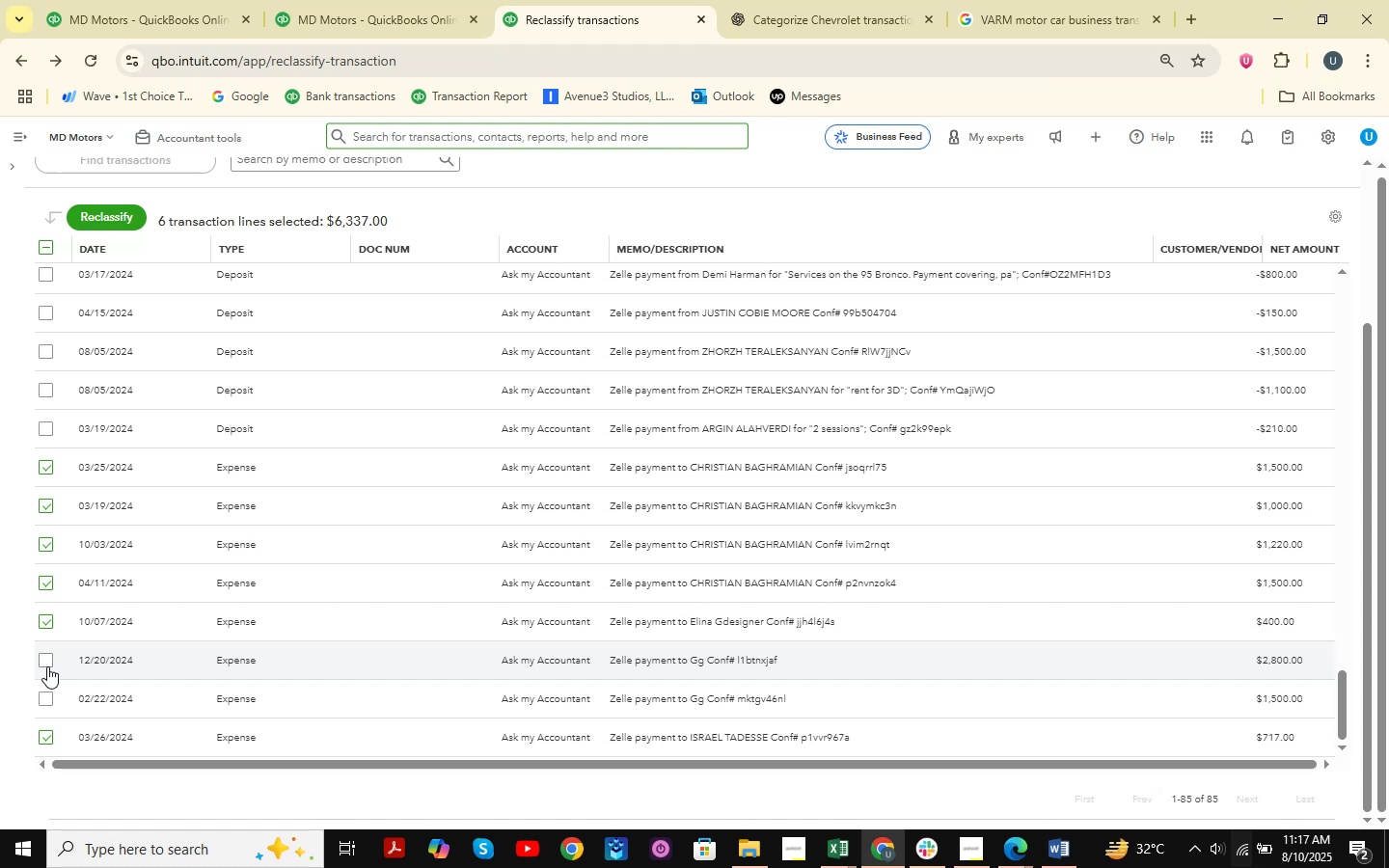 
left_click([45, 662])
 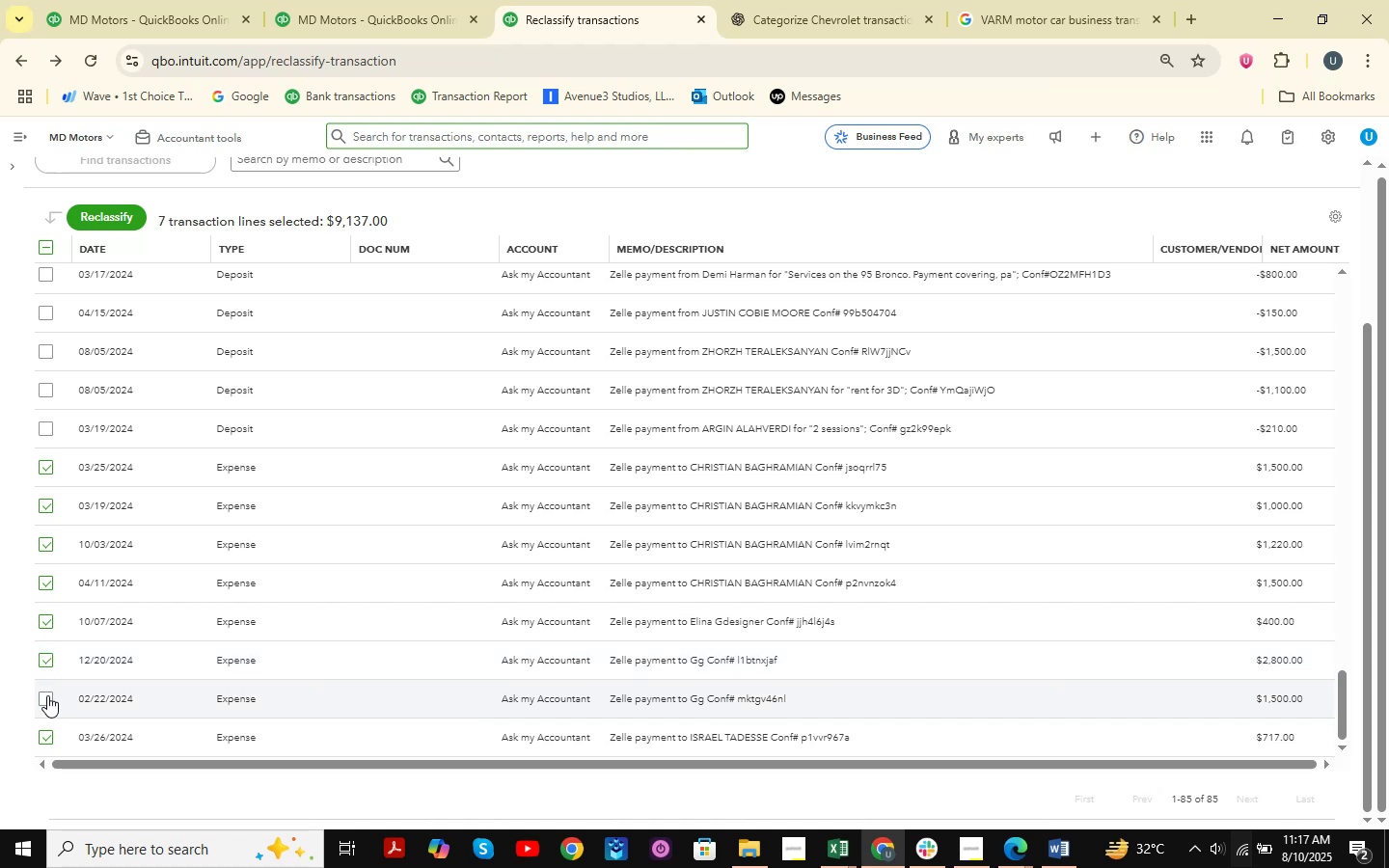 
left_click([48, 695])
 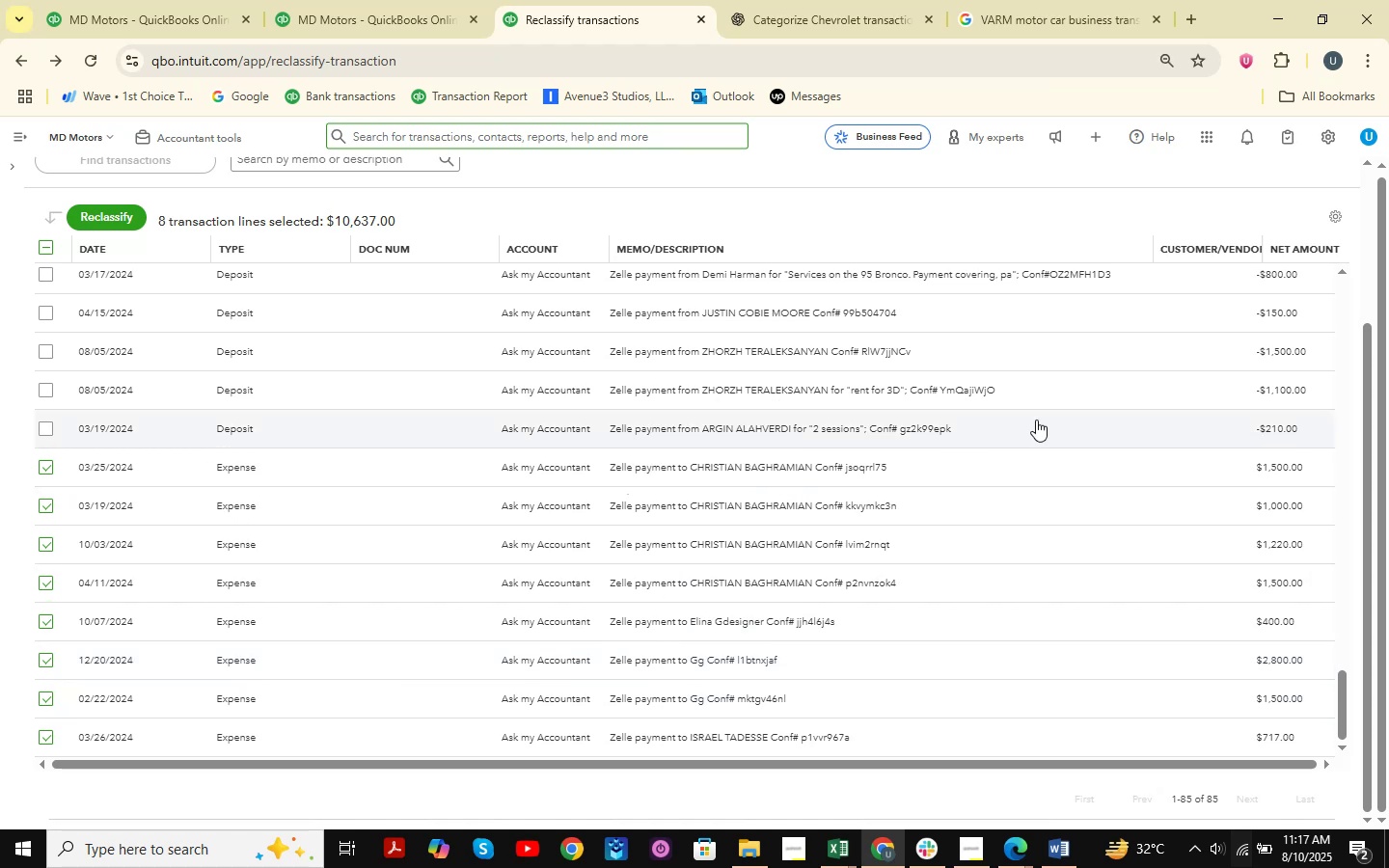 
wait(6.21)
 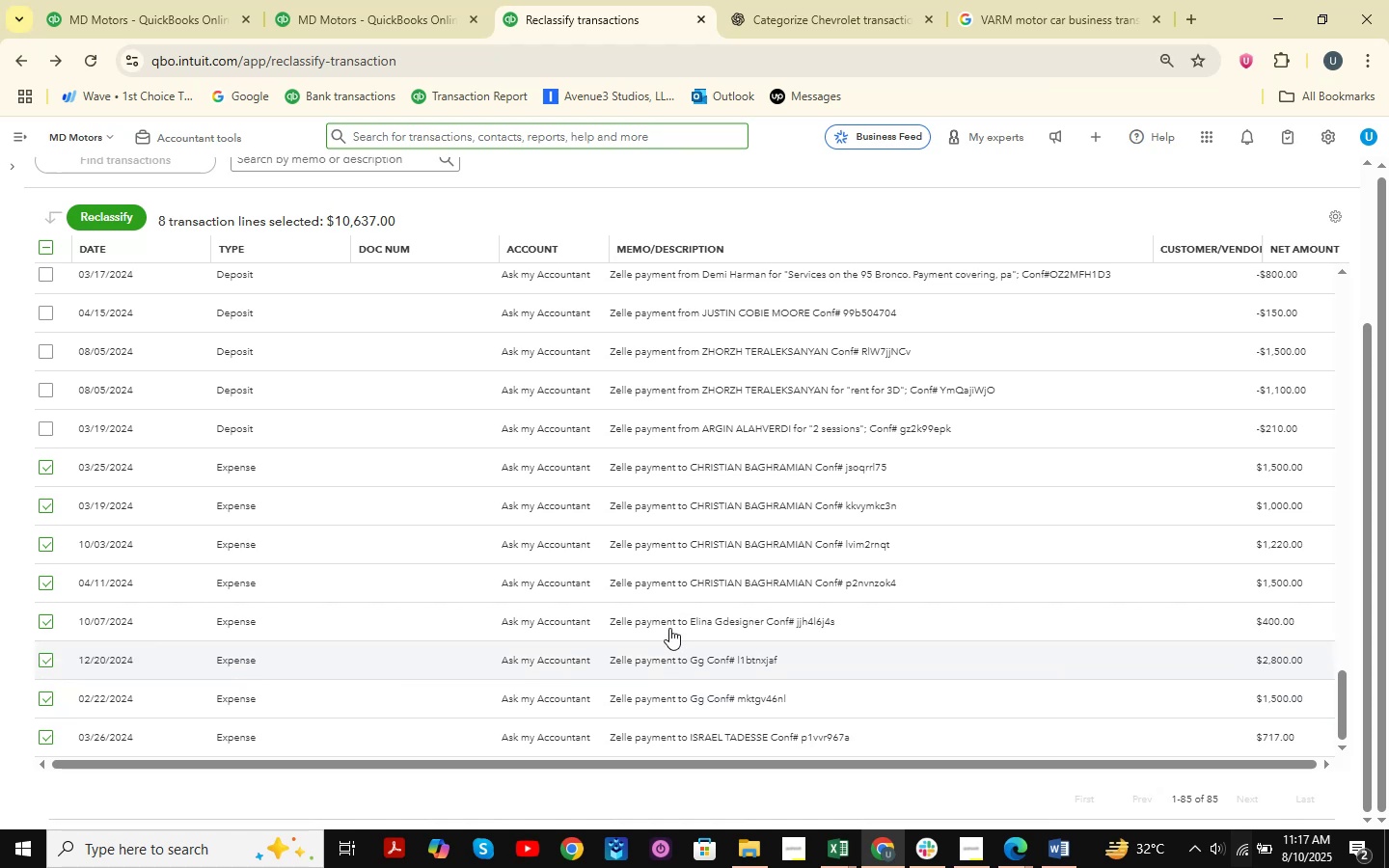 
left_click([125, 218])
 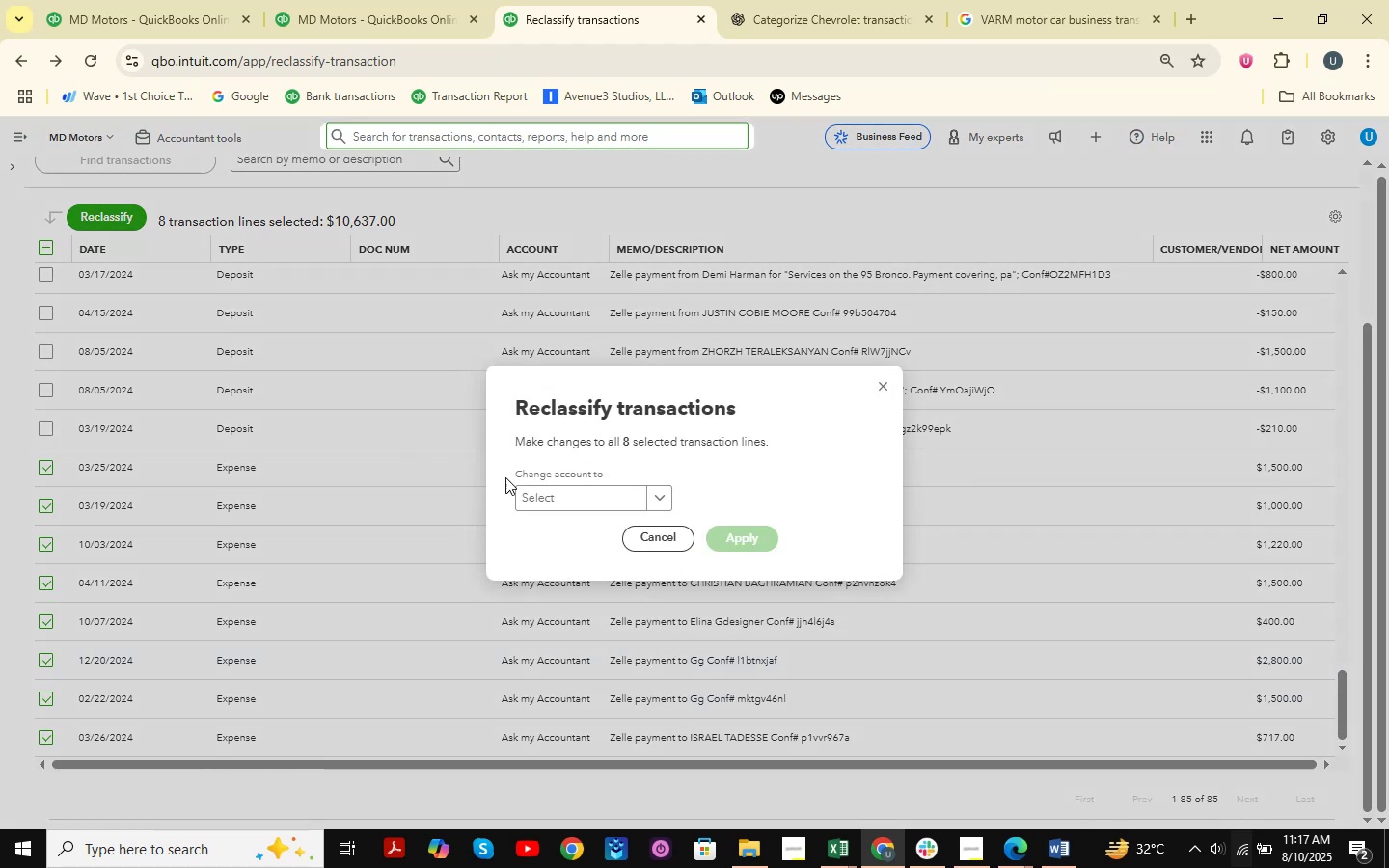 
left_click([600, 504])
 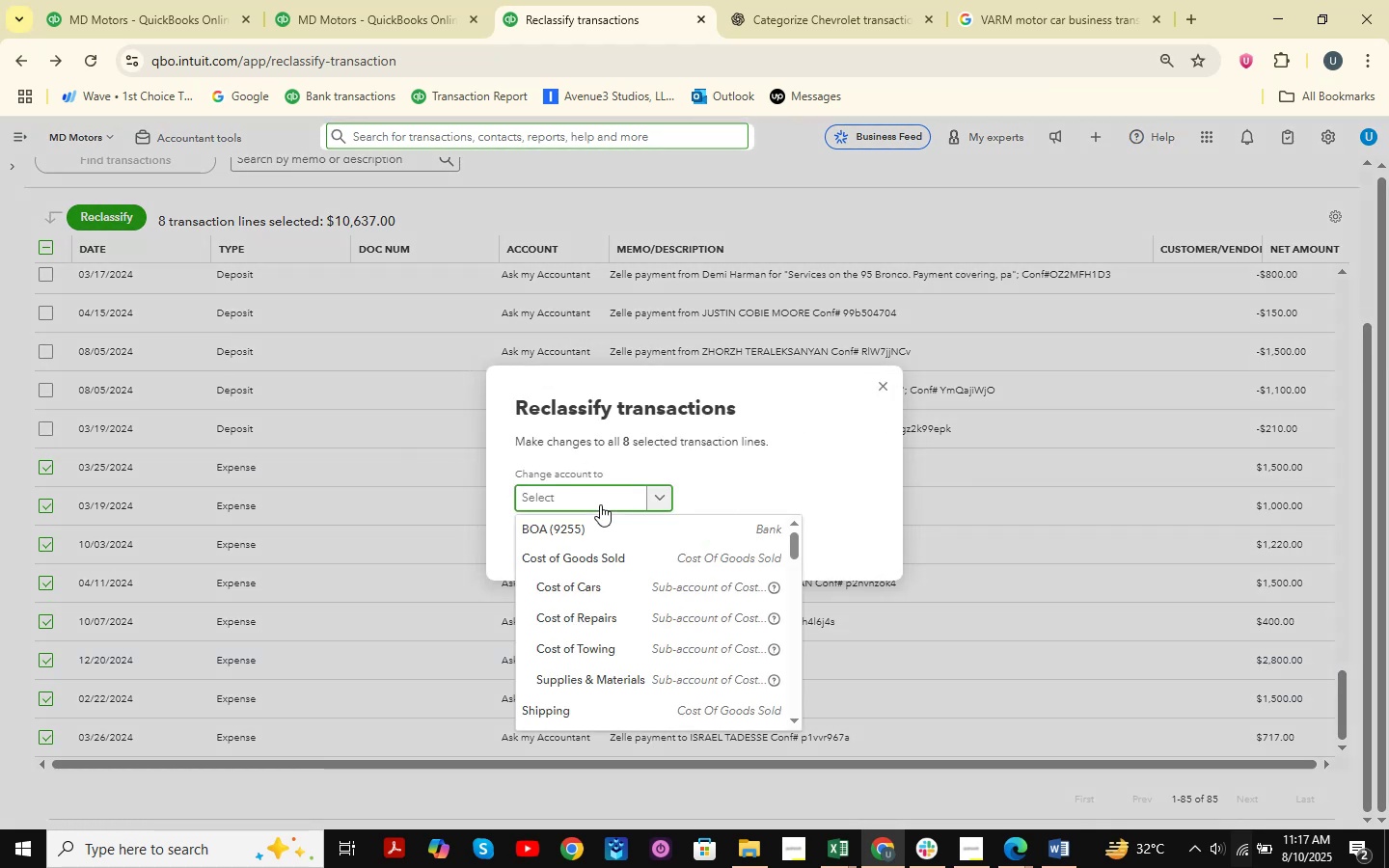 
type(contractor )
 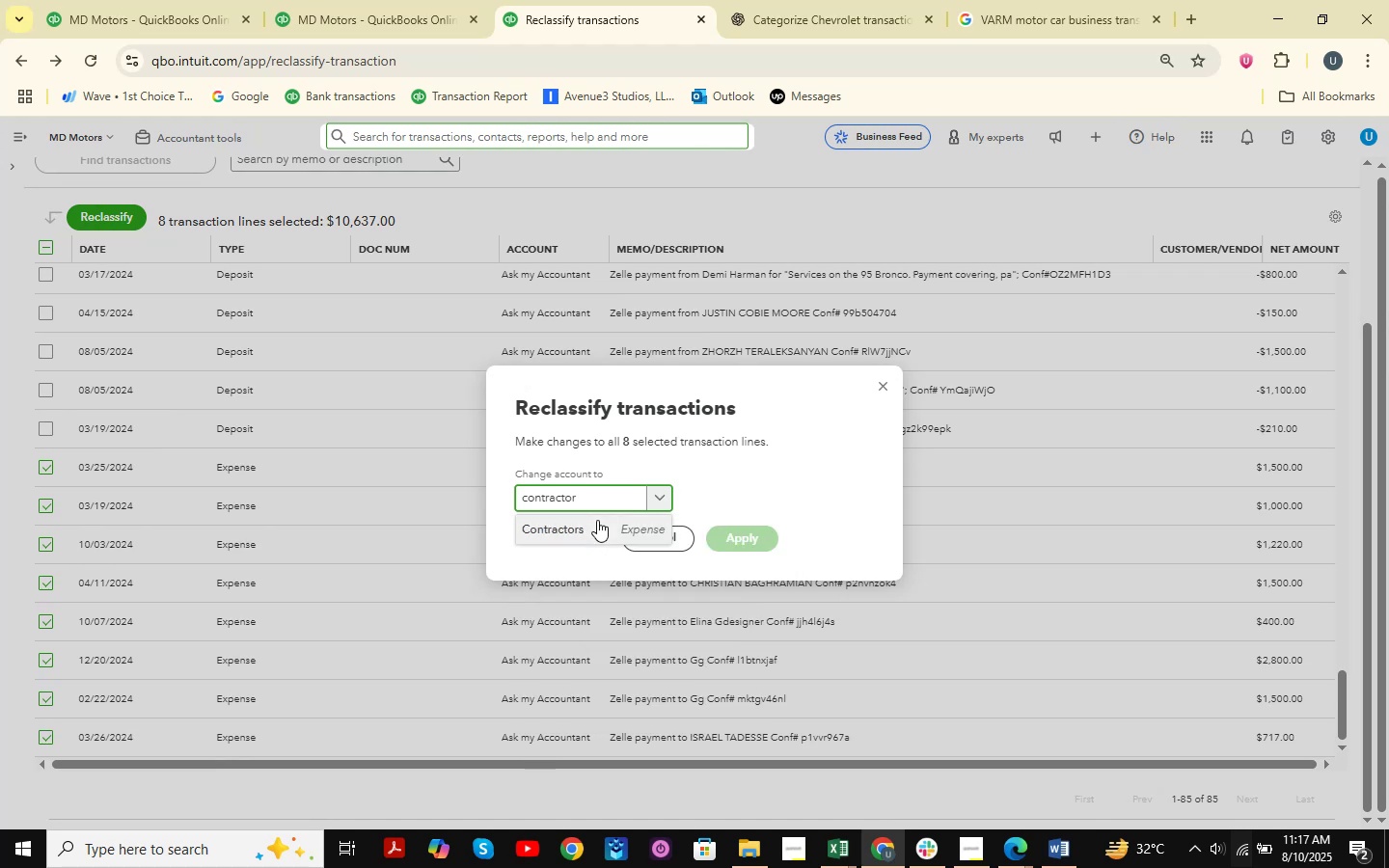 
left_click([602, 523])
 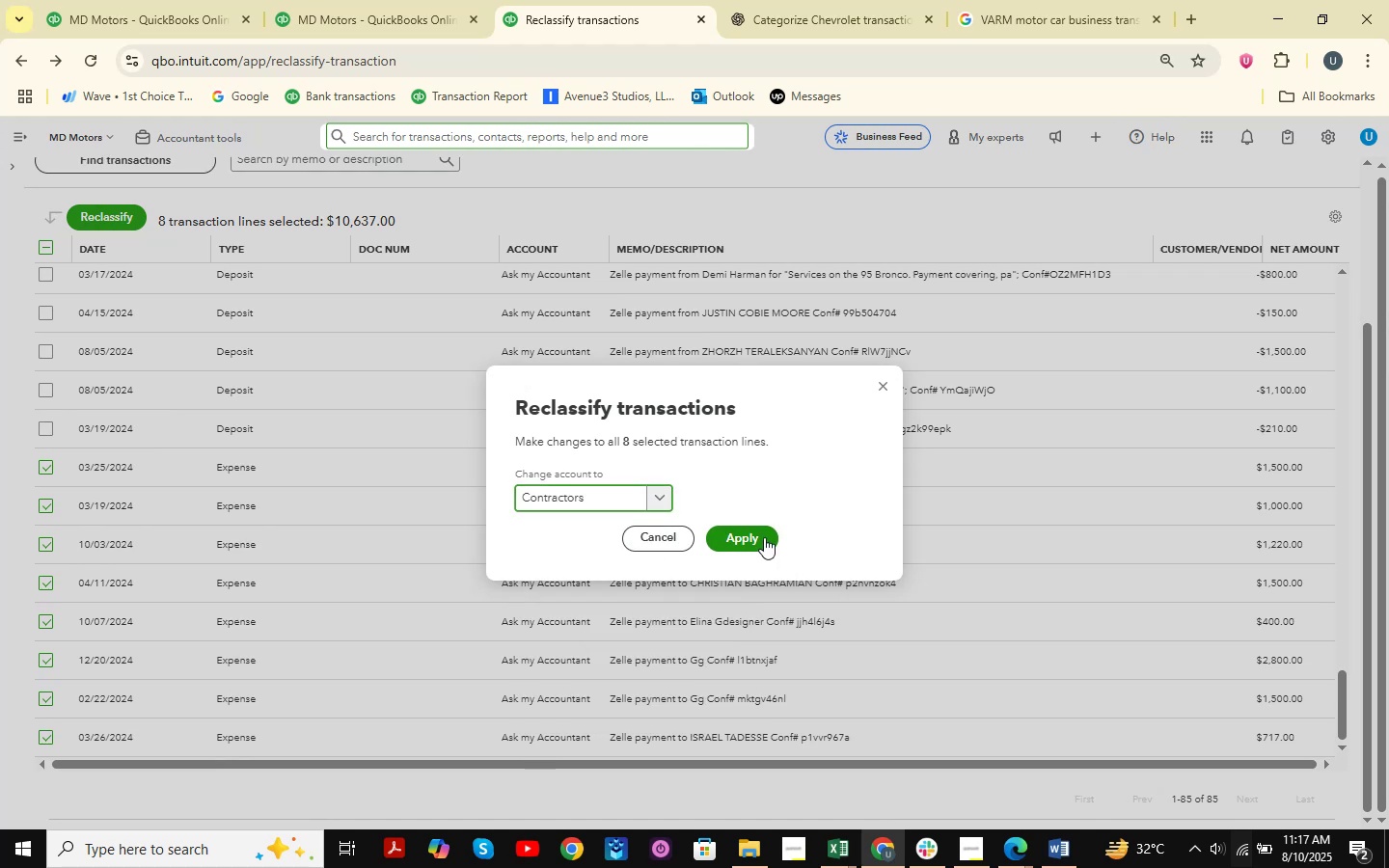 
left_click([764, 537])
 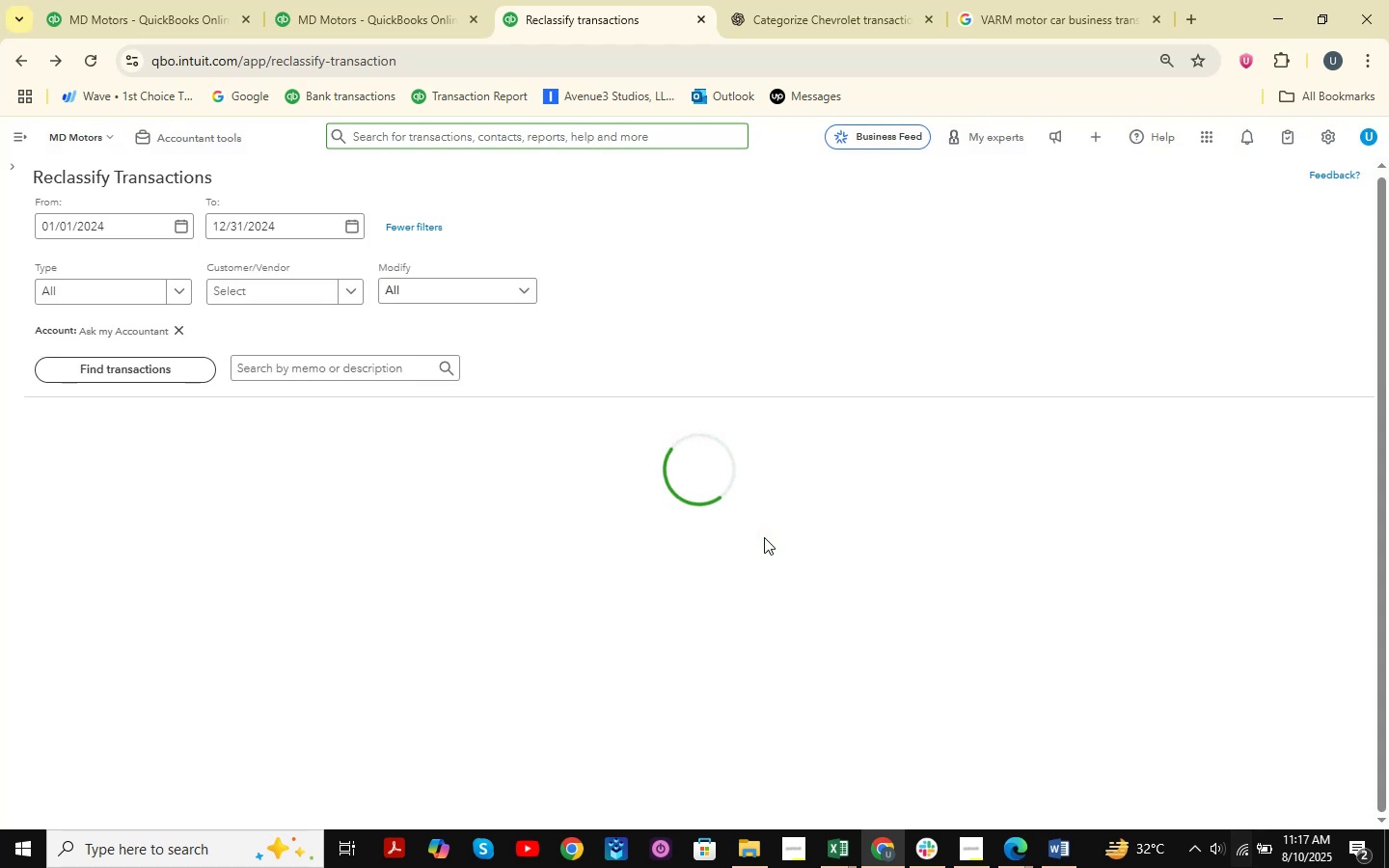 
scroll: coordinate [1002, 425], scroll_direction: down, amount: 37.0
 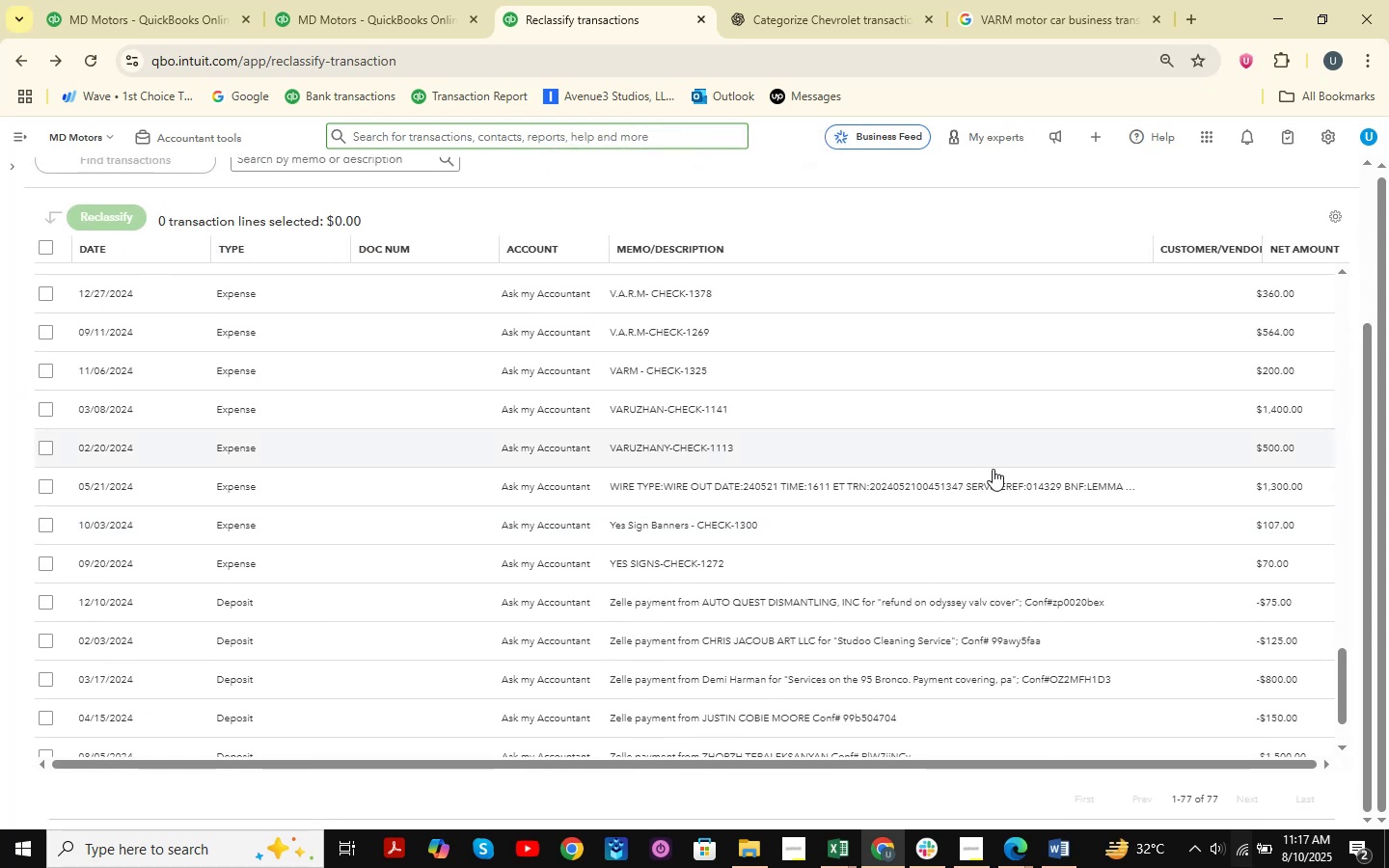 
scroll: coordinate [993, 469], scroll_direction: up, amount: 1.0
 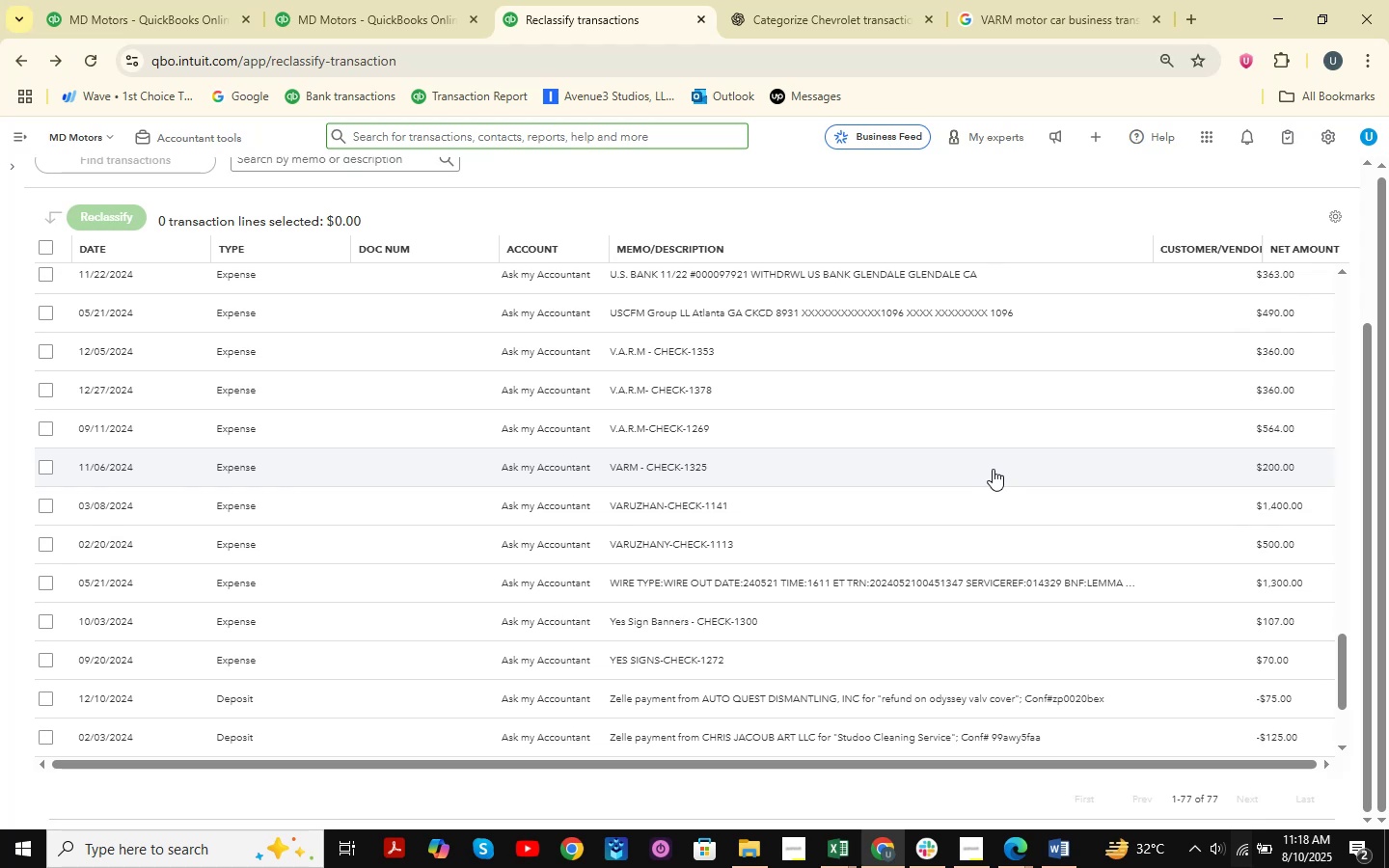 
wait(13.06)
 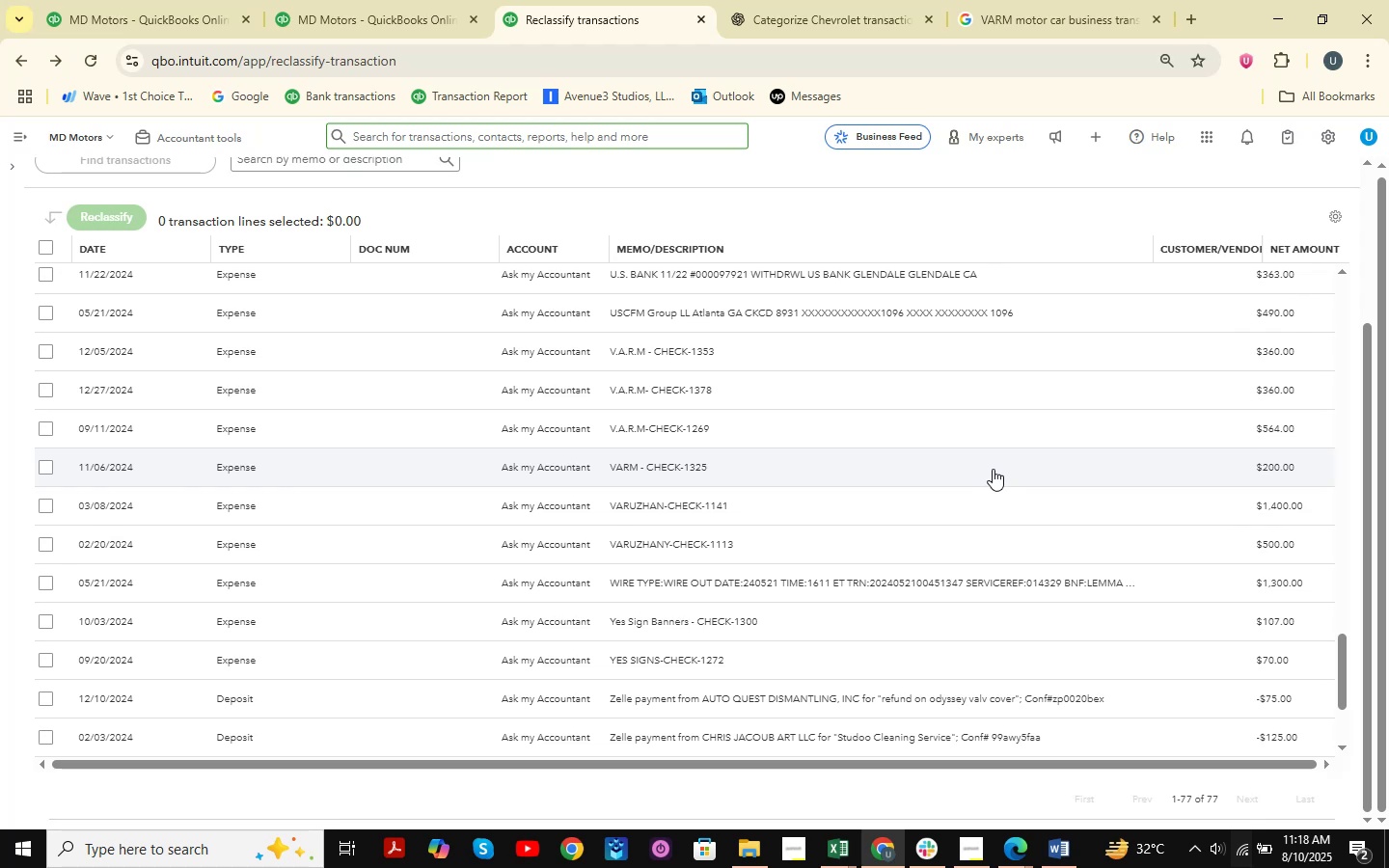 
scroll: coordinate [803, 536], scroll_direction: down, amount: 8.0
 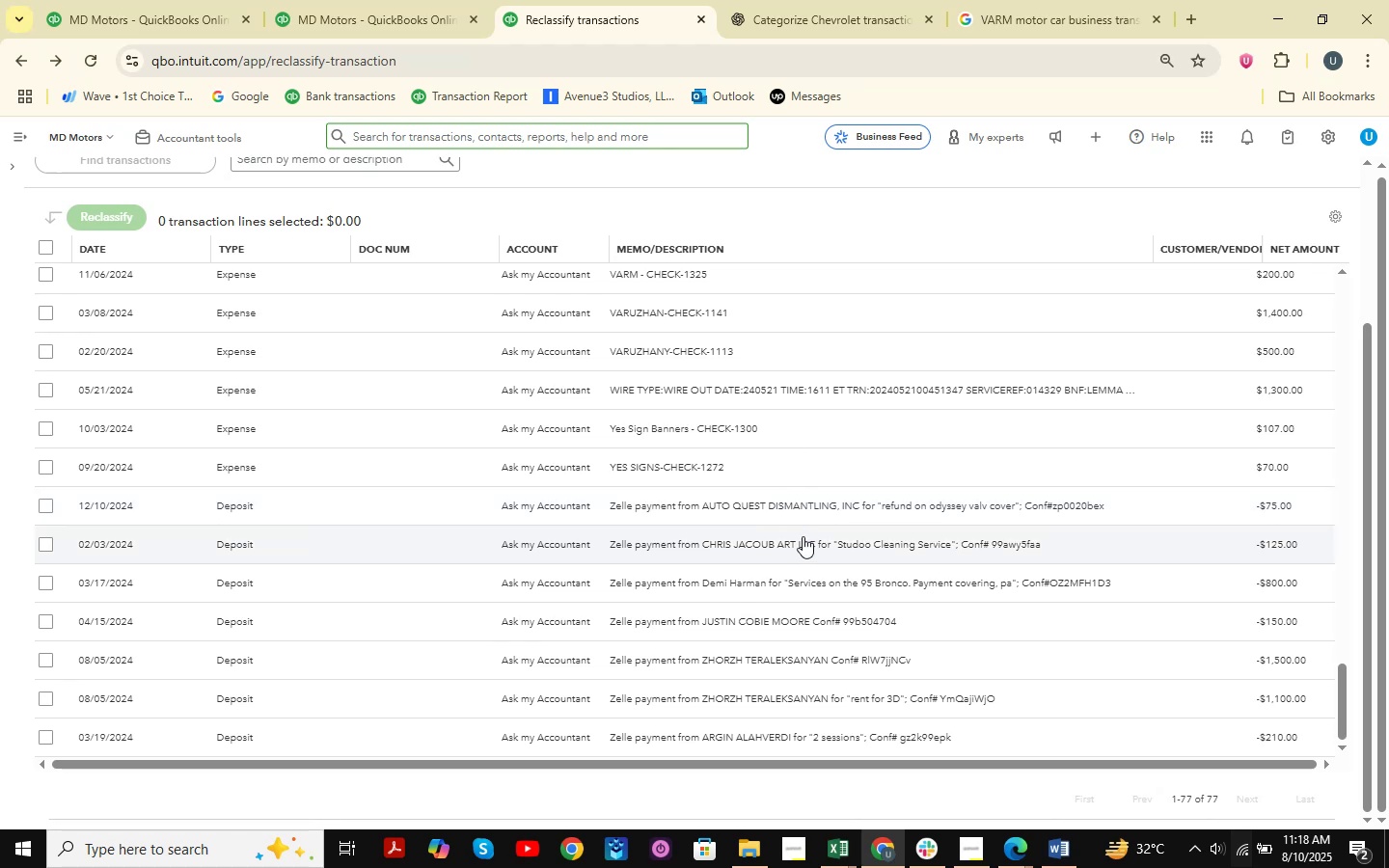 
scroll: coordinate [803, 536], scroll_direction: up, amount: 3.0
 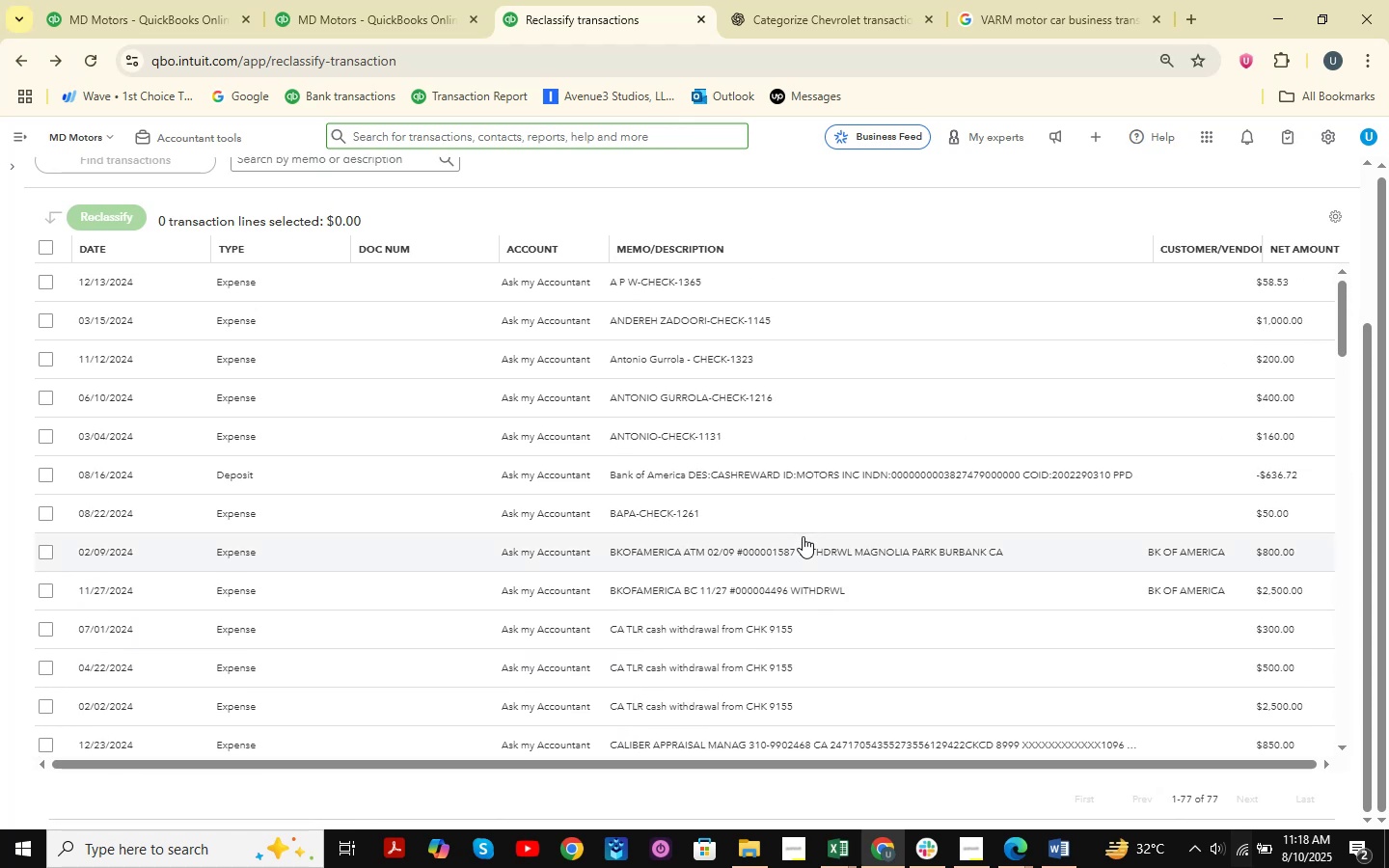 
scroll: coordinate [803, 536], scroll_direction: down, amount: 2.0
 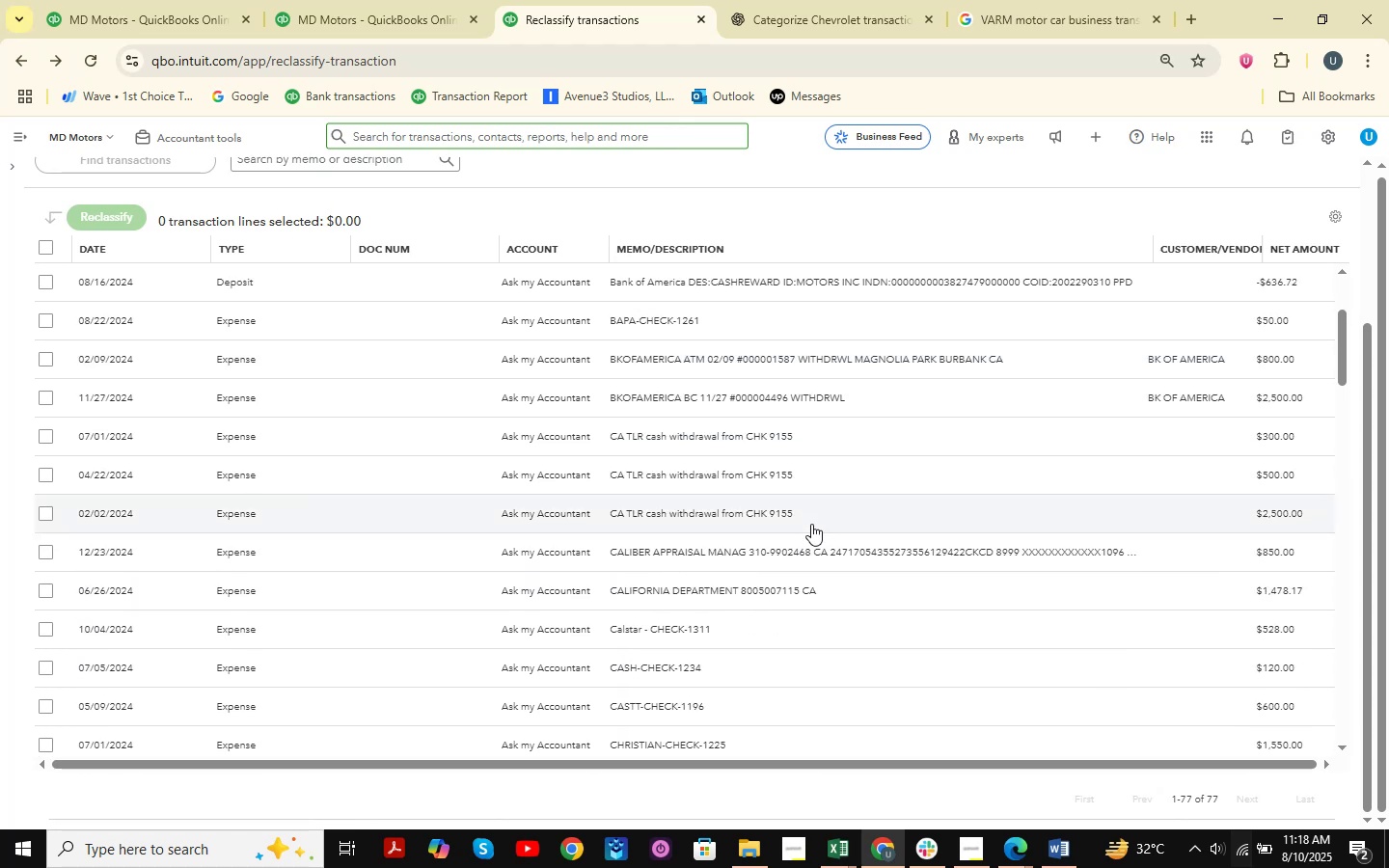 
wait(6.58)
 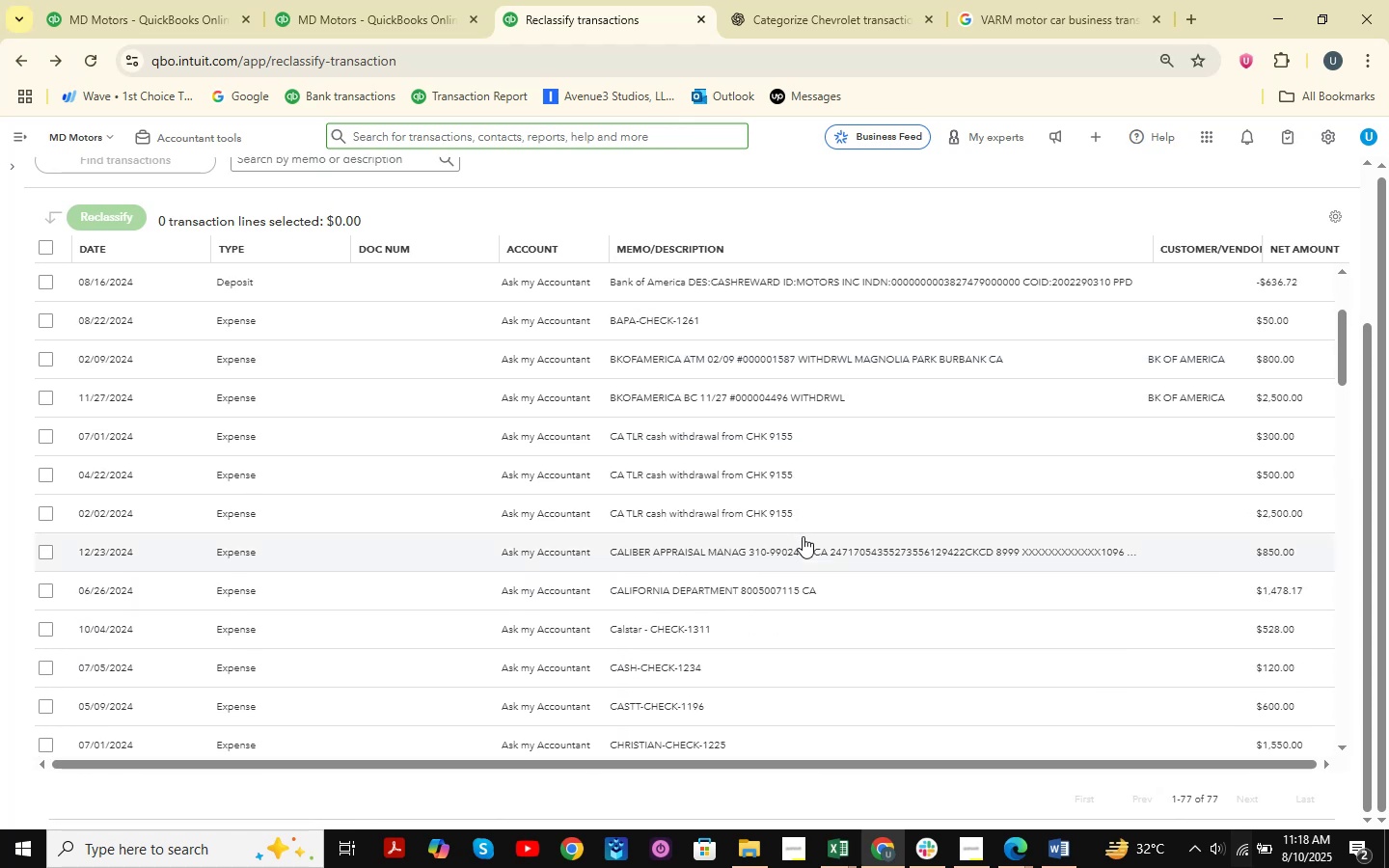 
left_click([35, 435])
 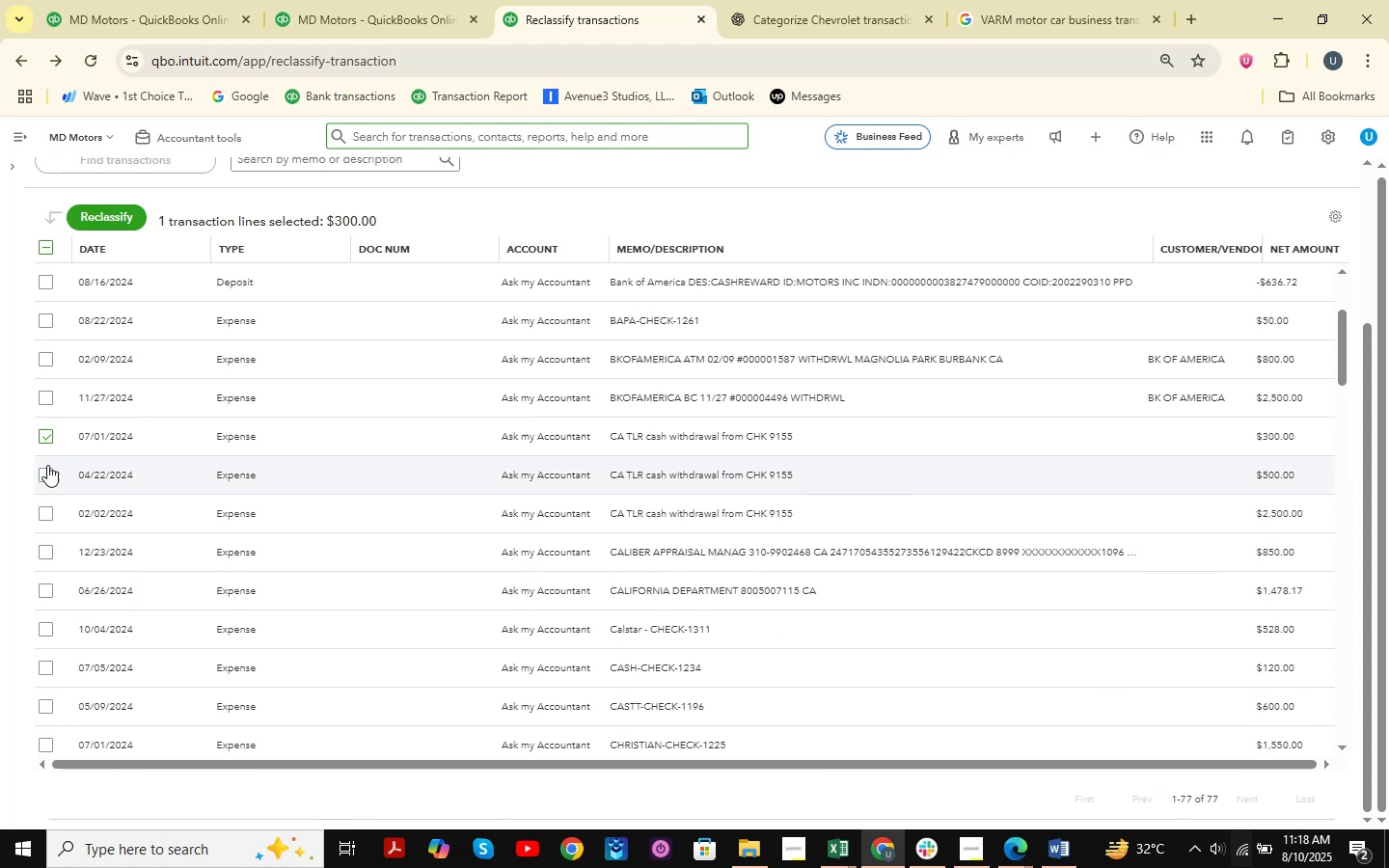 
left_click([49, 472])
 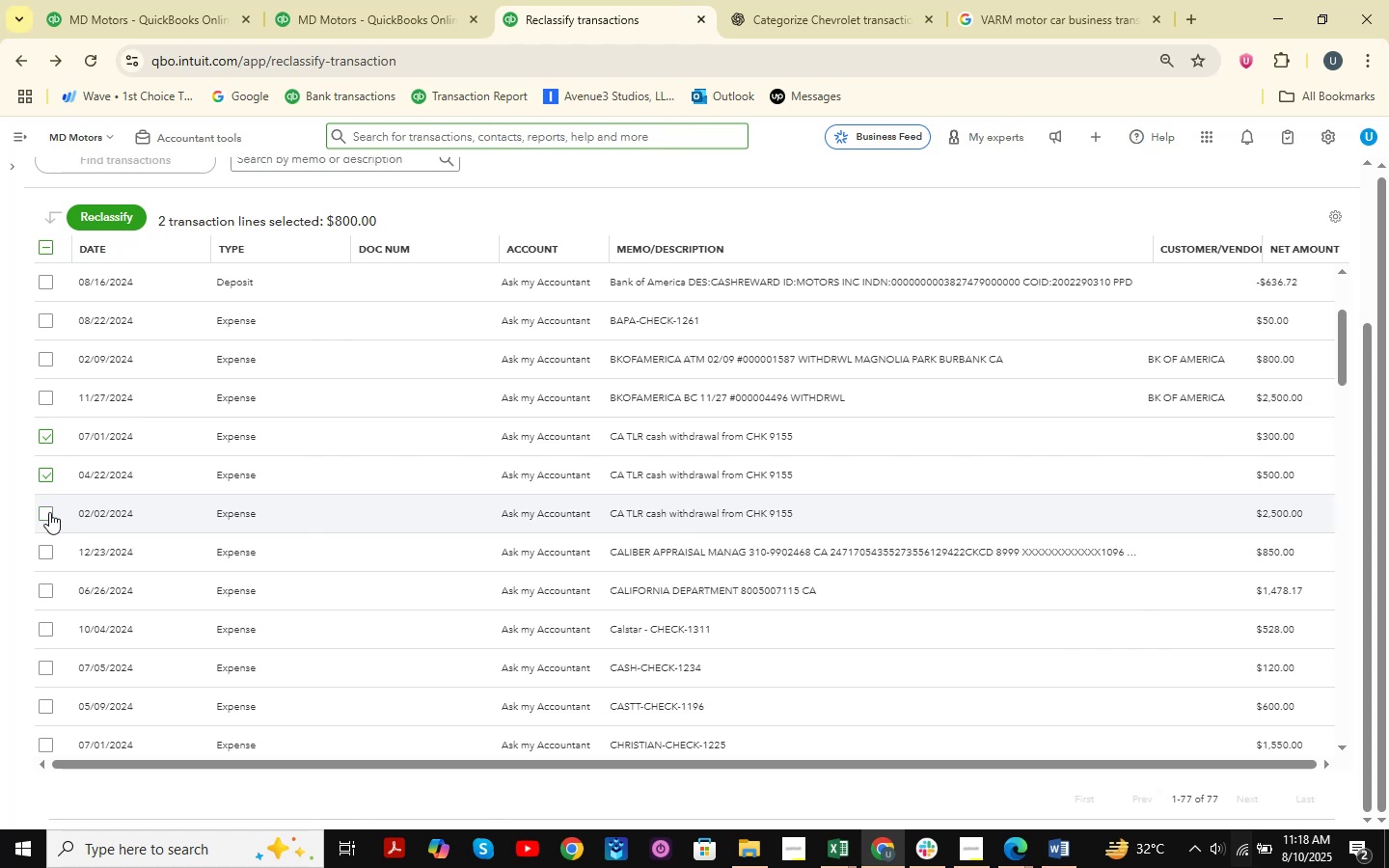 
left_click([49, 512])
 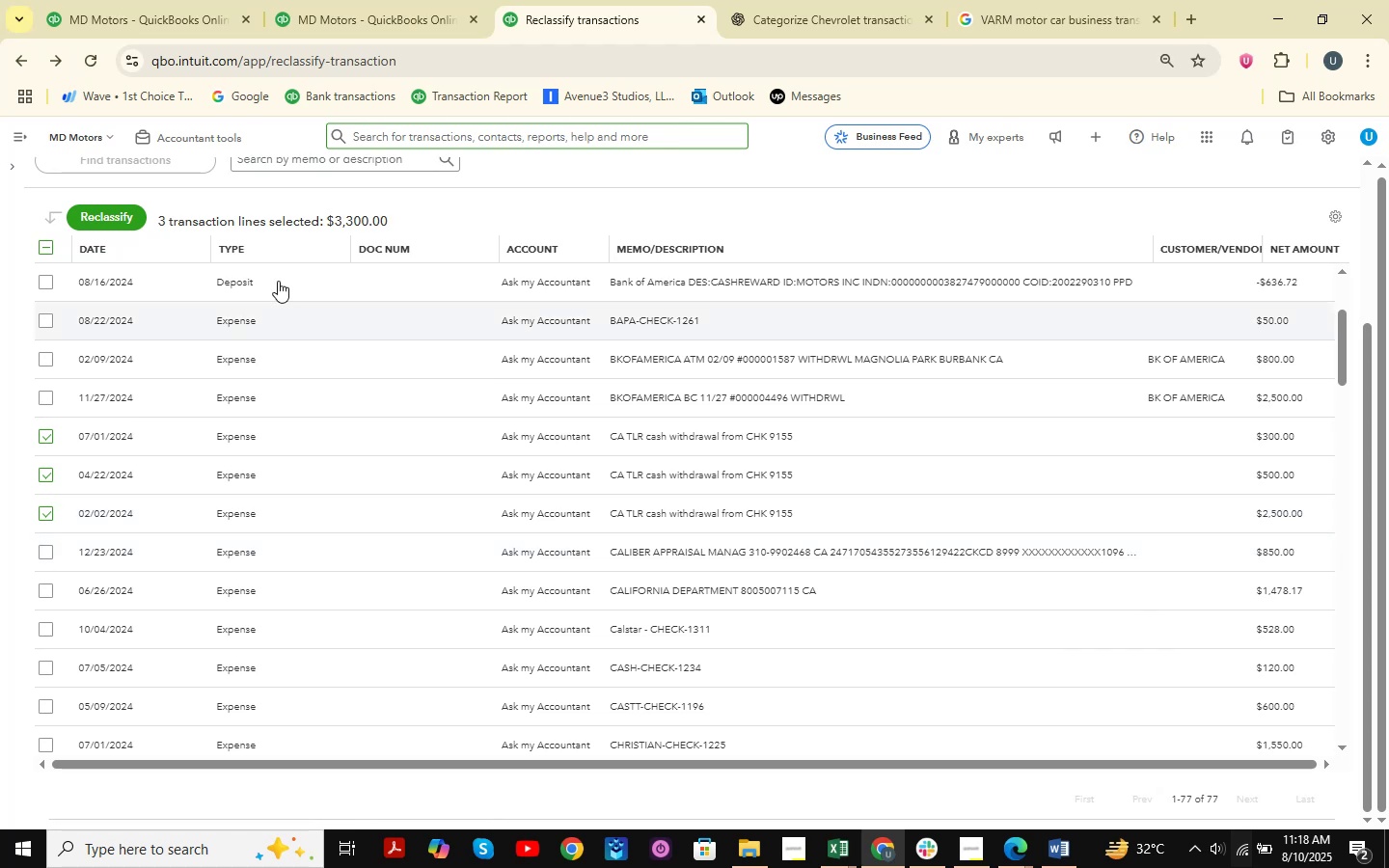 
left_click([111, 215])
 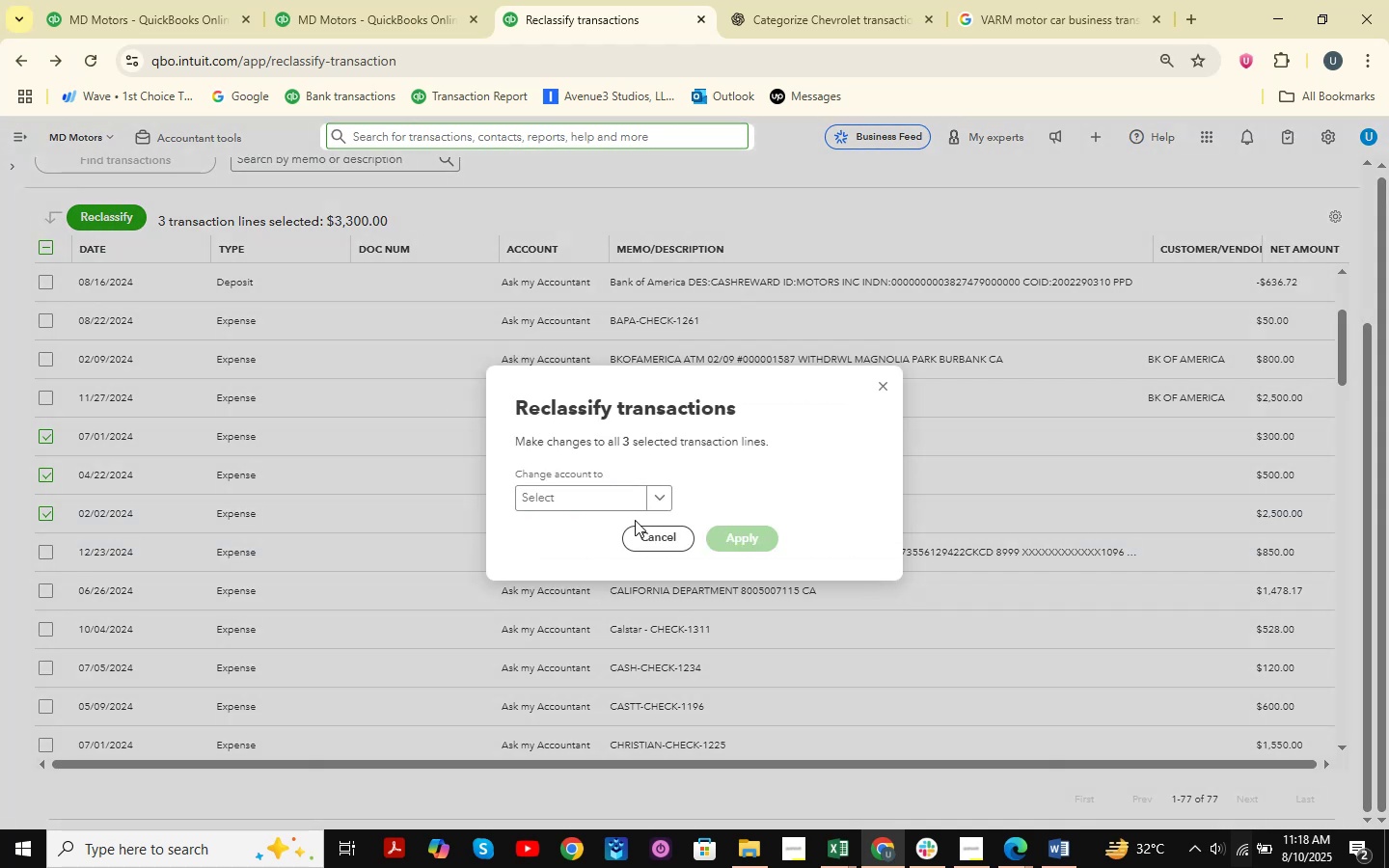 
double_click([619, 505])
 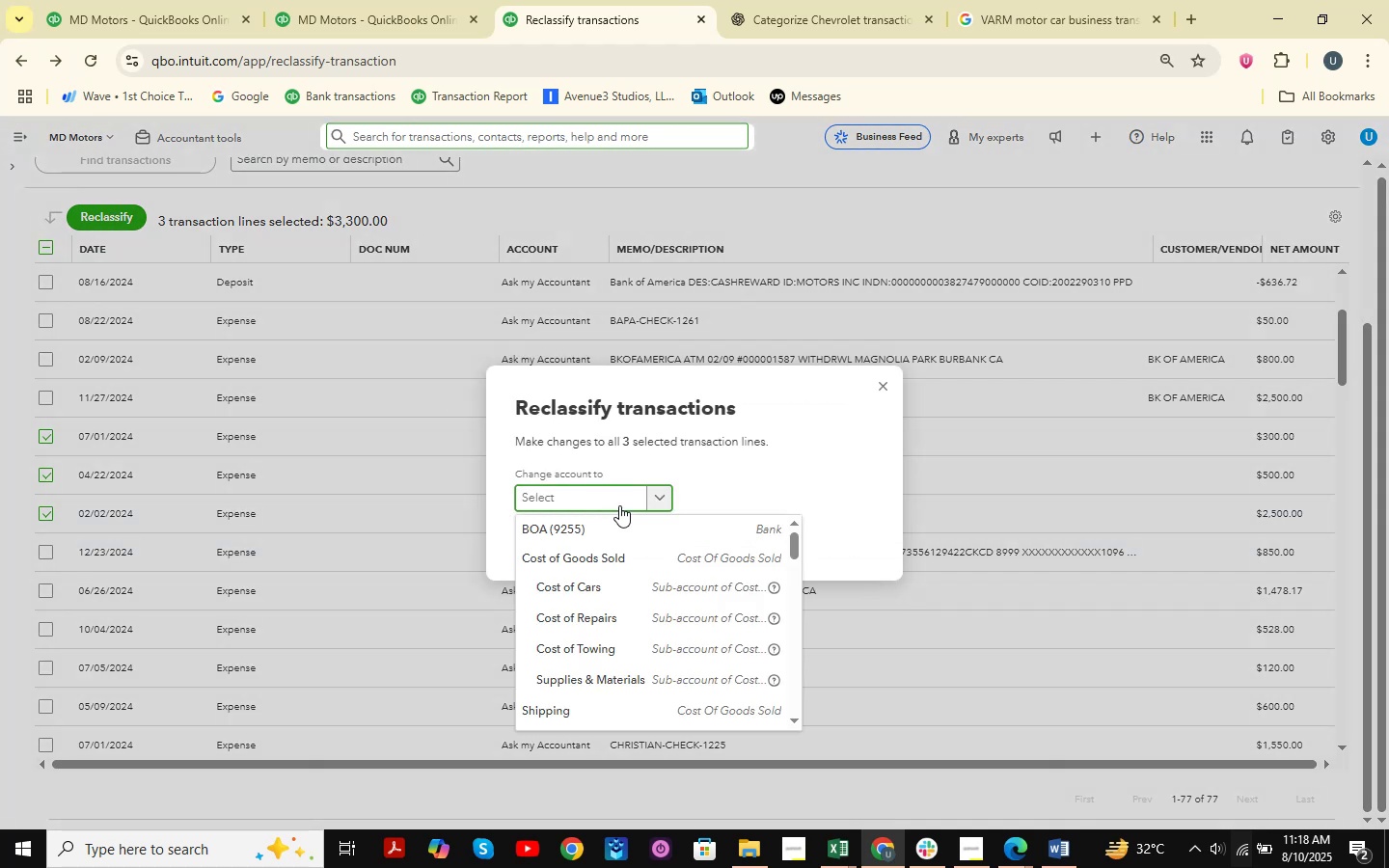 
type(owner )
 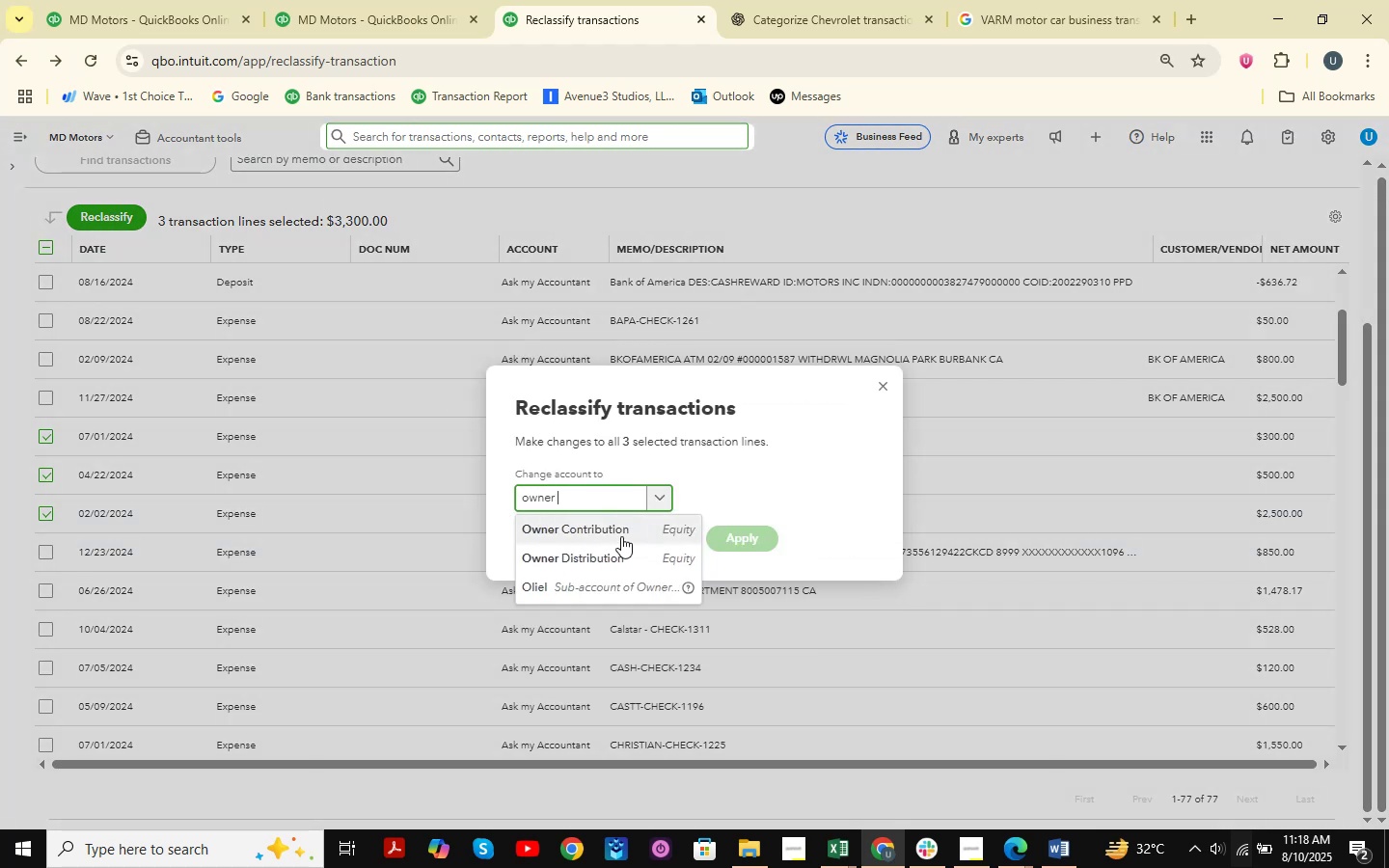 
left_click([622, 555])
 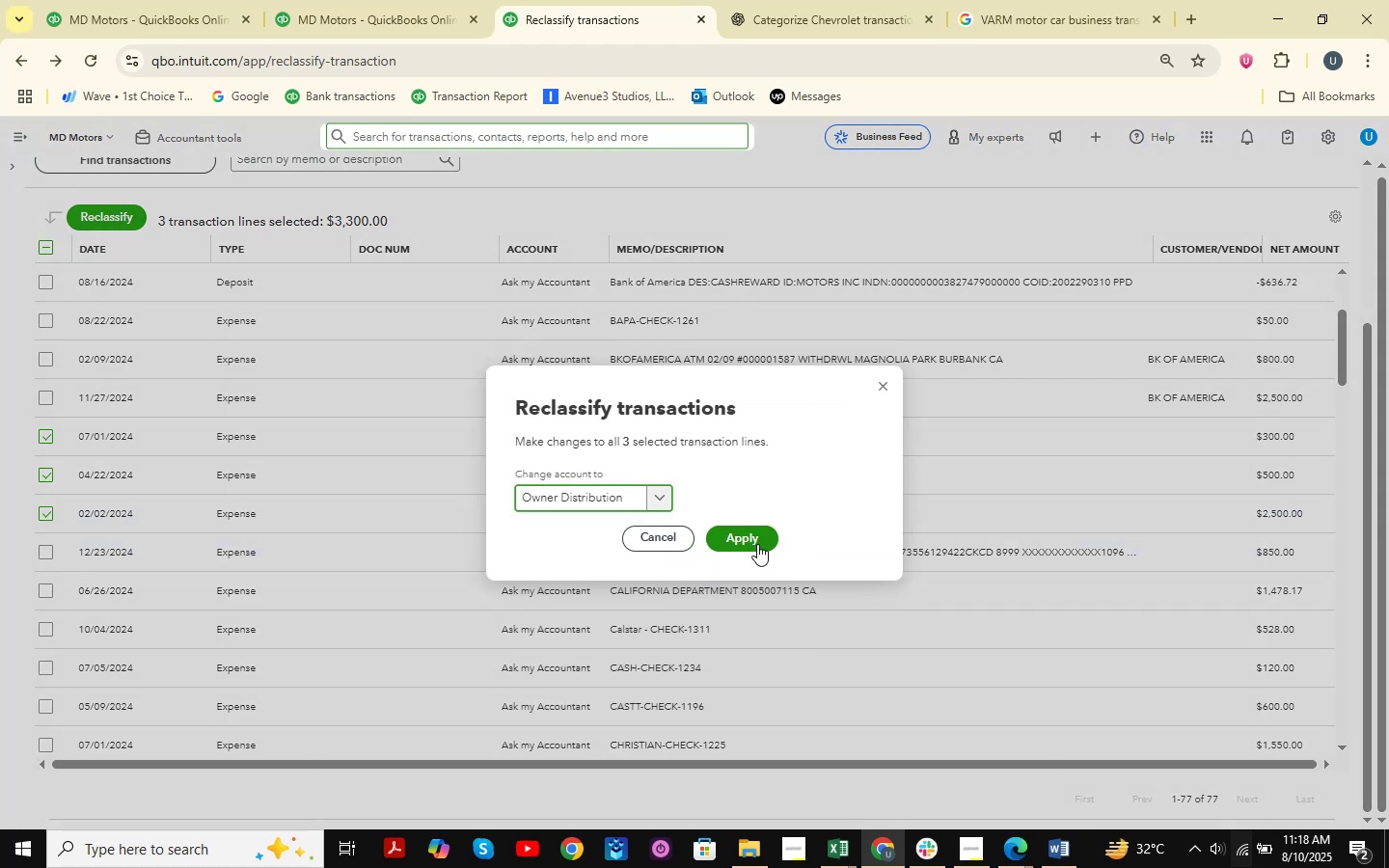 
left_click([757, 544])
 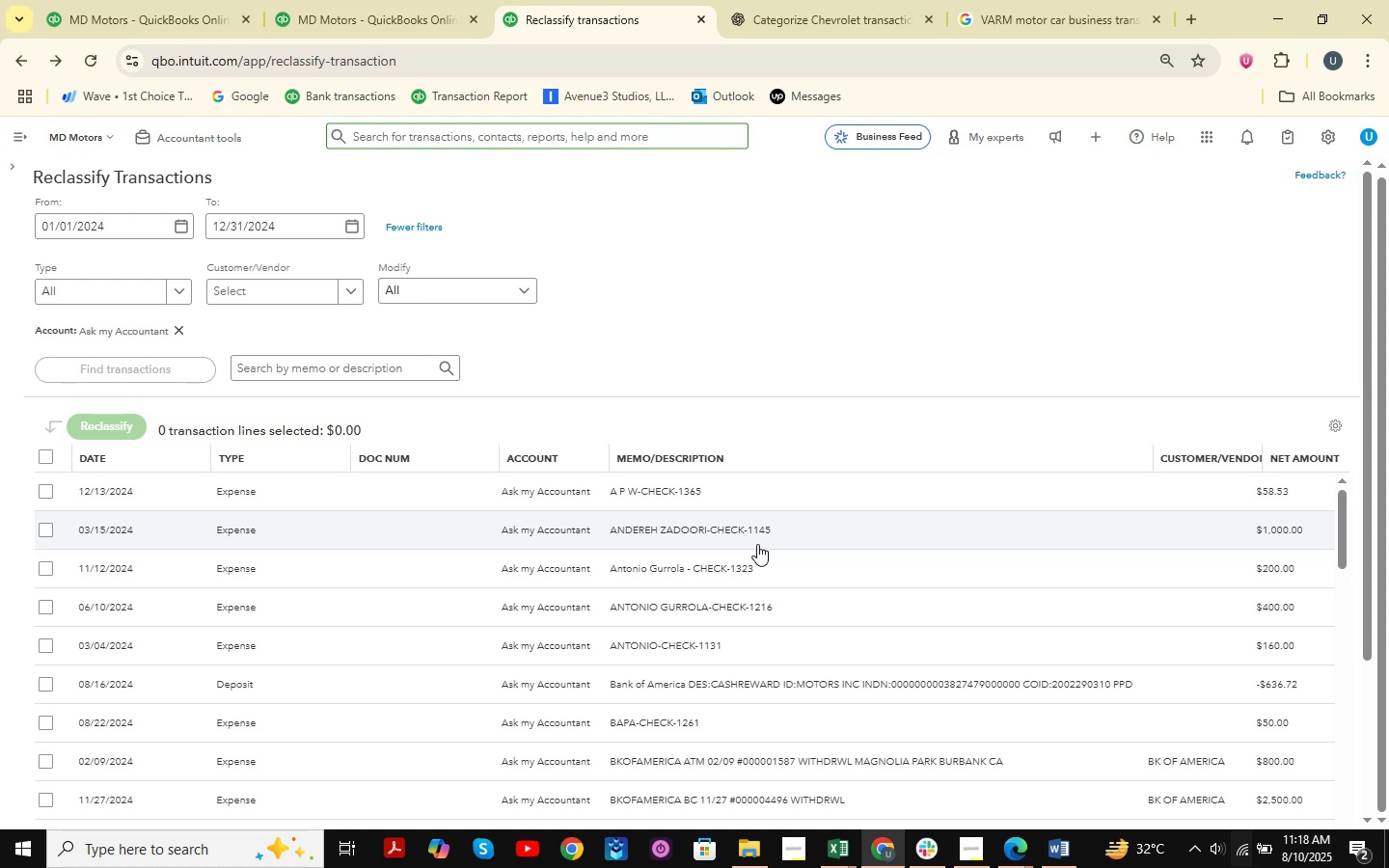 
wait(16.27)
 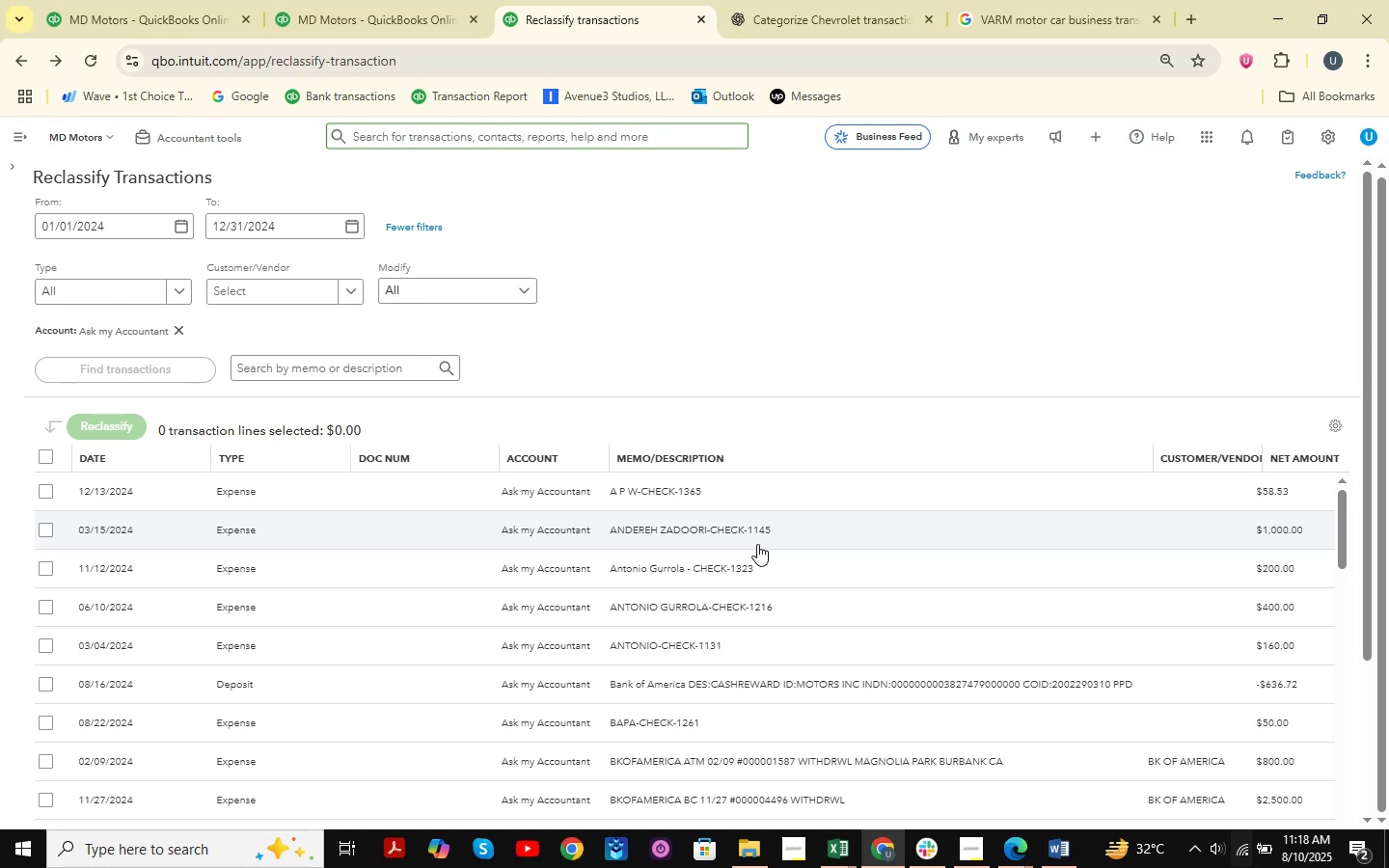 
scroll: coordinate [837, 449], scroll_direction: down, amount: 38.0
 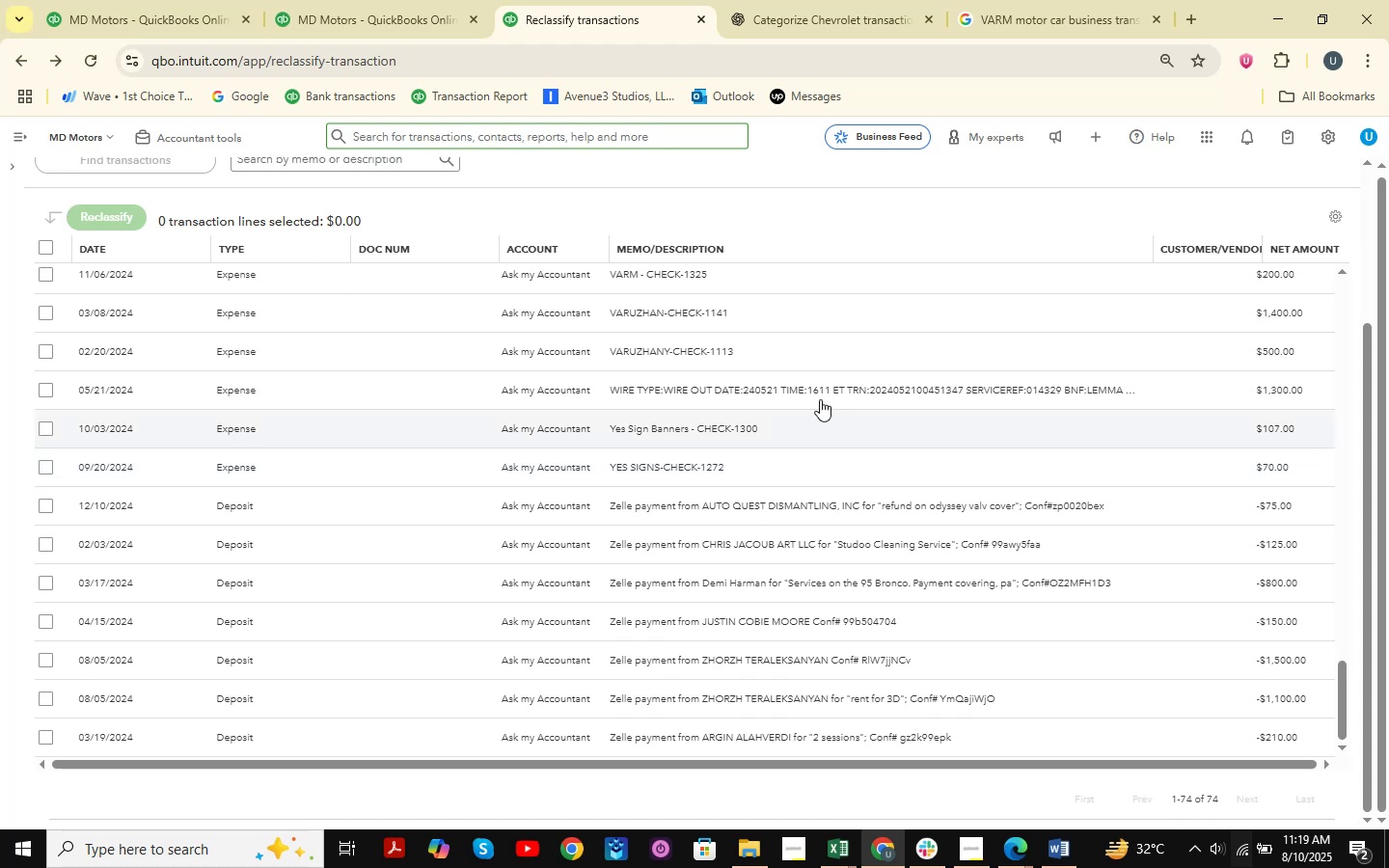 
scroll: coordinate [814, 386], scroll_direction: up, amount: 9.0
 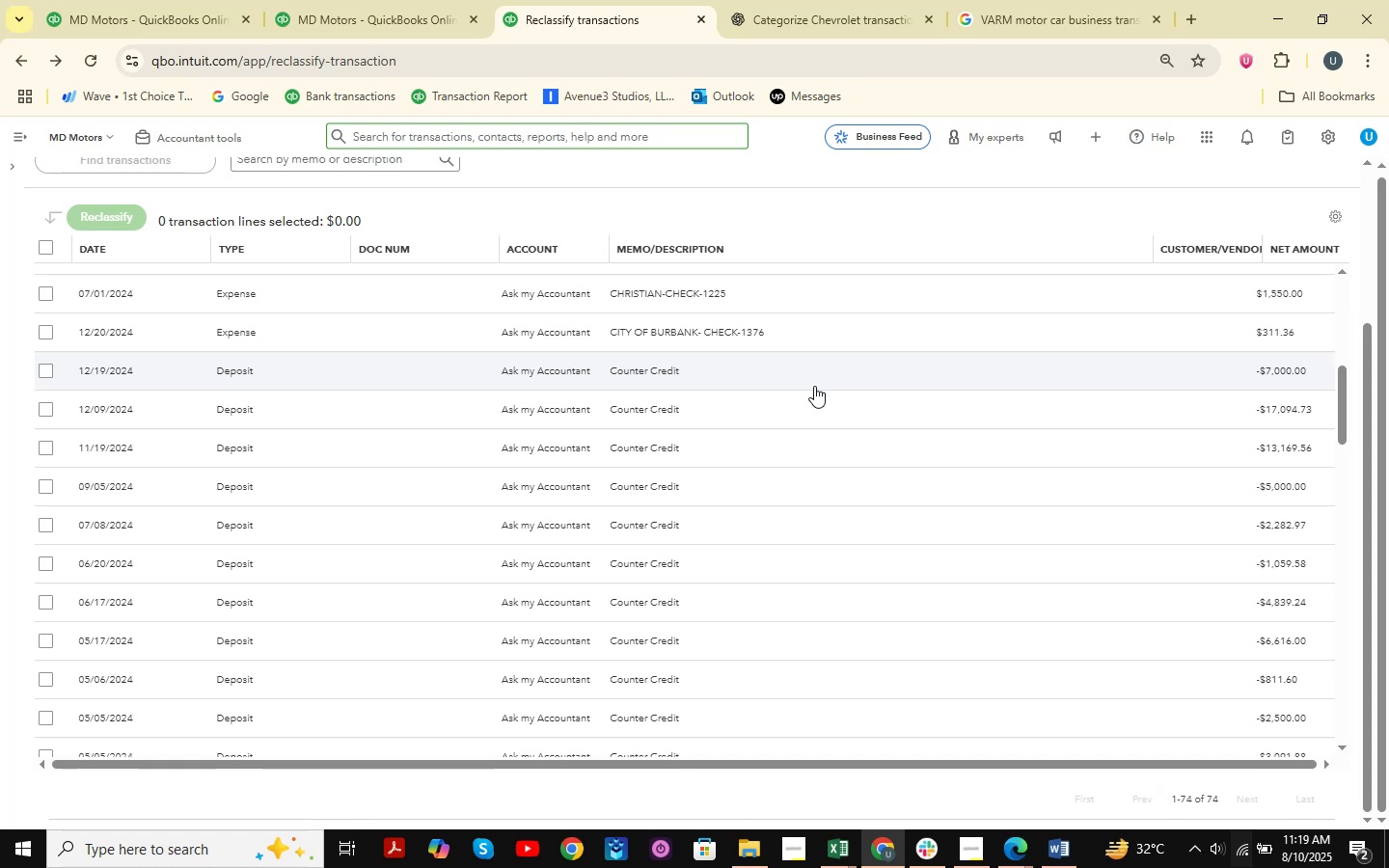 
wait(11.3)
 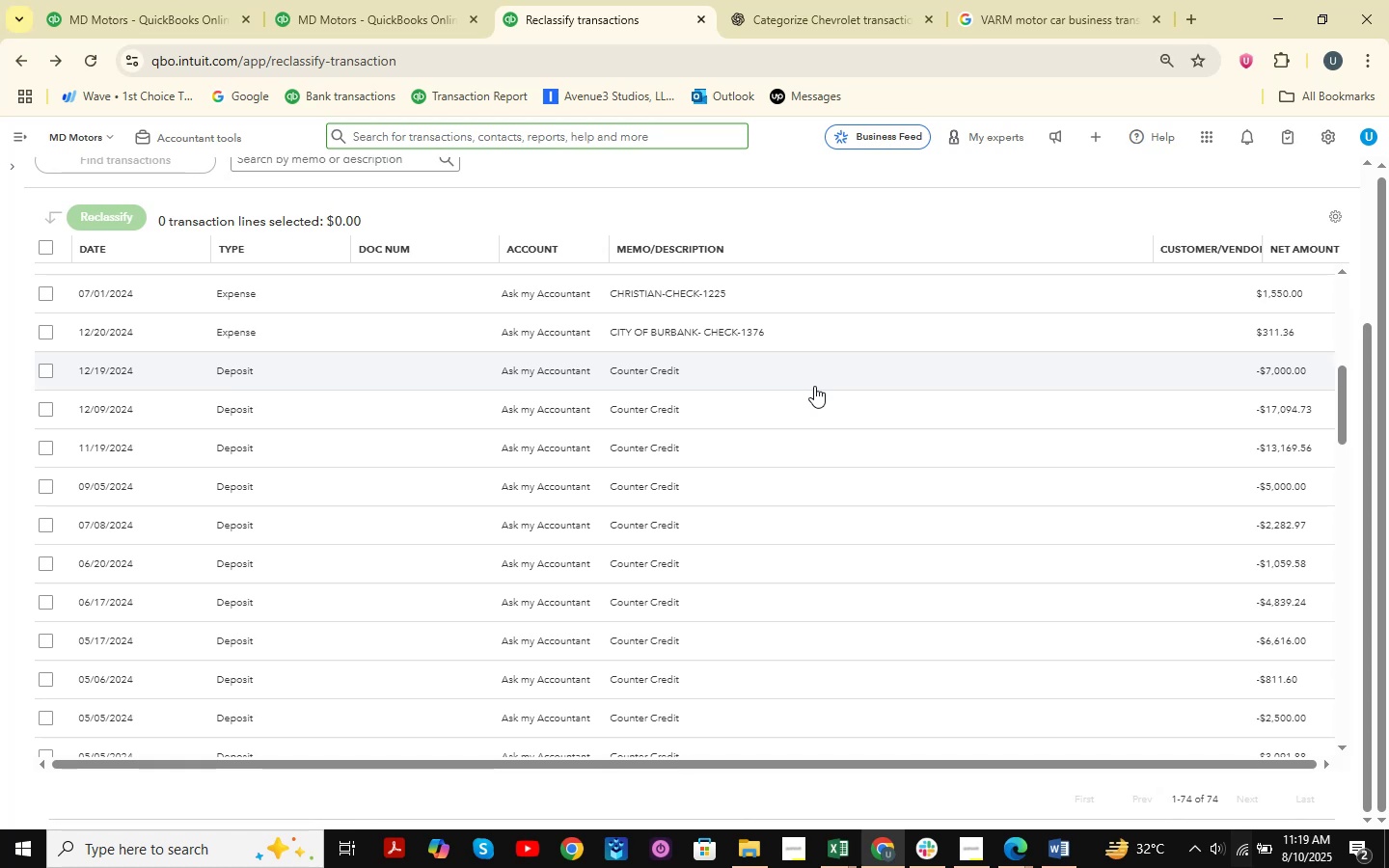 
left_click([47, 370])
 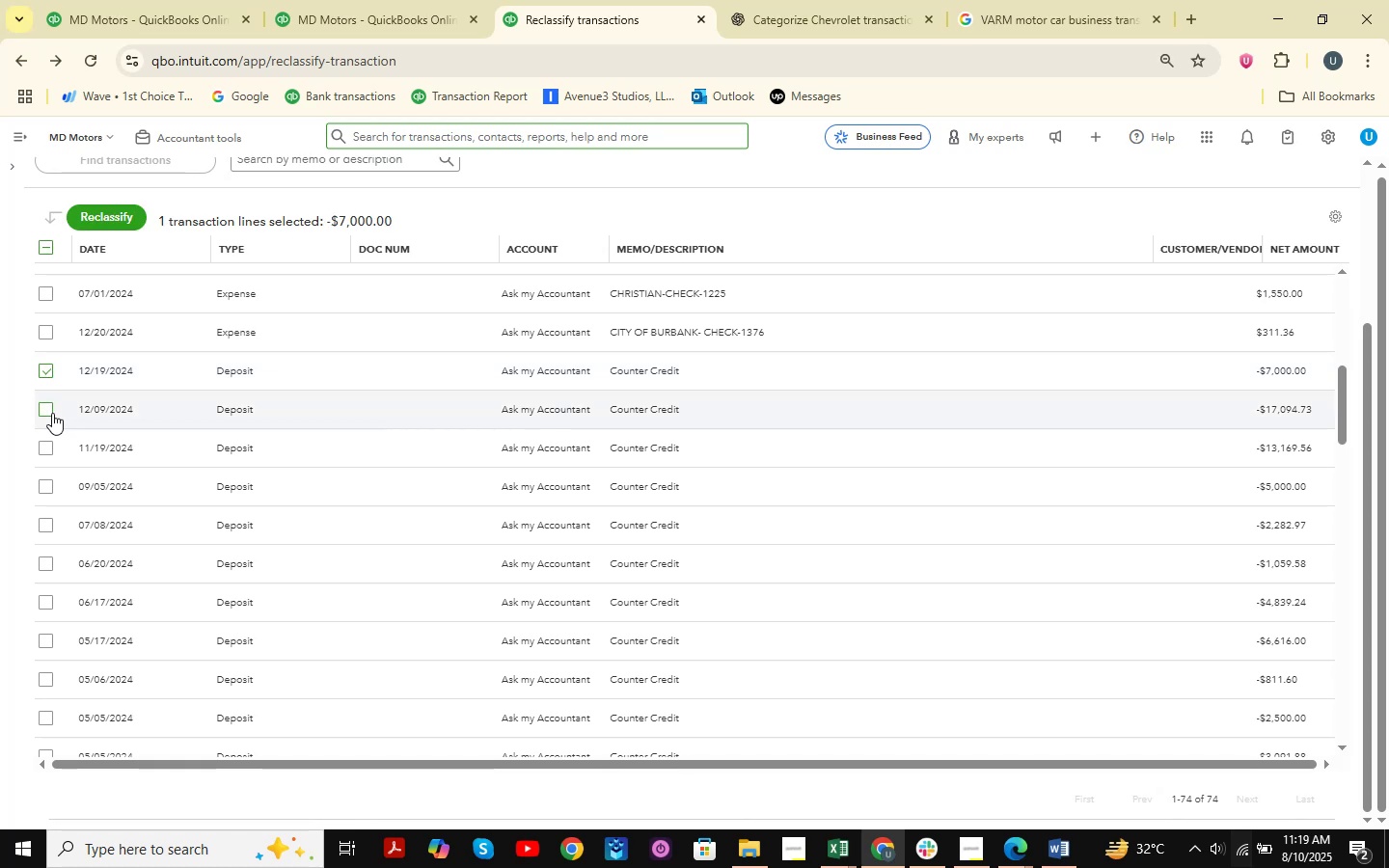 
left_click([52, 413])
 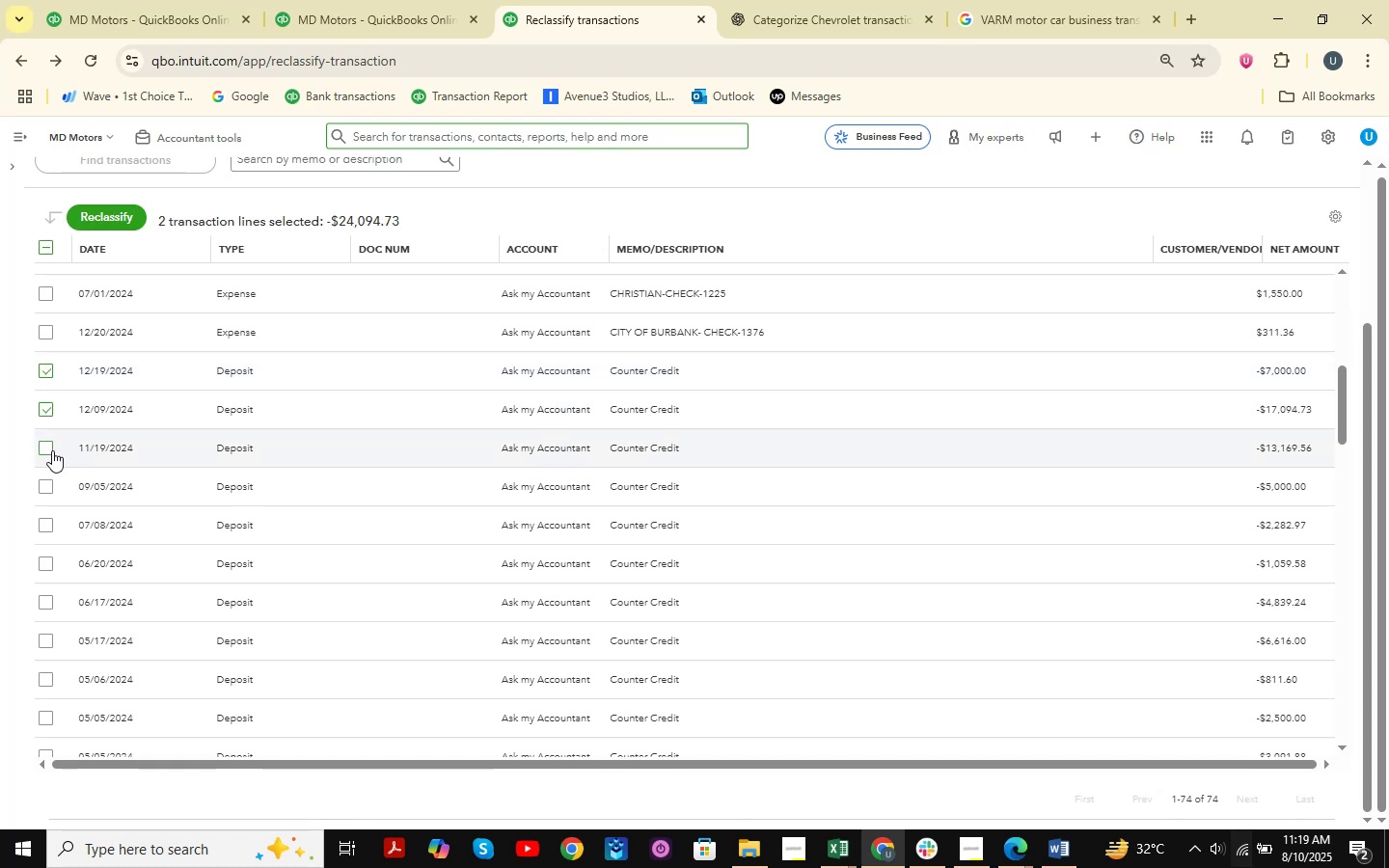 
left_click([52, 450])
 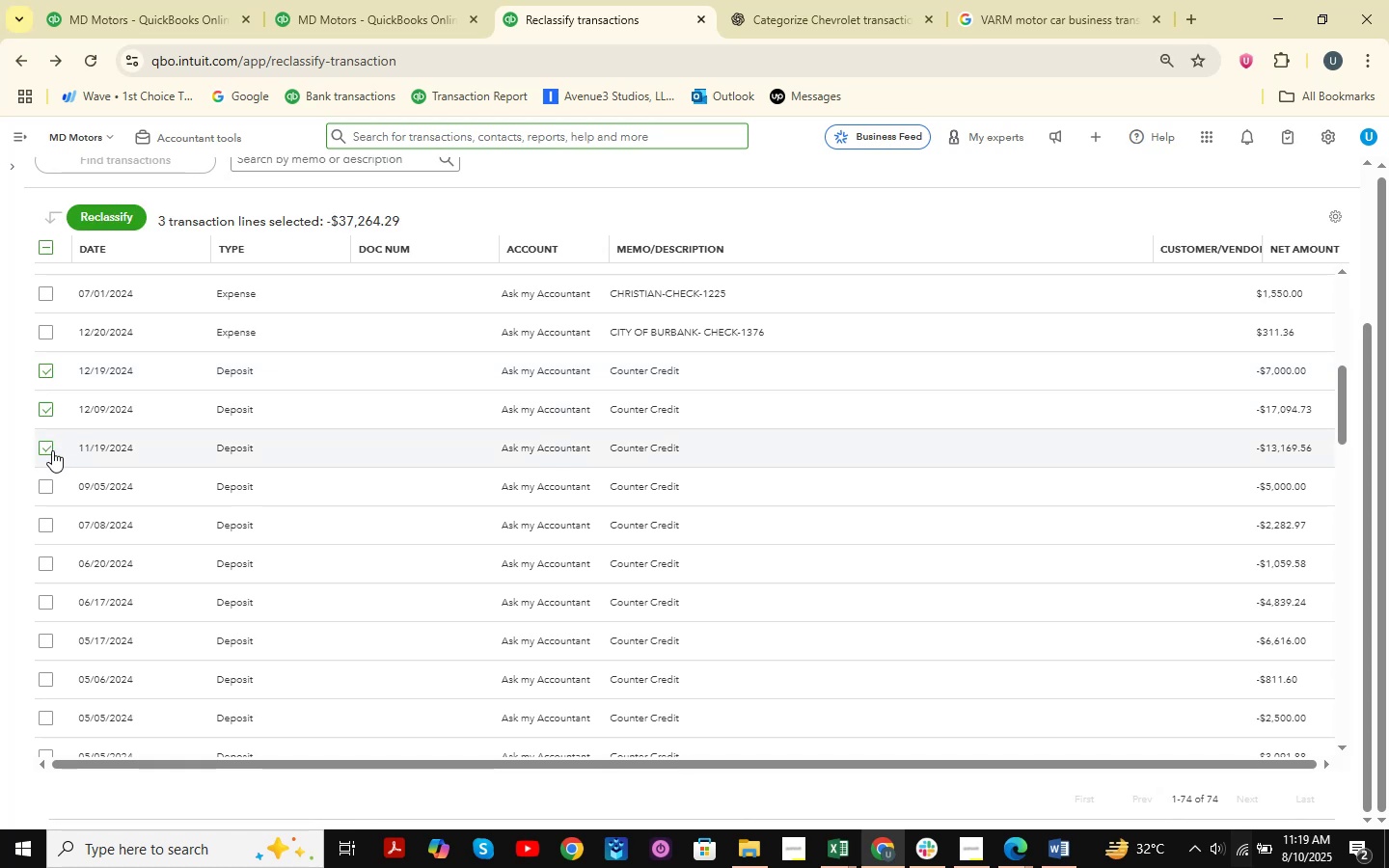 
left_click([41, 483])
 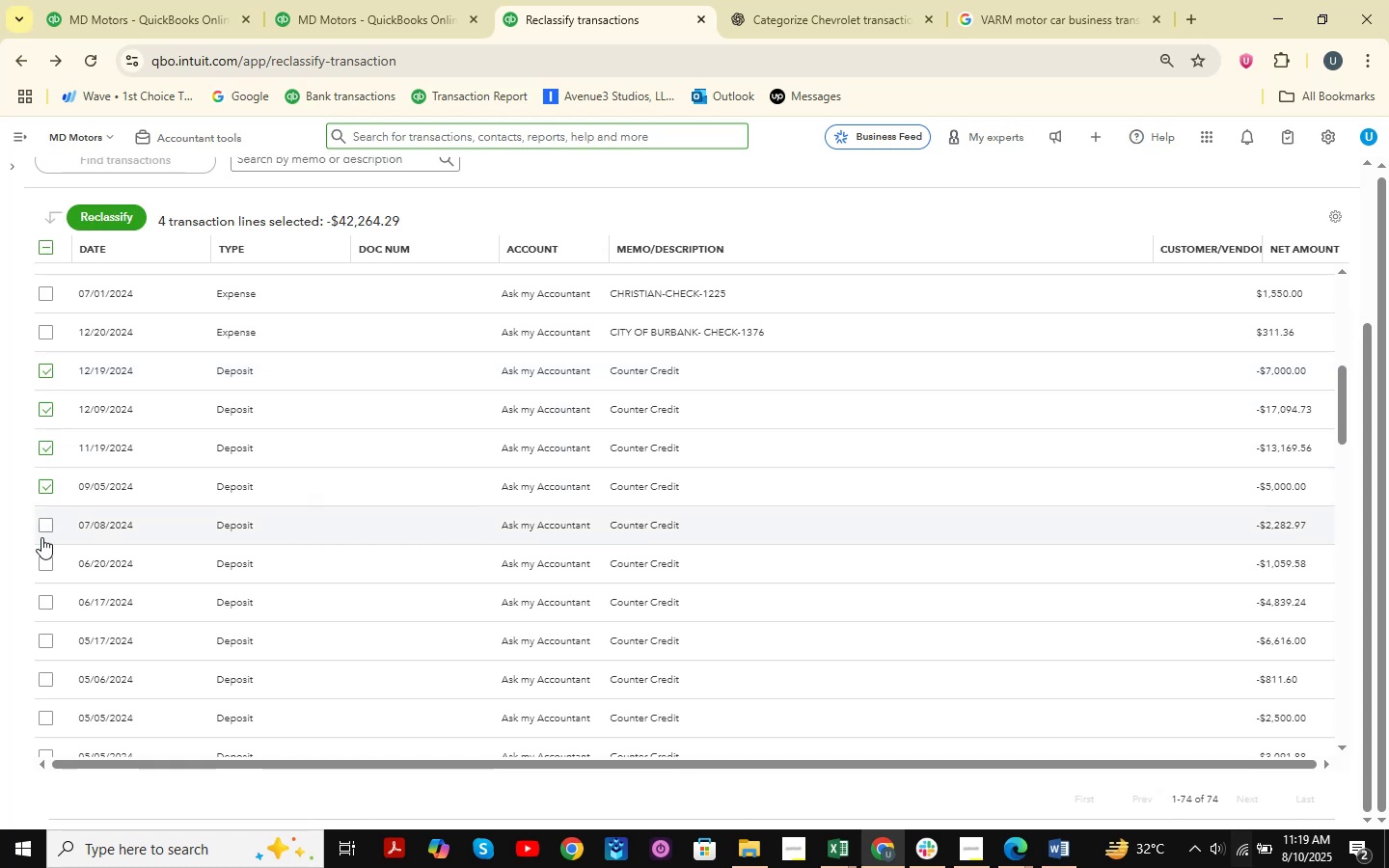 
left_click([42, 539])
 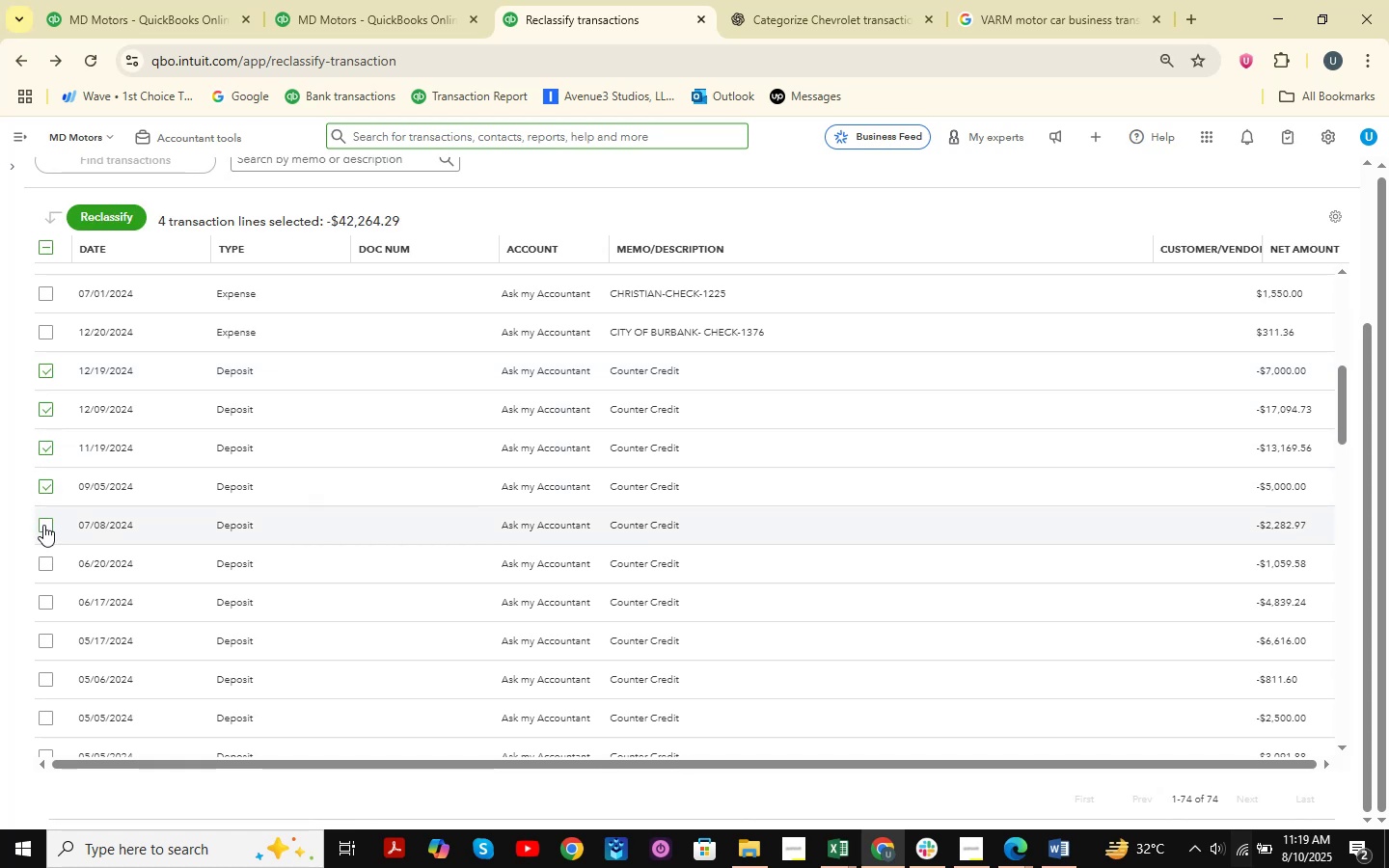 
left_click([43, 525])
 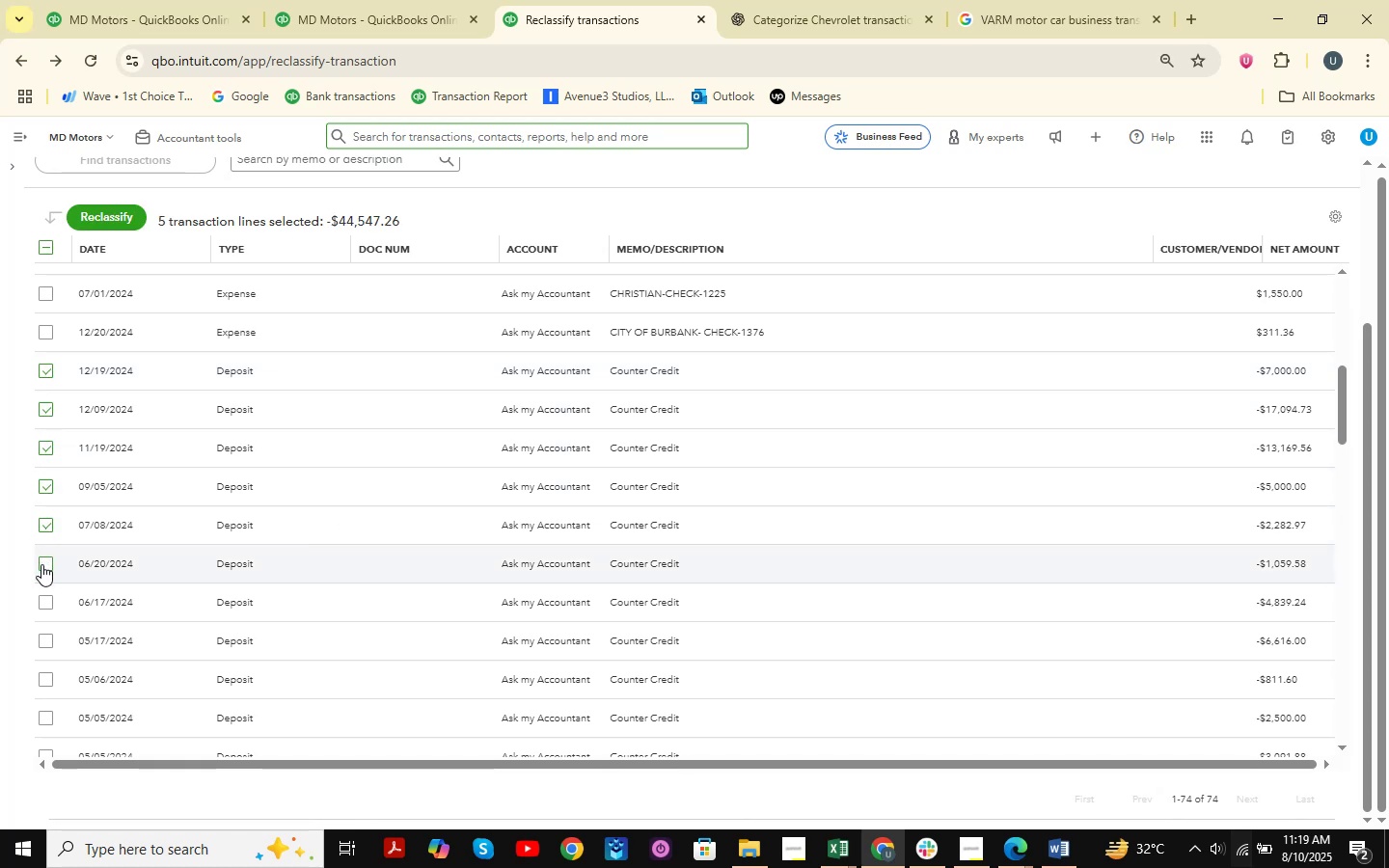 
double_click([48, 601])
 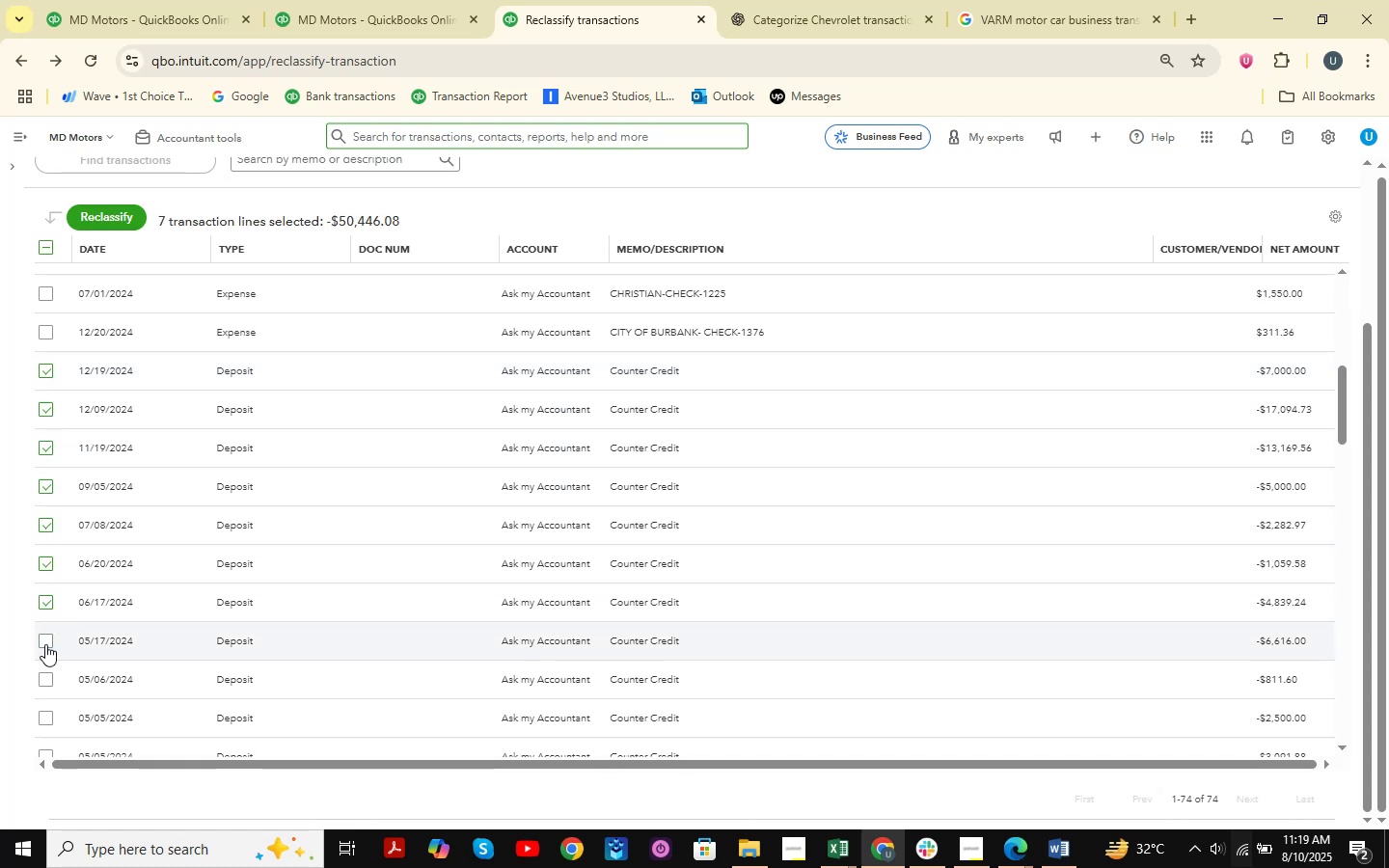 
triple_click([45, 644])
 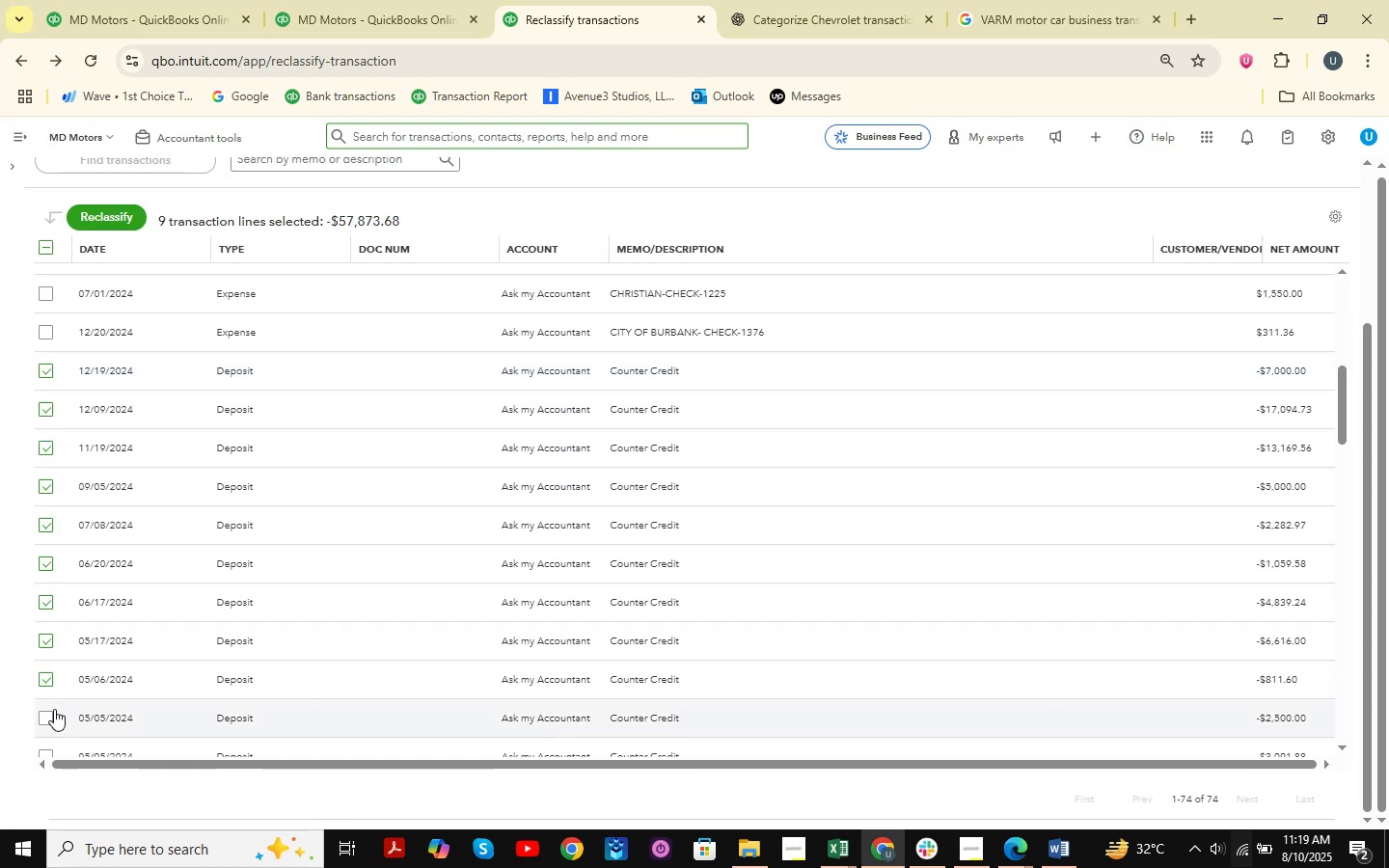 
double_click([52, 714])
 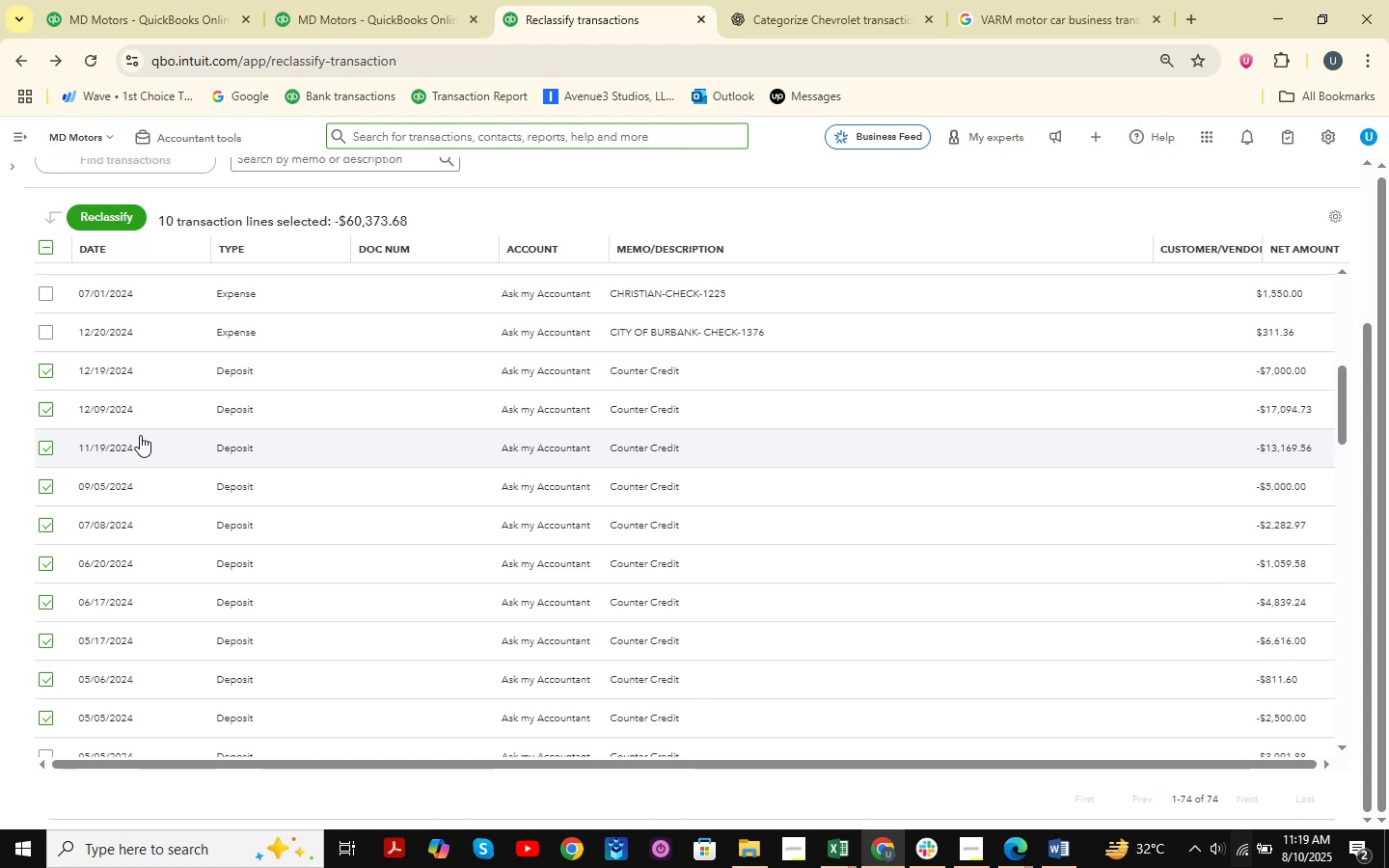 
scroll: coordinate [140, 435], scroll_direction: down, amount: 4.0
 